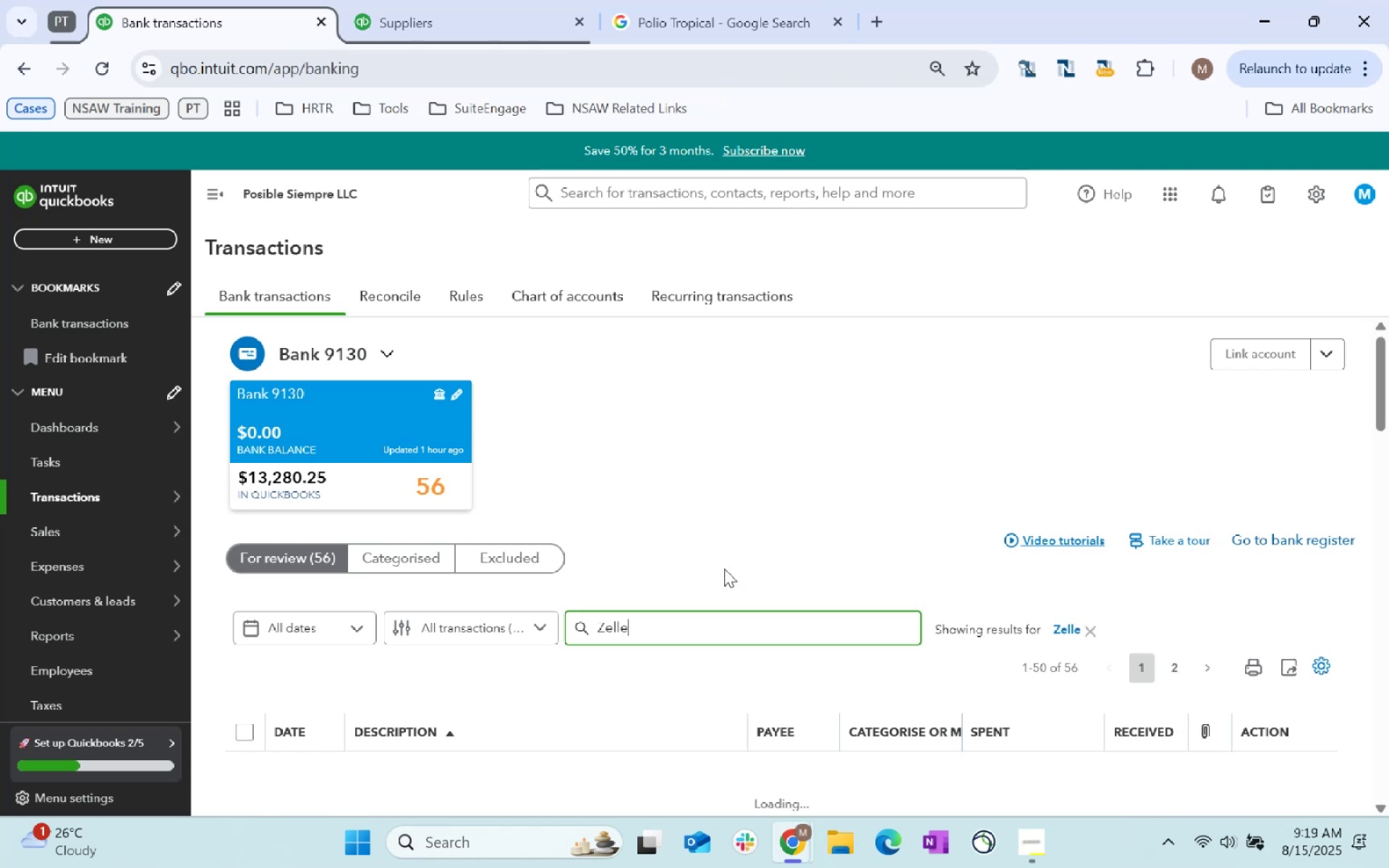 
scroll: coordinate [724, 569], scroll_direction: down, amount: 2.0
 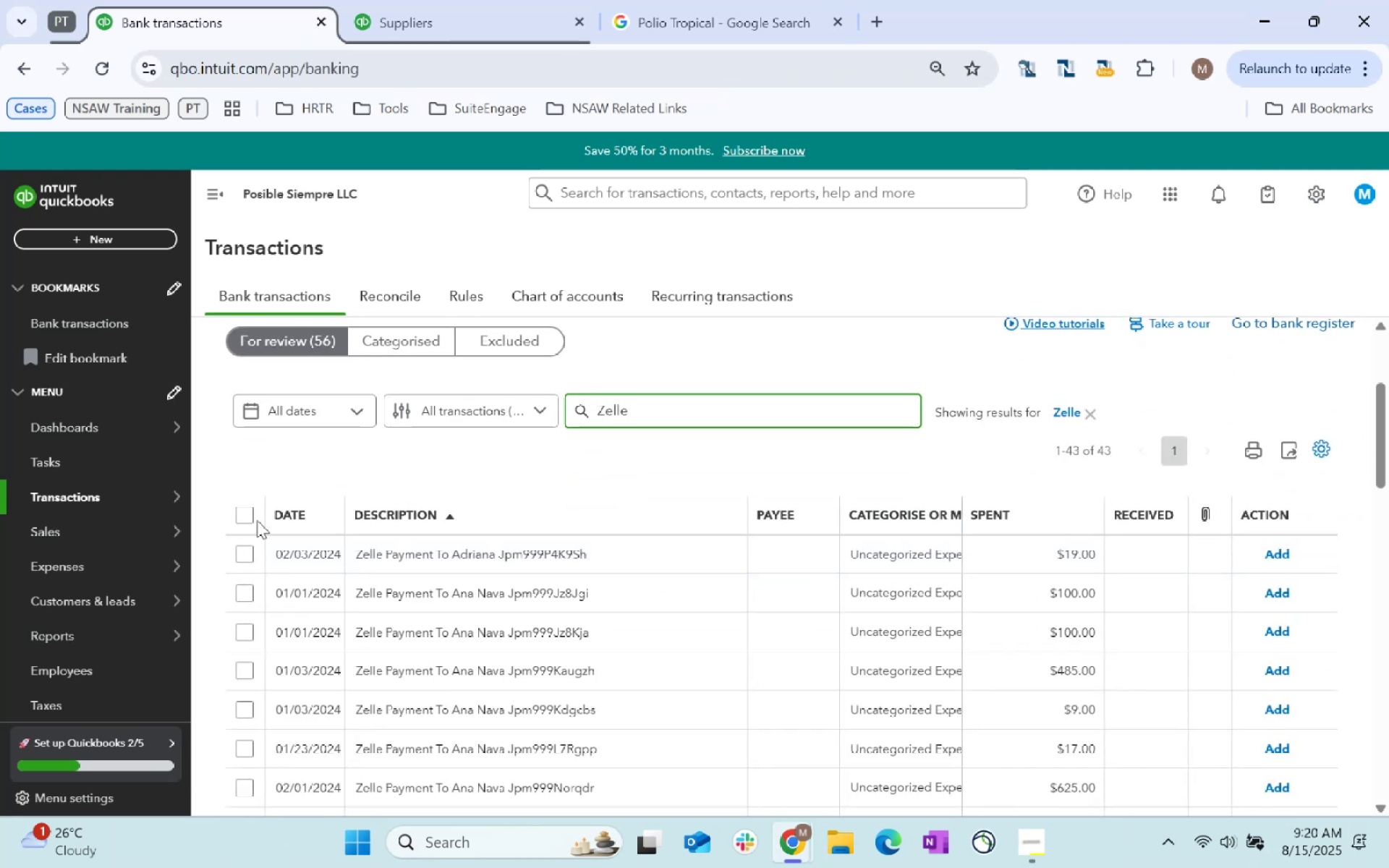 
left_click([710, 399])
 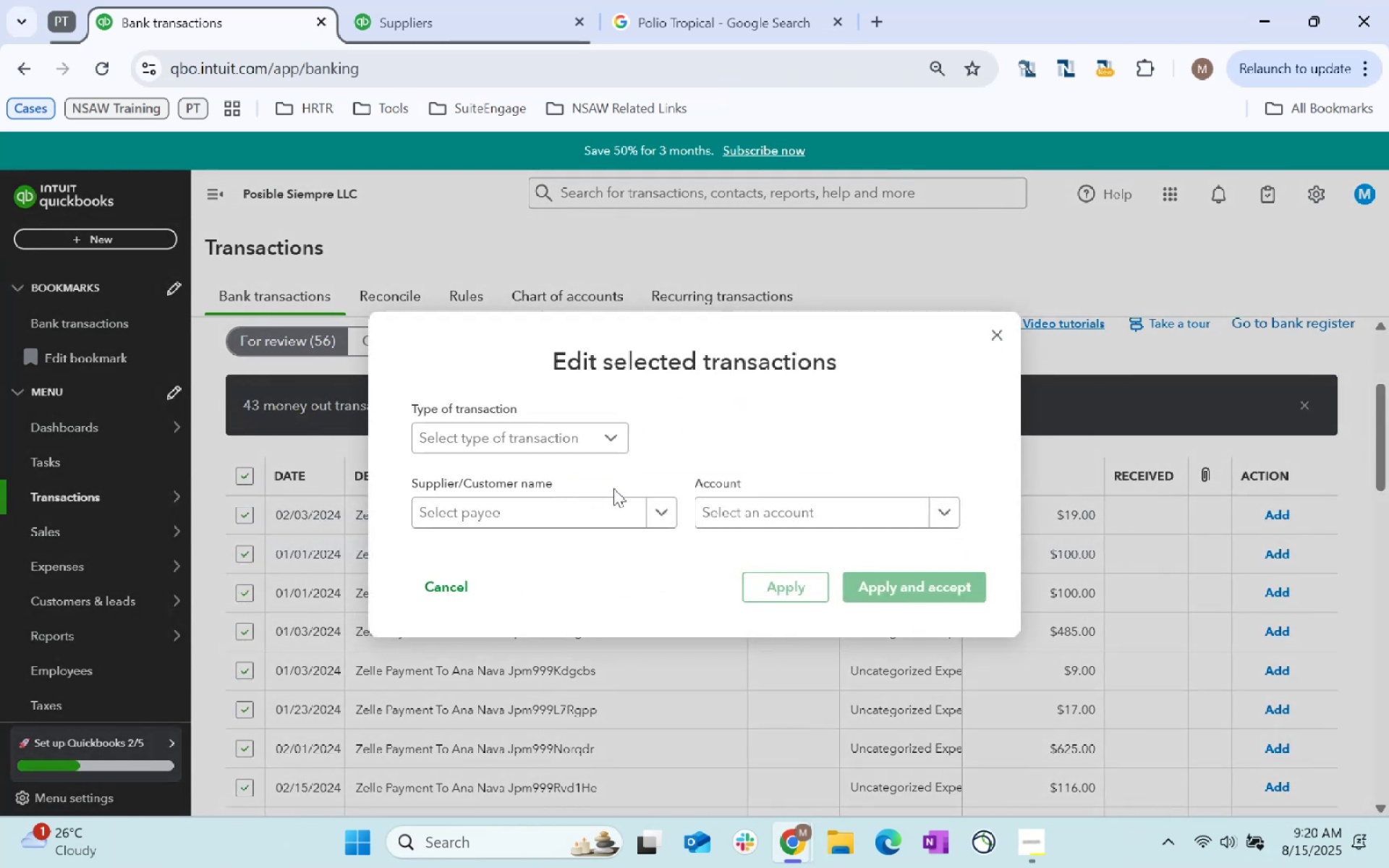 
left_click([585, 522])
 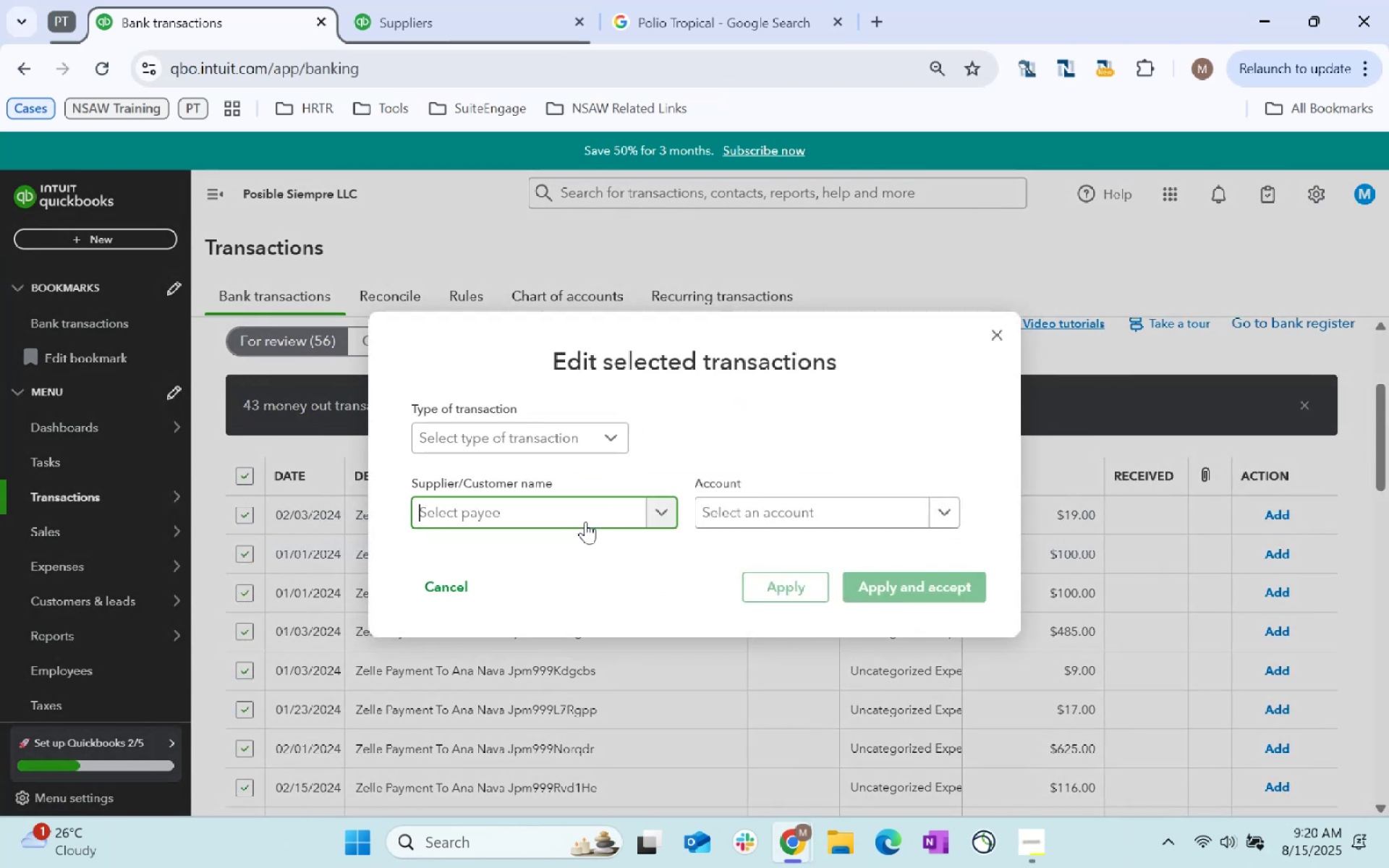 
type(Employee)
 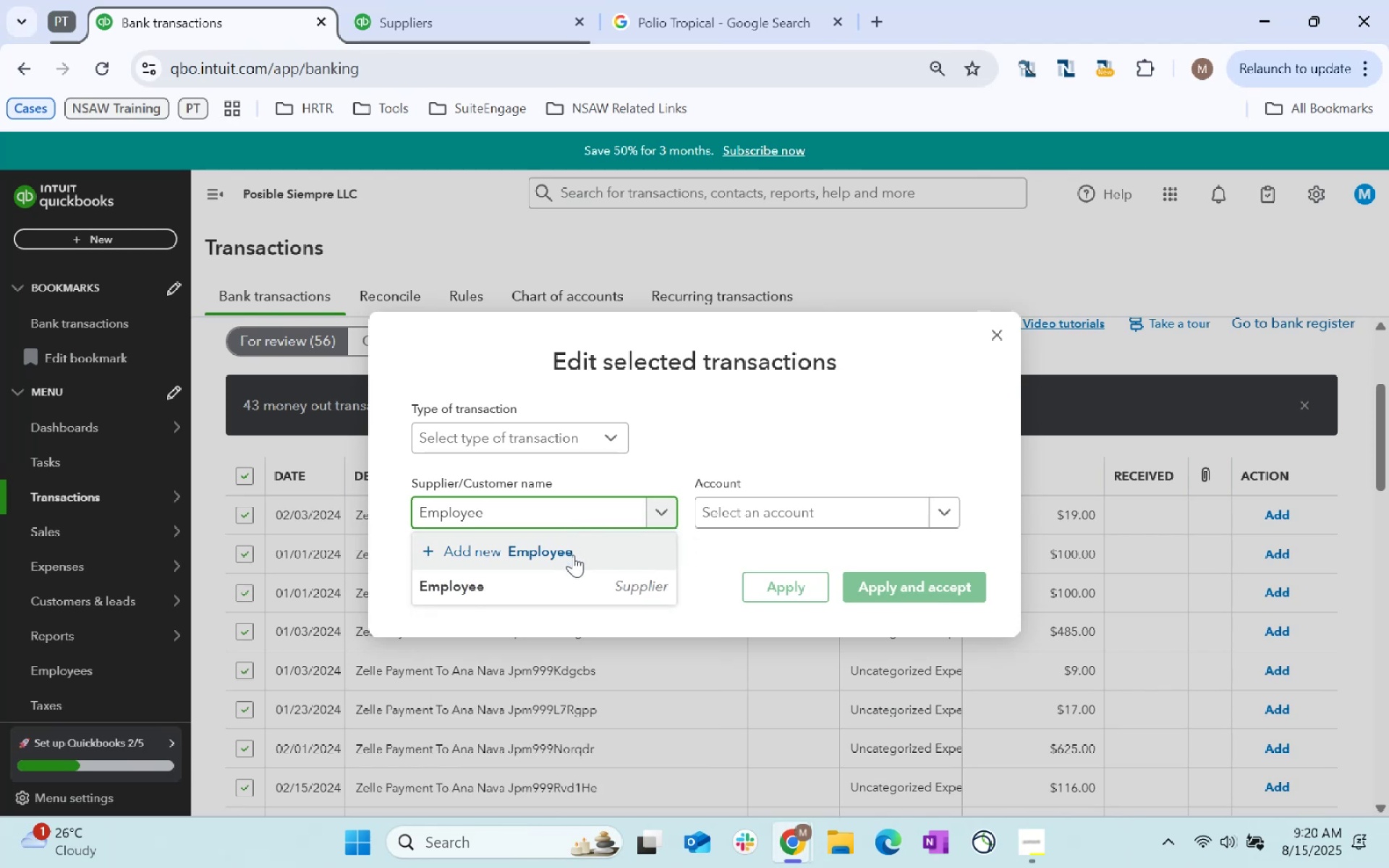 
left_click([567, 579])
 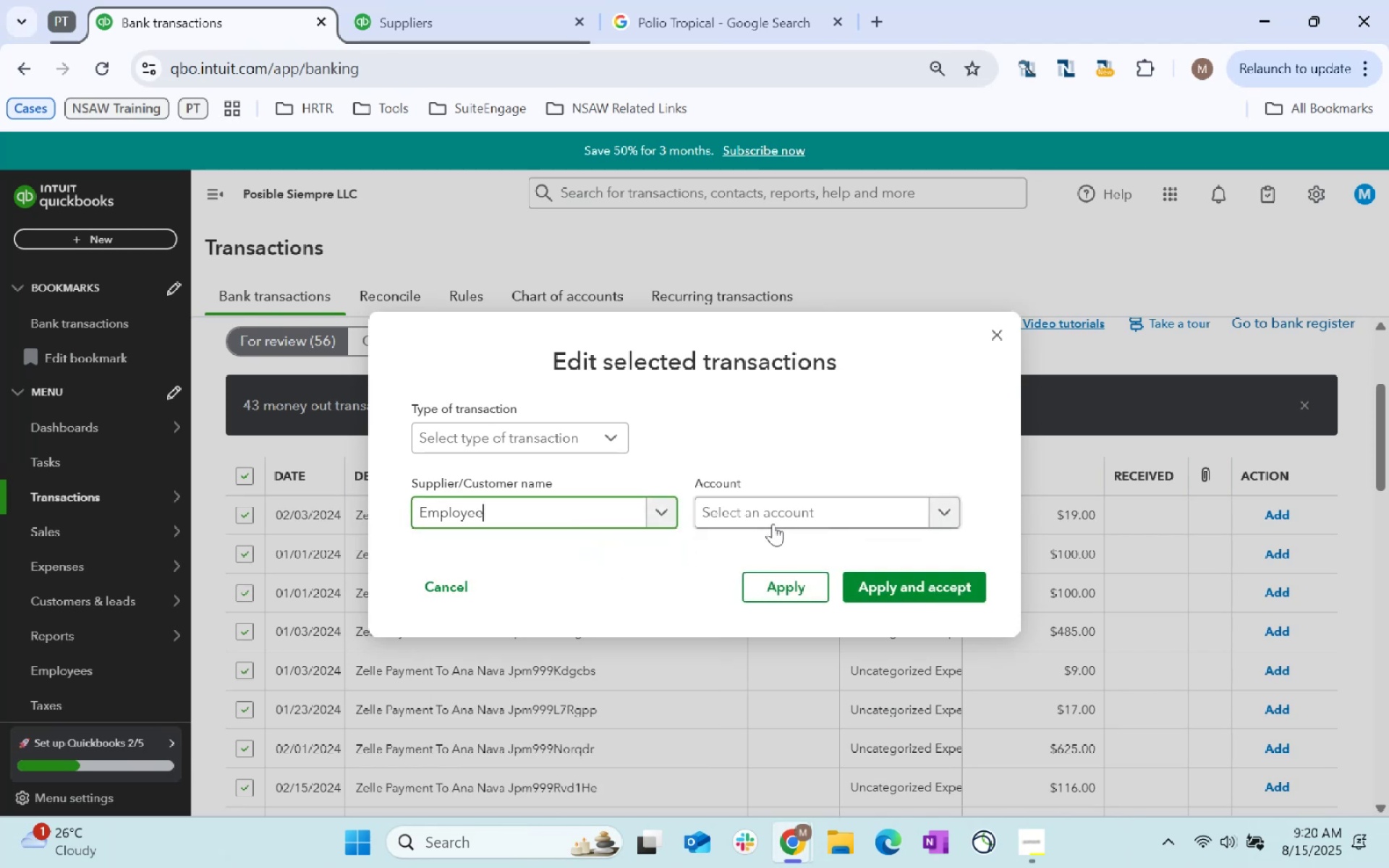 
left_click([776, 520])
 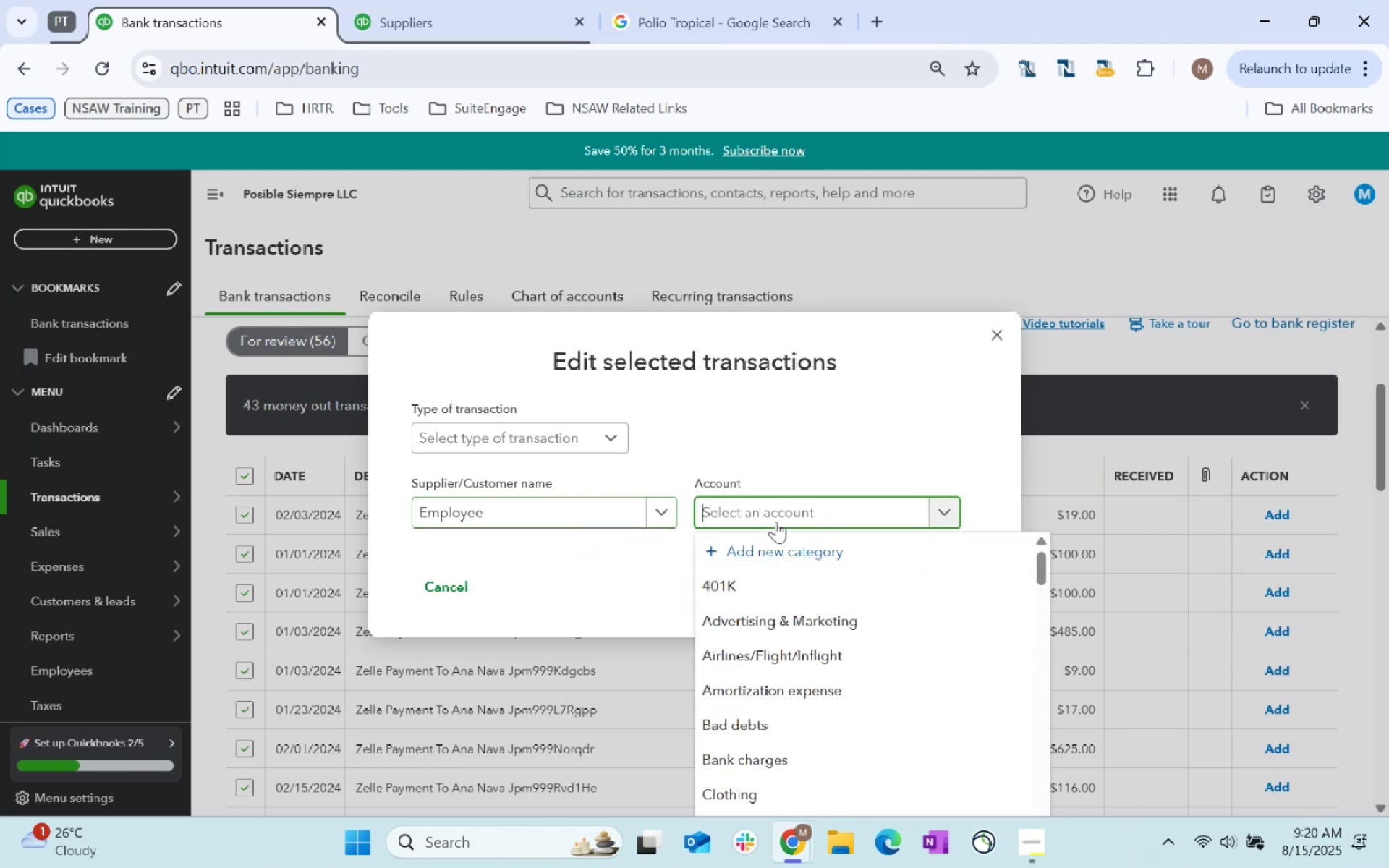 
type(Wages)
key(Backspace)
 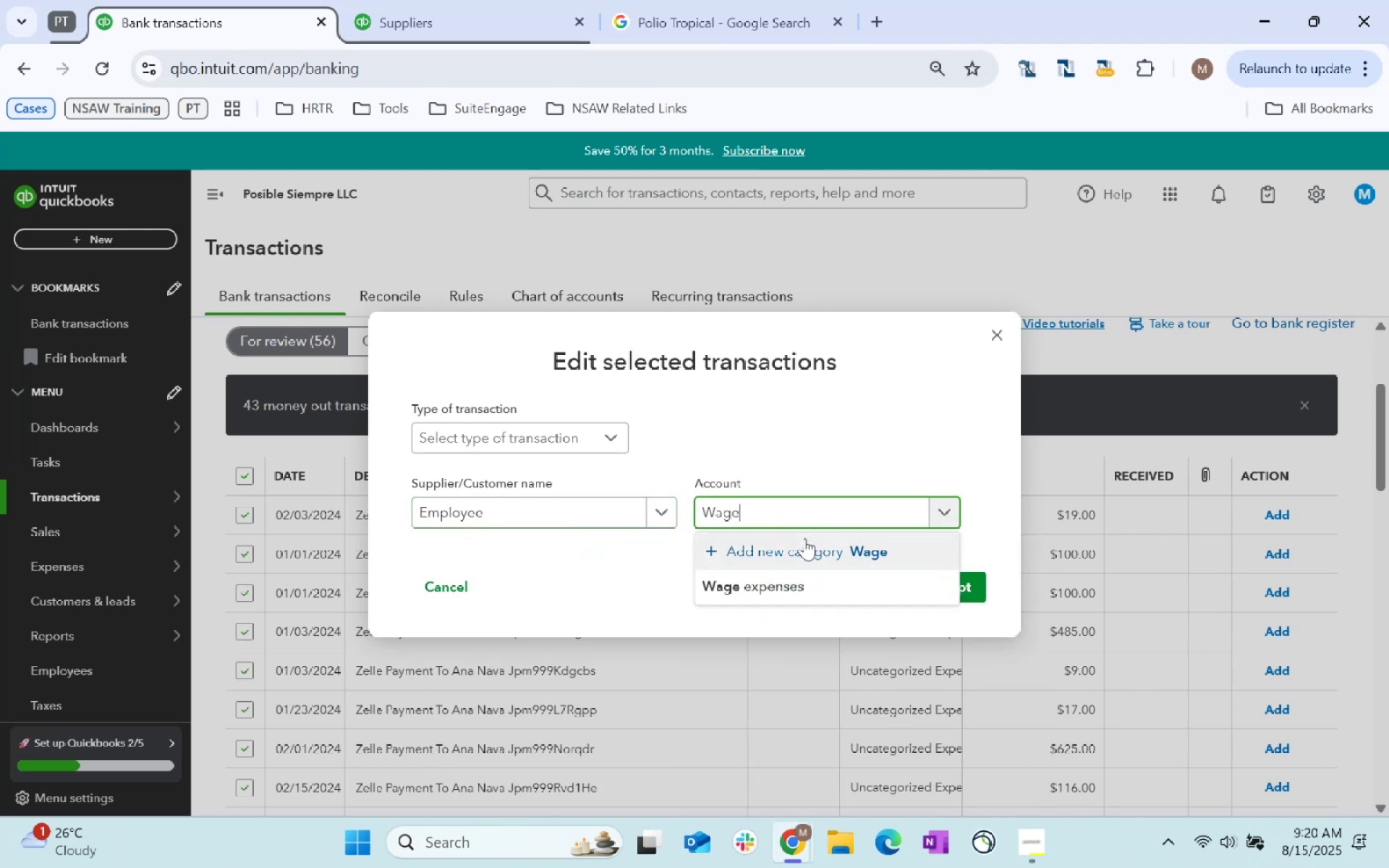 
left_click([807, 577])
 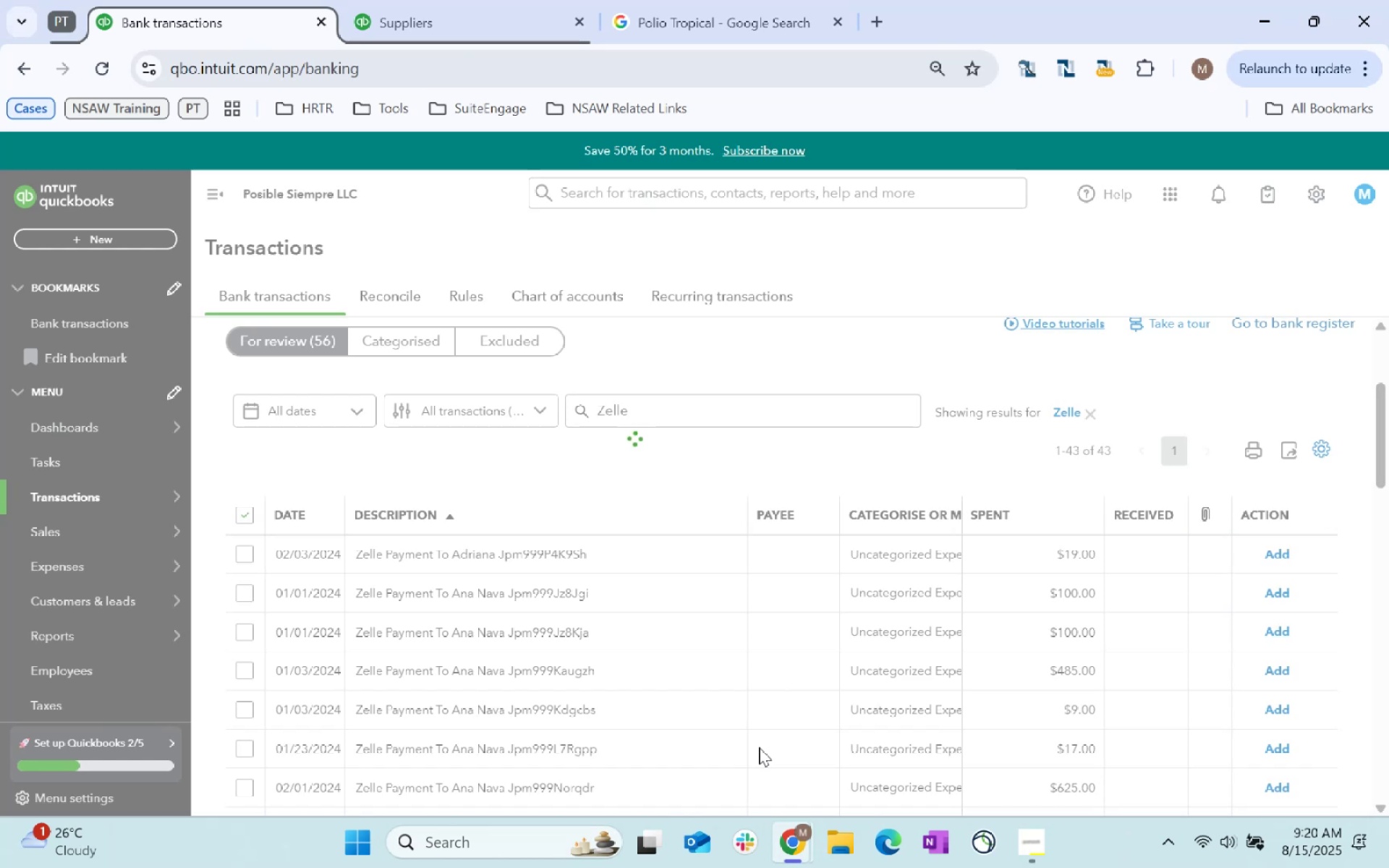 
wait(8.39)
 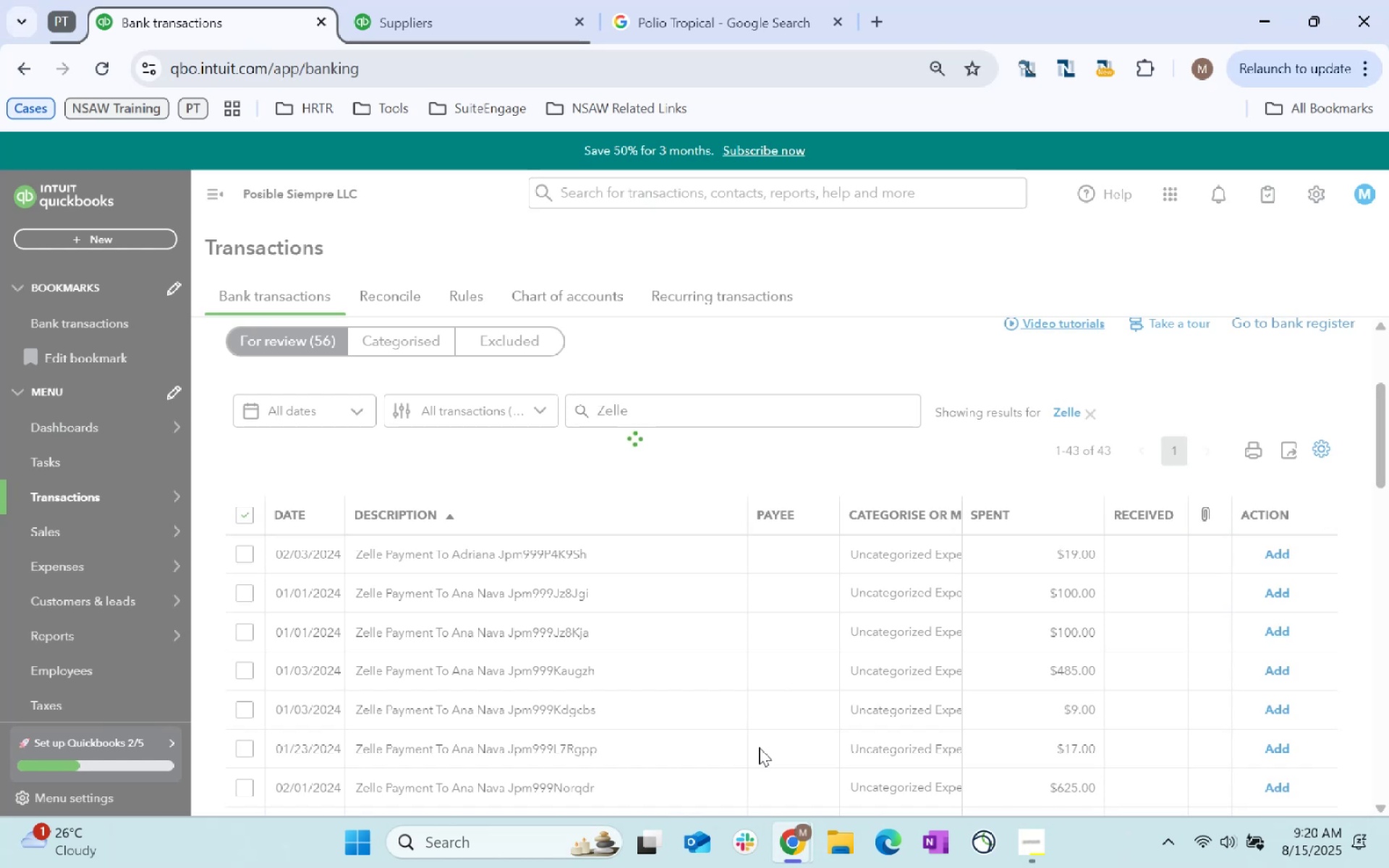 
left_click([1087, 552])
 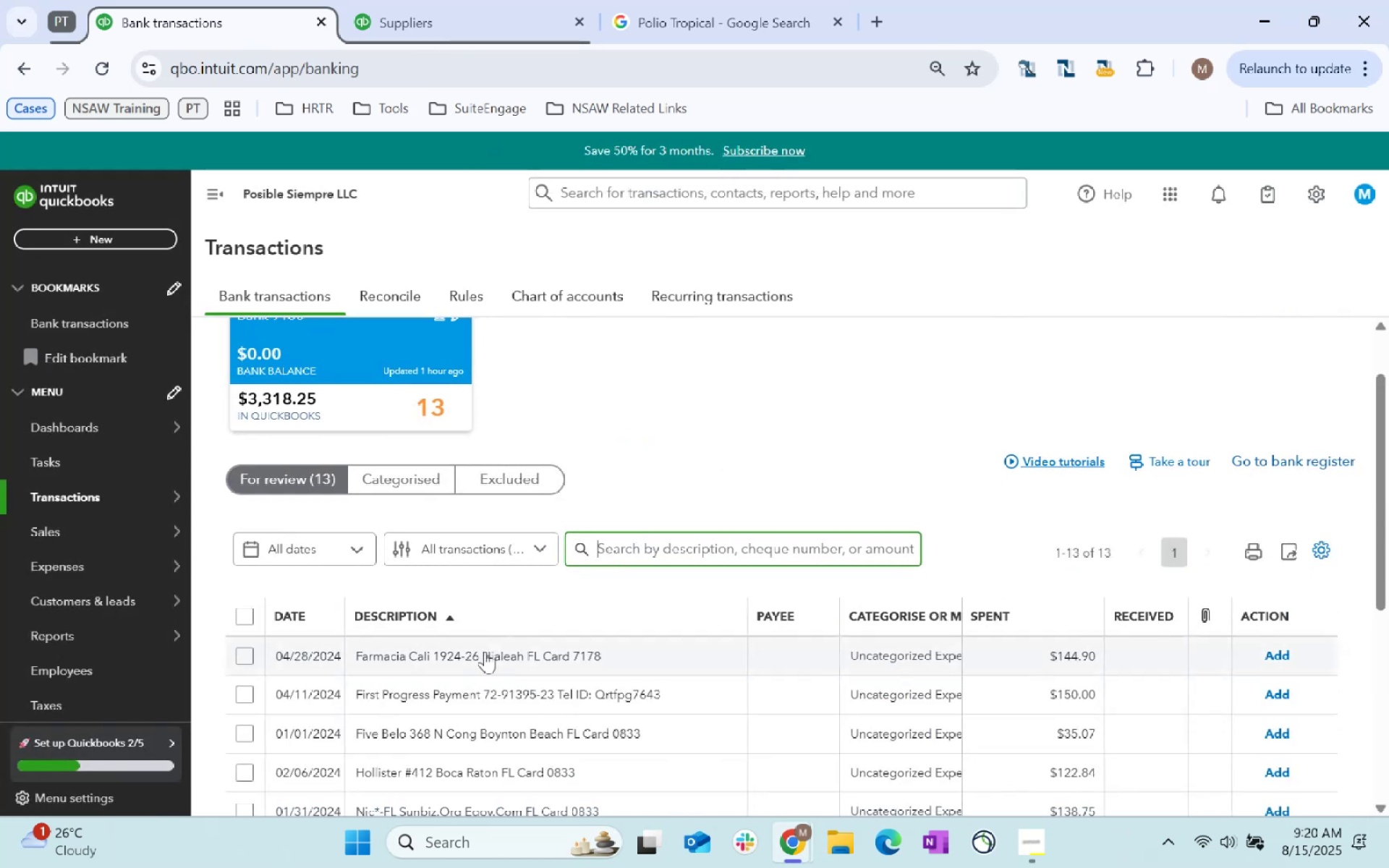 
scroll: coordinate [530, 650], scroll_direction: down, amount: 1.0
 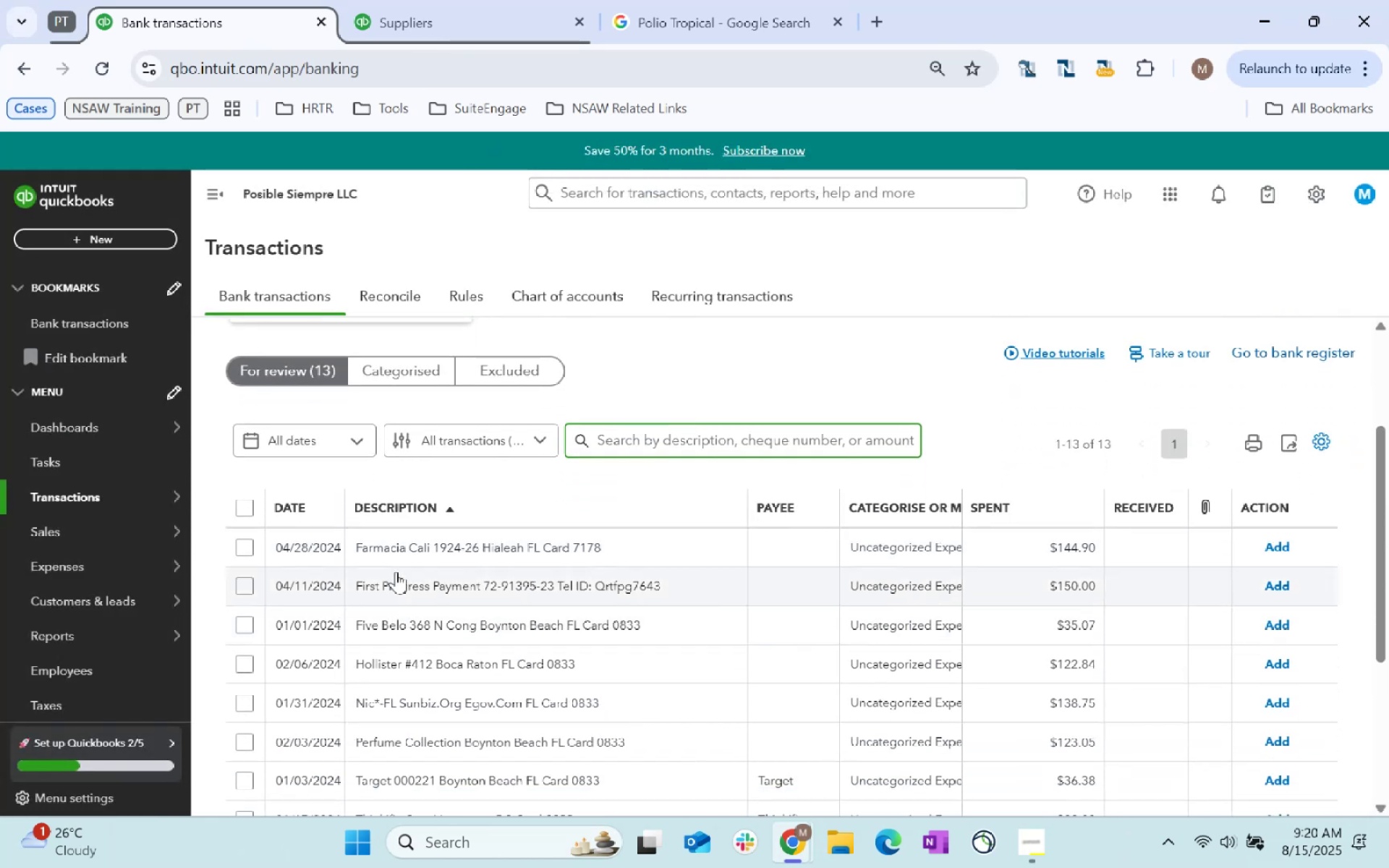 
left_click([463, 542])
 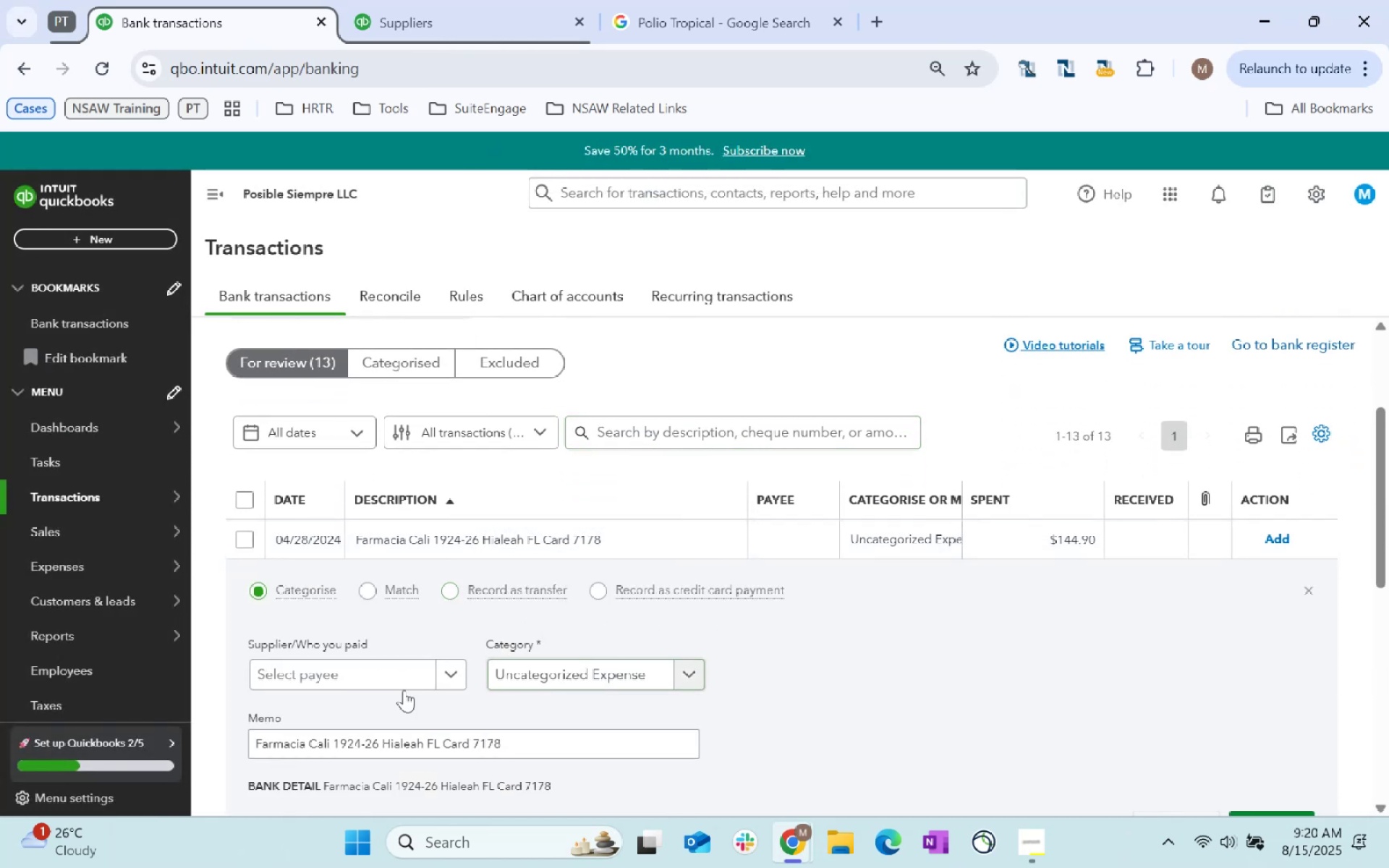 
left_click([378, 686])
 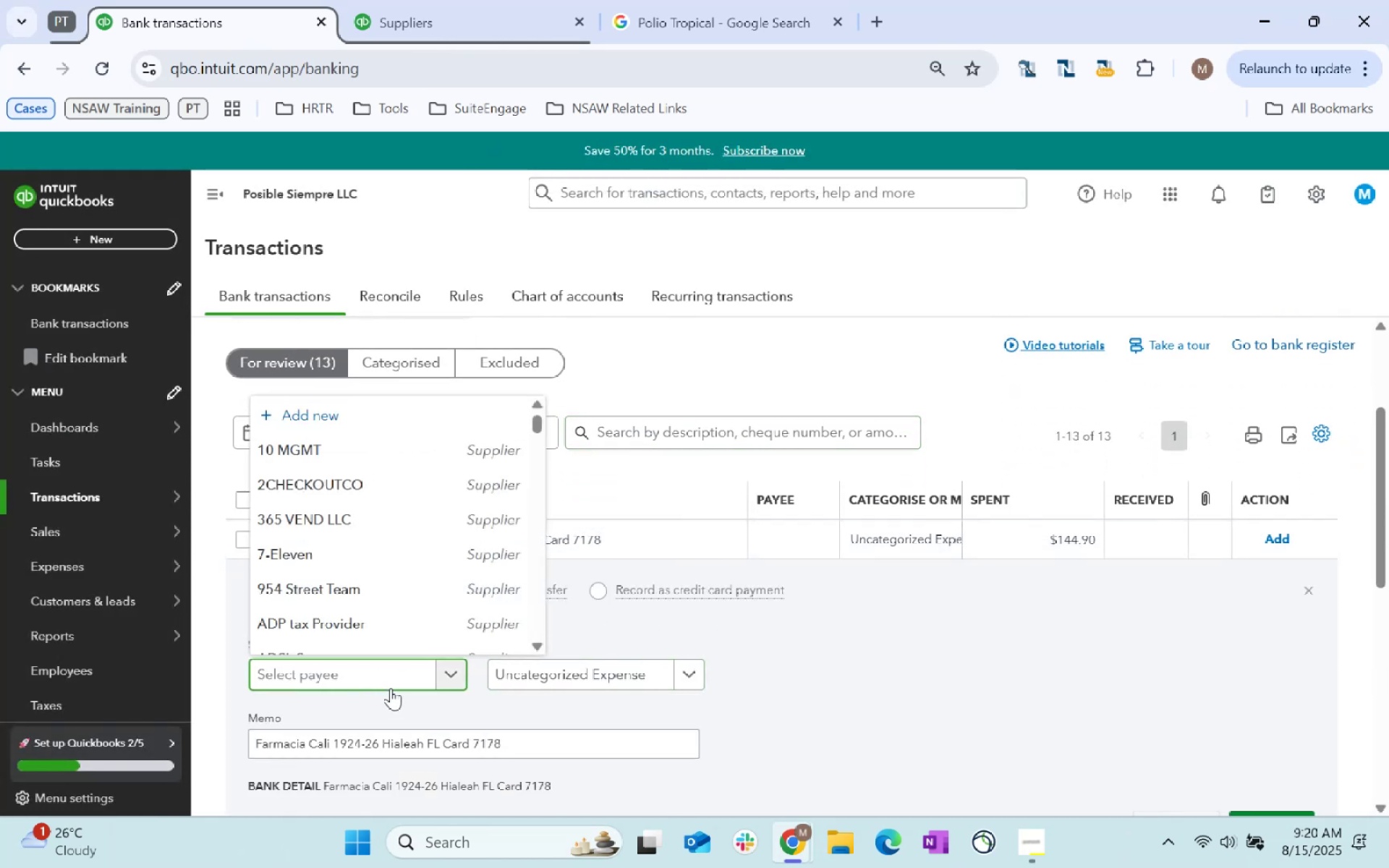 
type(Framacia)
key(Backspace)
key(Backspace)
key(Backspace)
key(Backspace)
key(Backspace)
key(Backspace)
key(Backspace)
type(armacia)
key(Tab)
 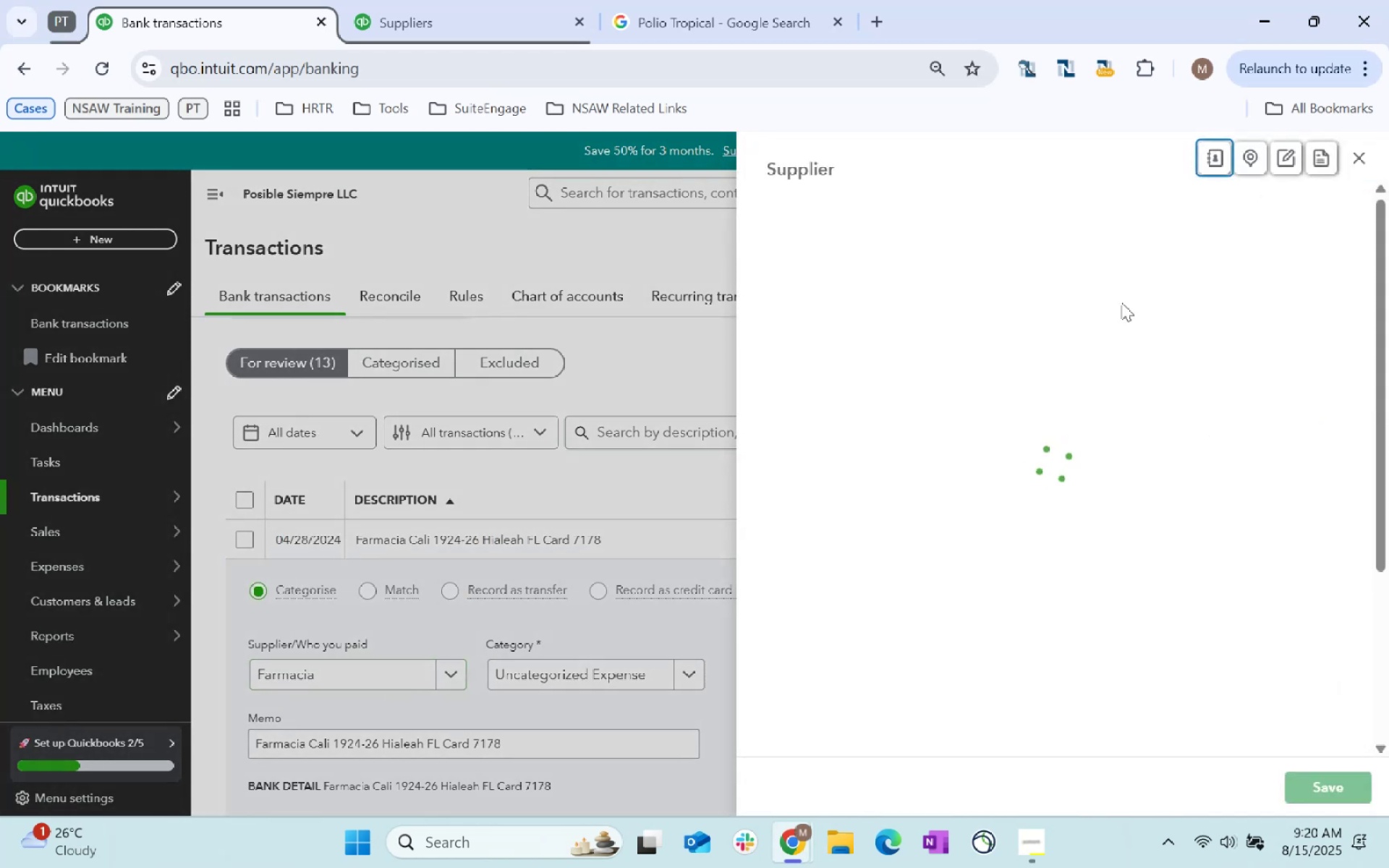 
scroll: coordinate [1090, 516], scroll_direction: down, amount: 218.0
 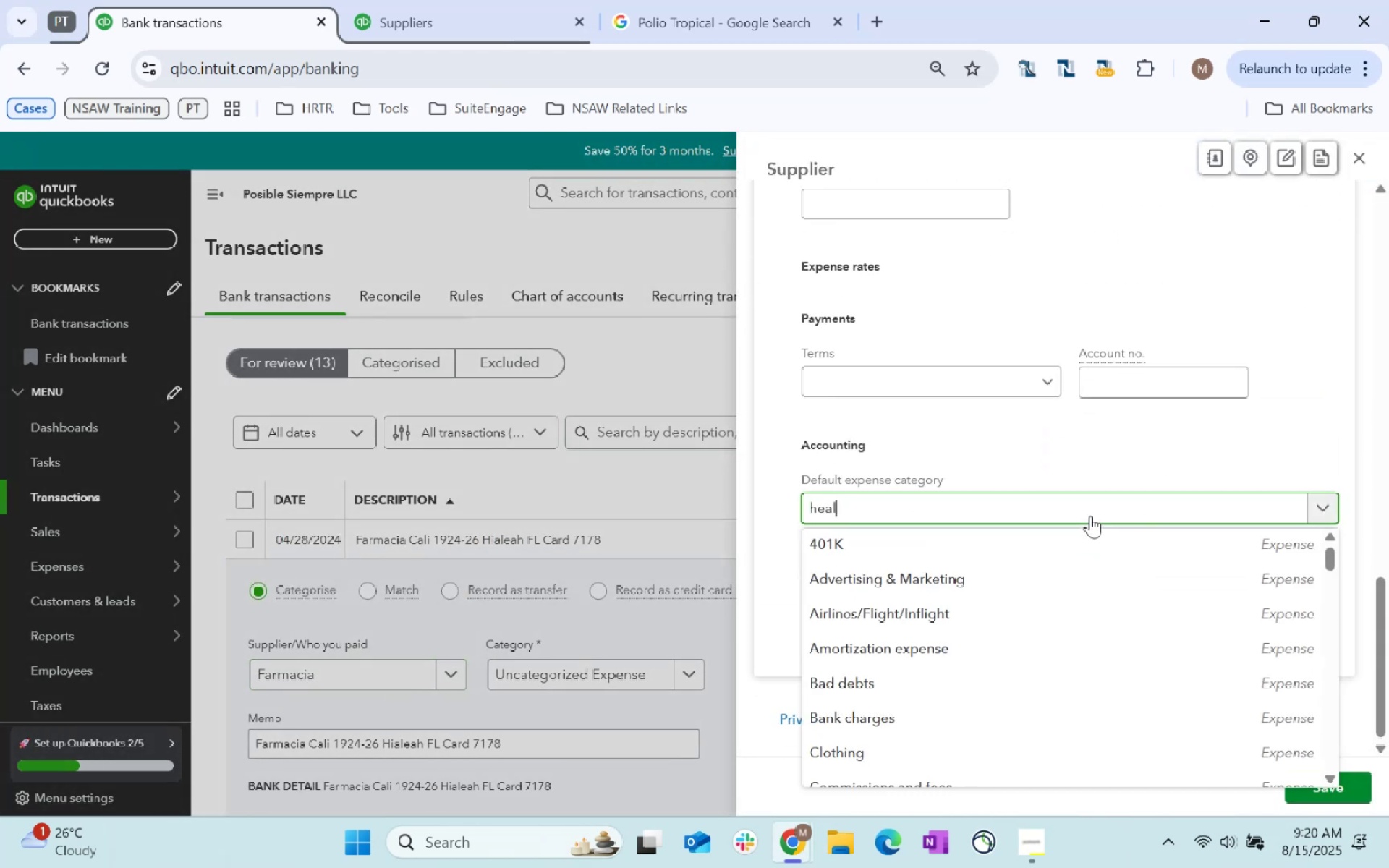 
left_click([1102, 516])
 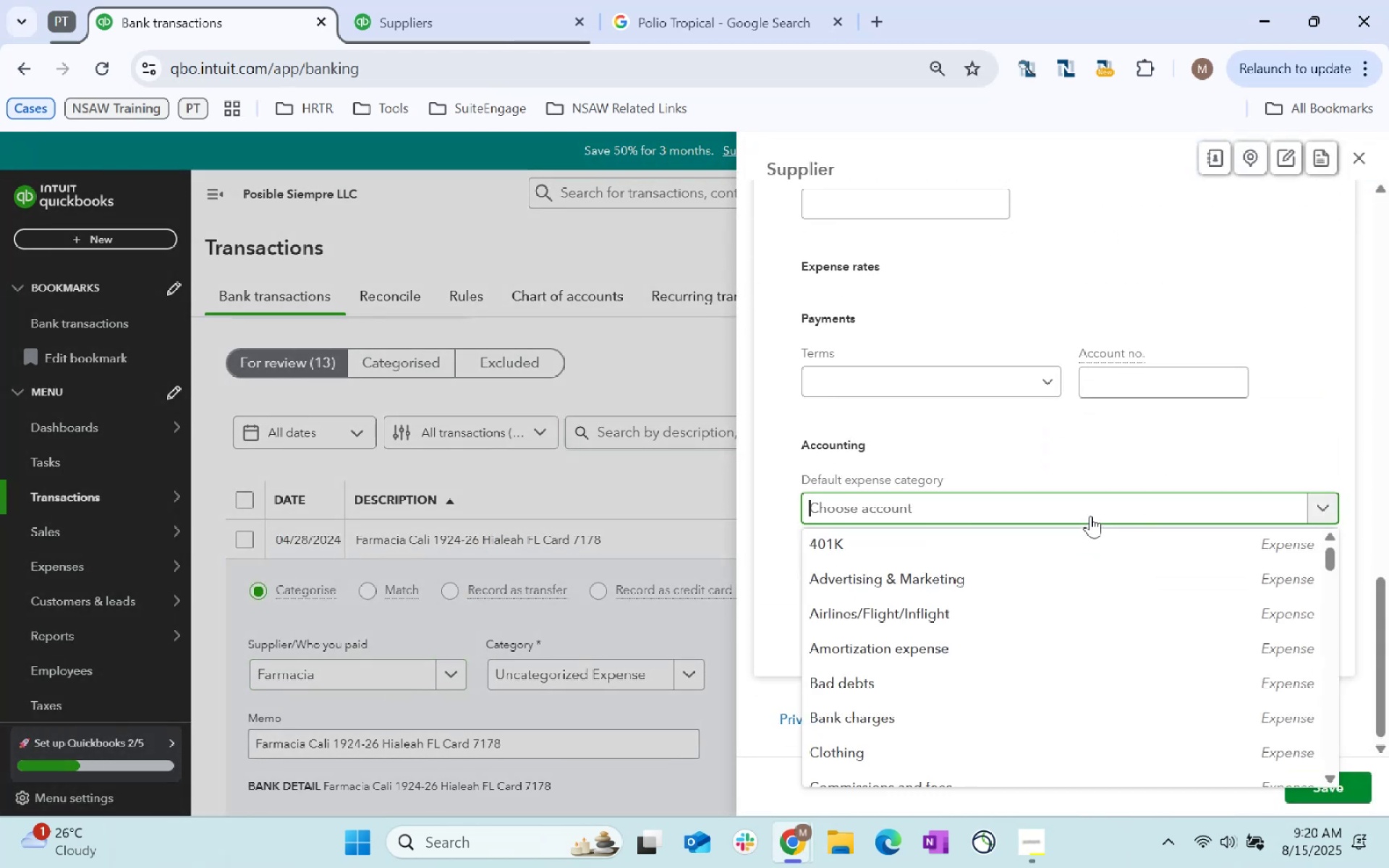 
type(heal)
key(Tab)
 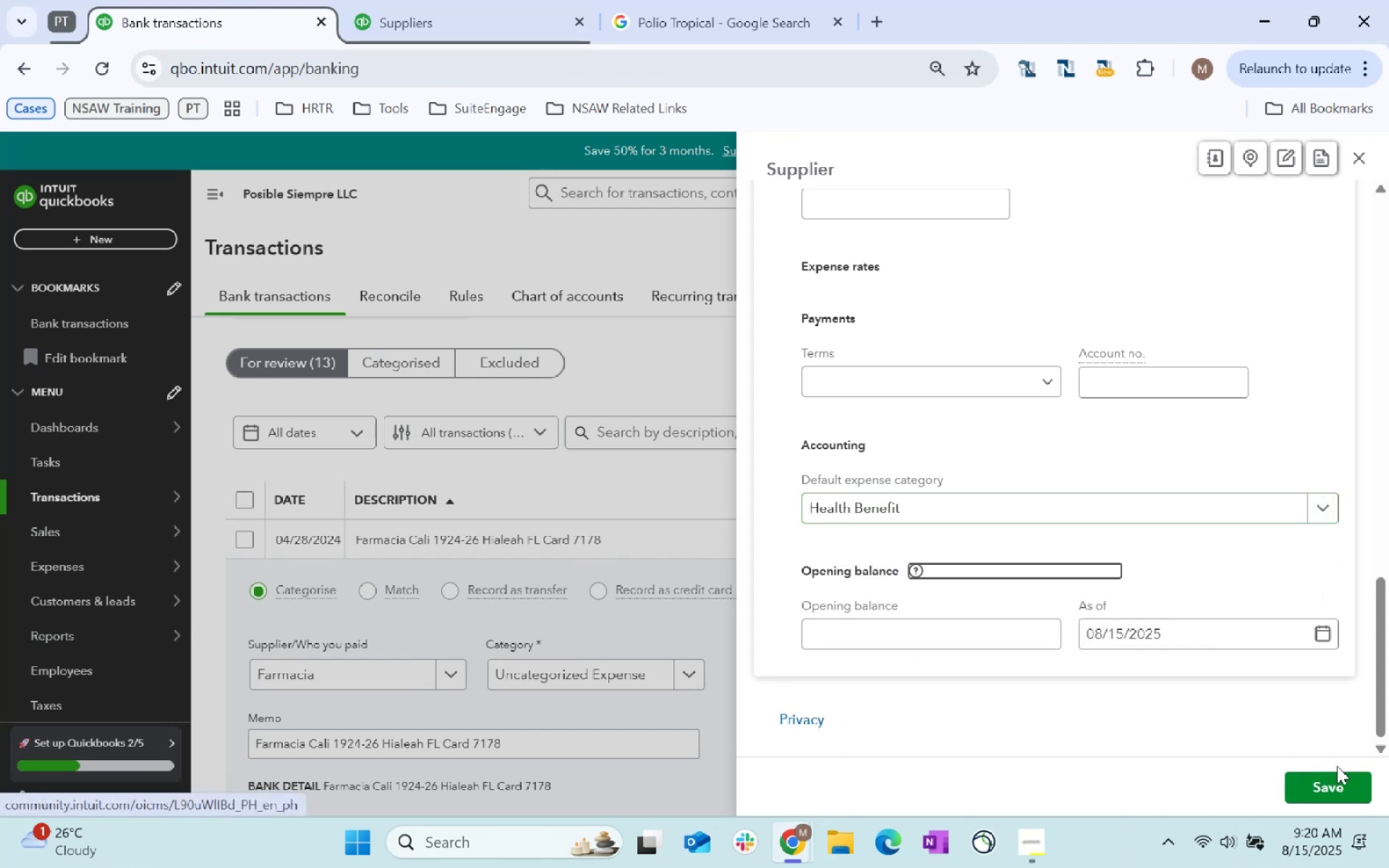 
left_click([1337, 768])
 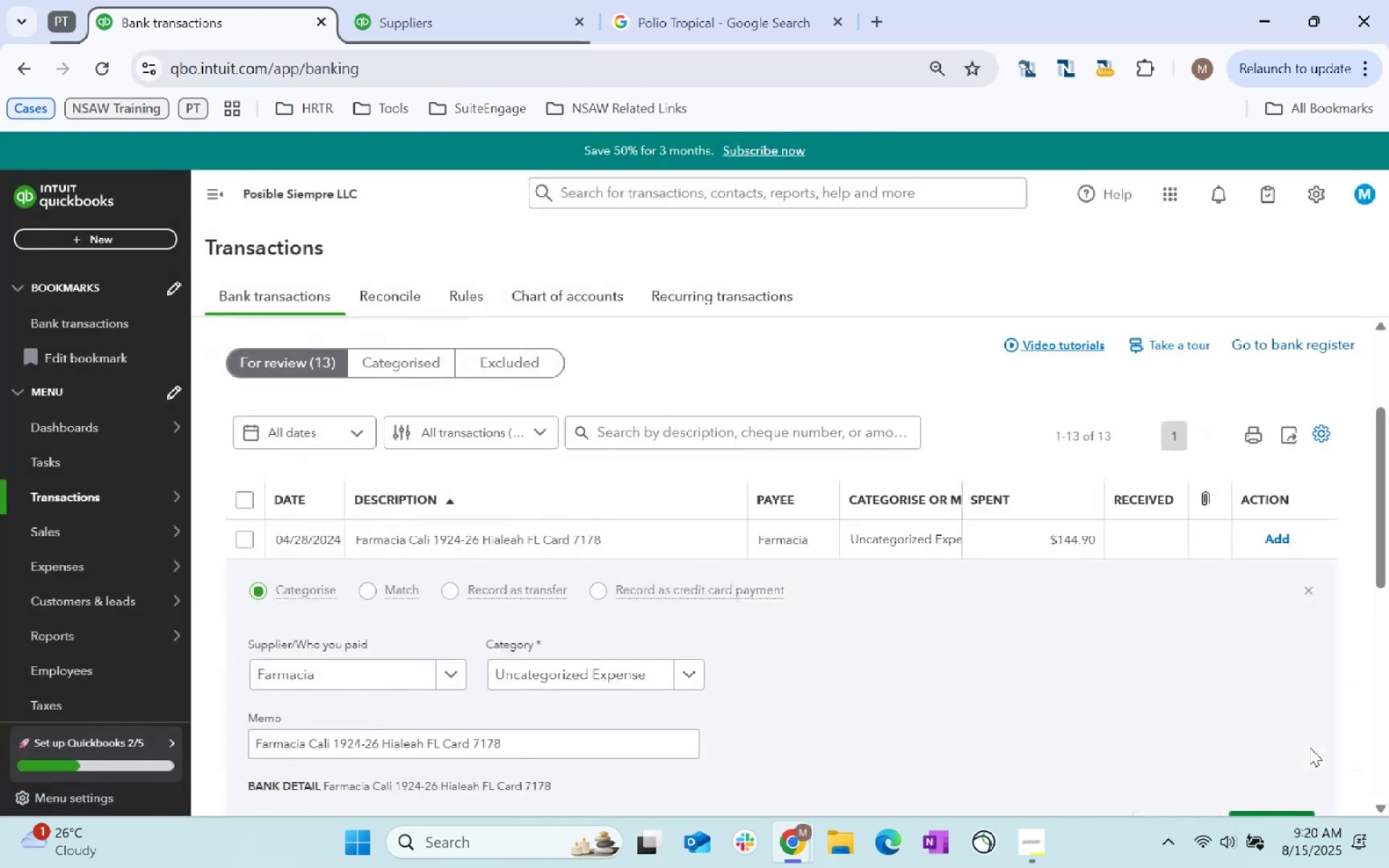 
key(Tab)
type(Helath)
key(Backspace)
key(Backspace)
key(Backspace)
key(Backspace)
type(alth)
 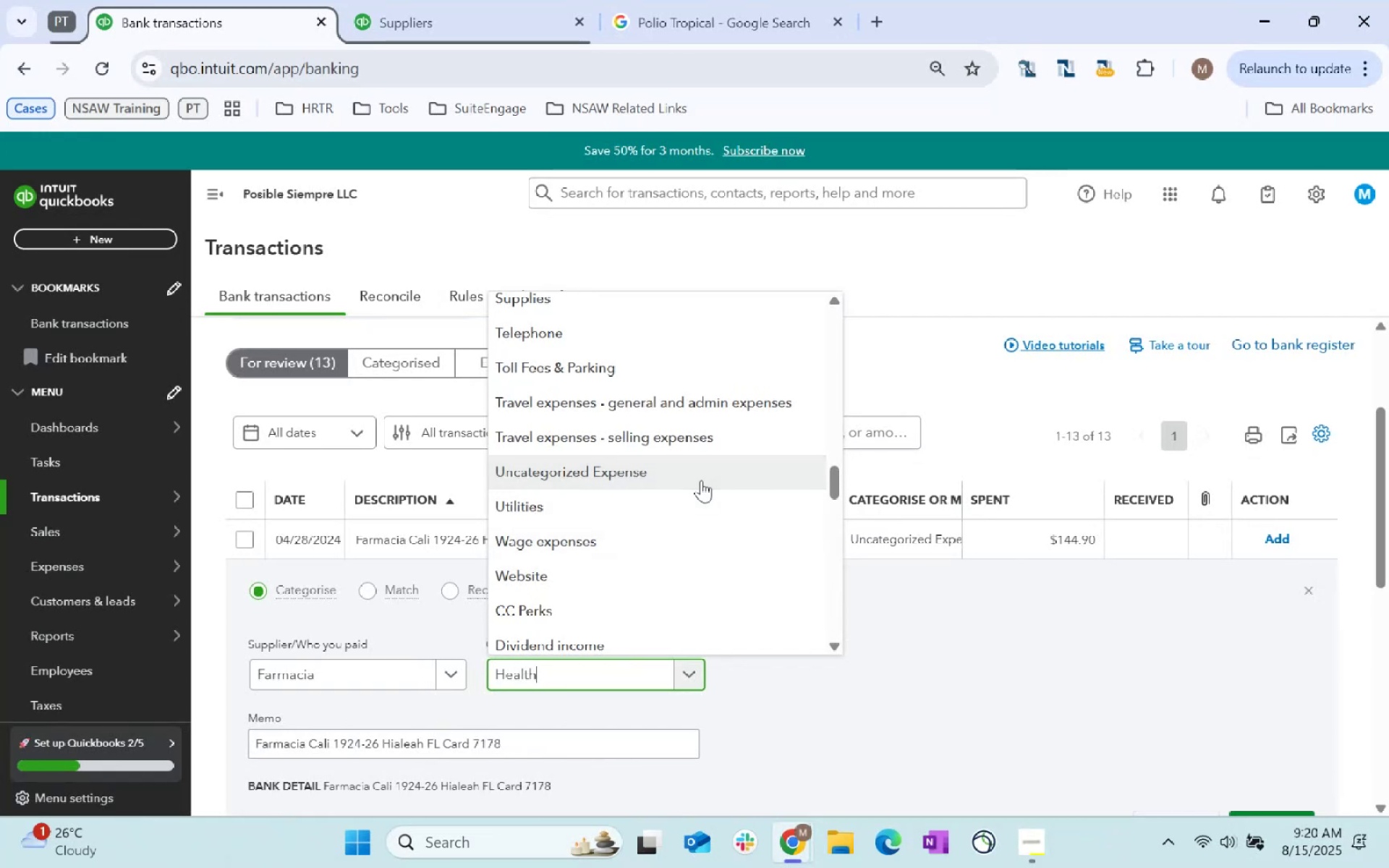 
key(Tab)
 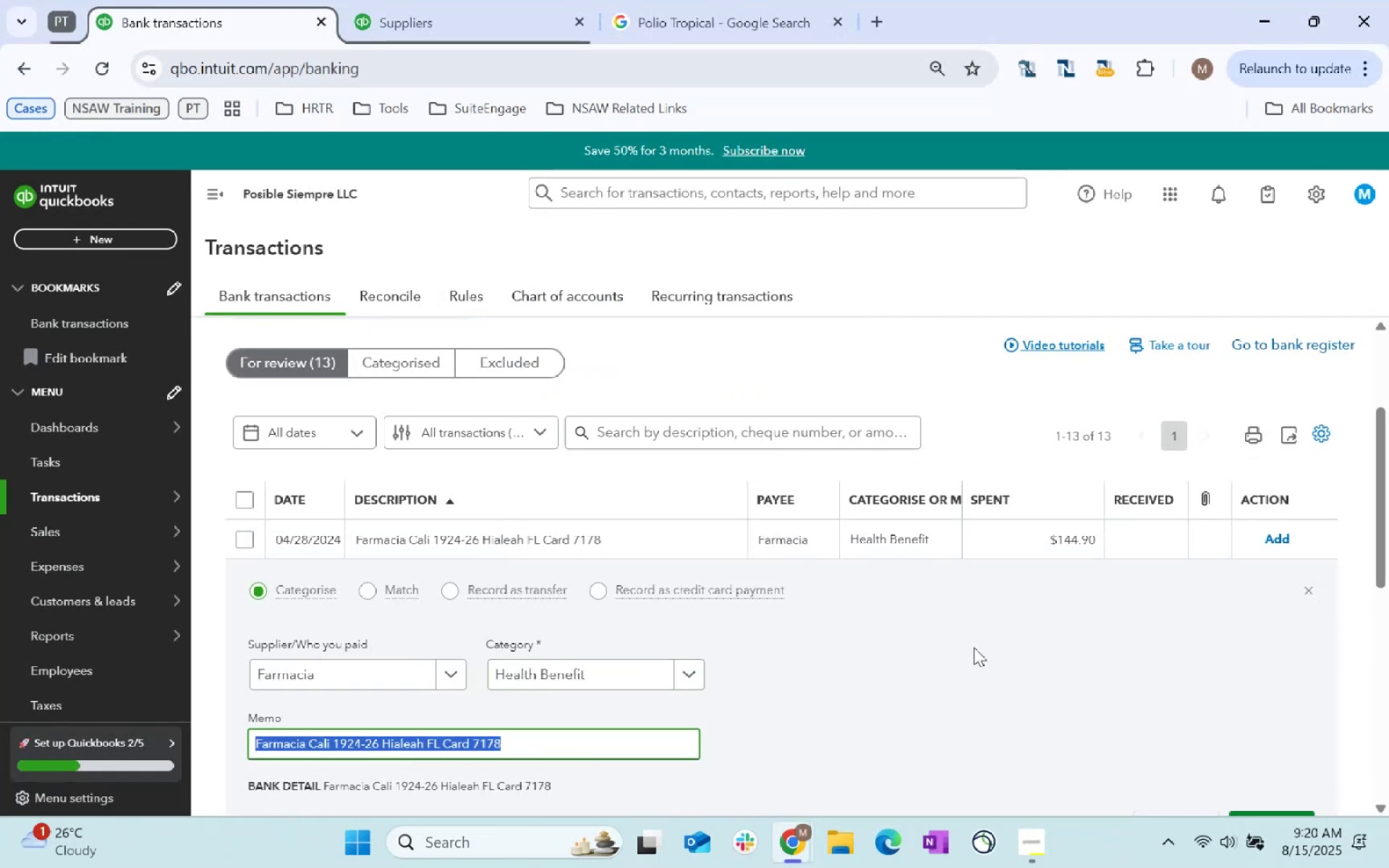 
scroll: coordinate [1211, 508], scroll_direction: down, amount: 9.0
 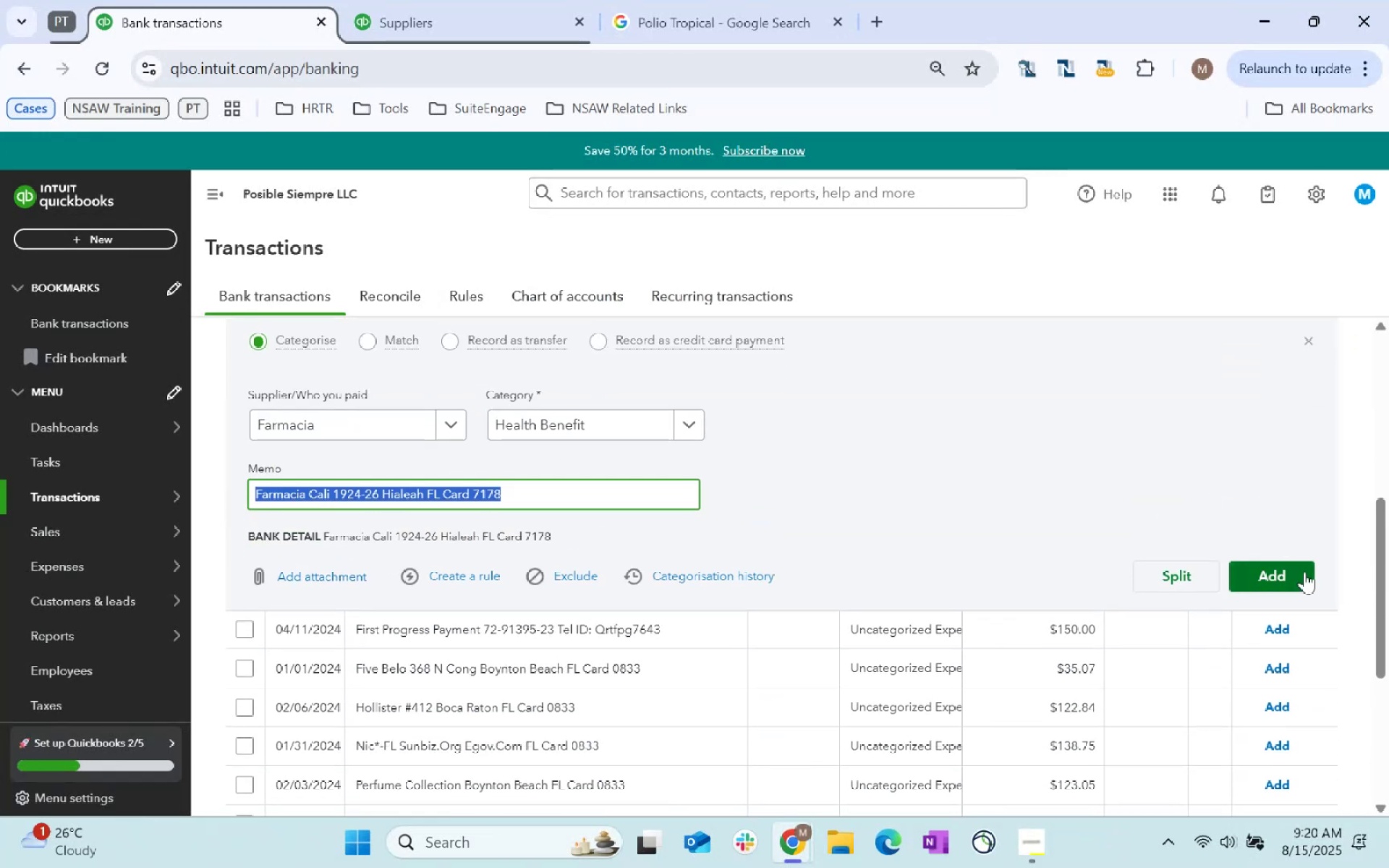 
left_click([1302, 561])
 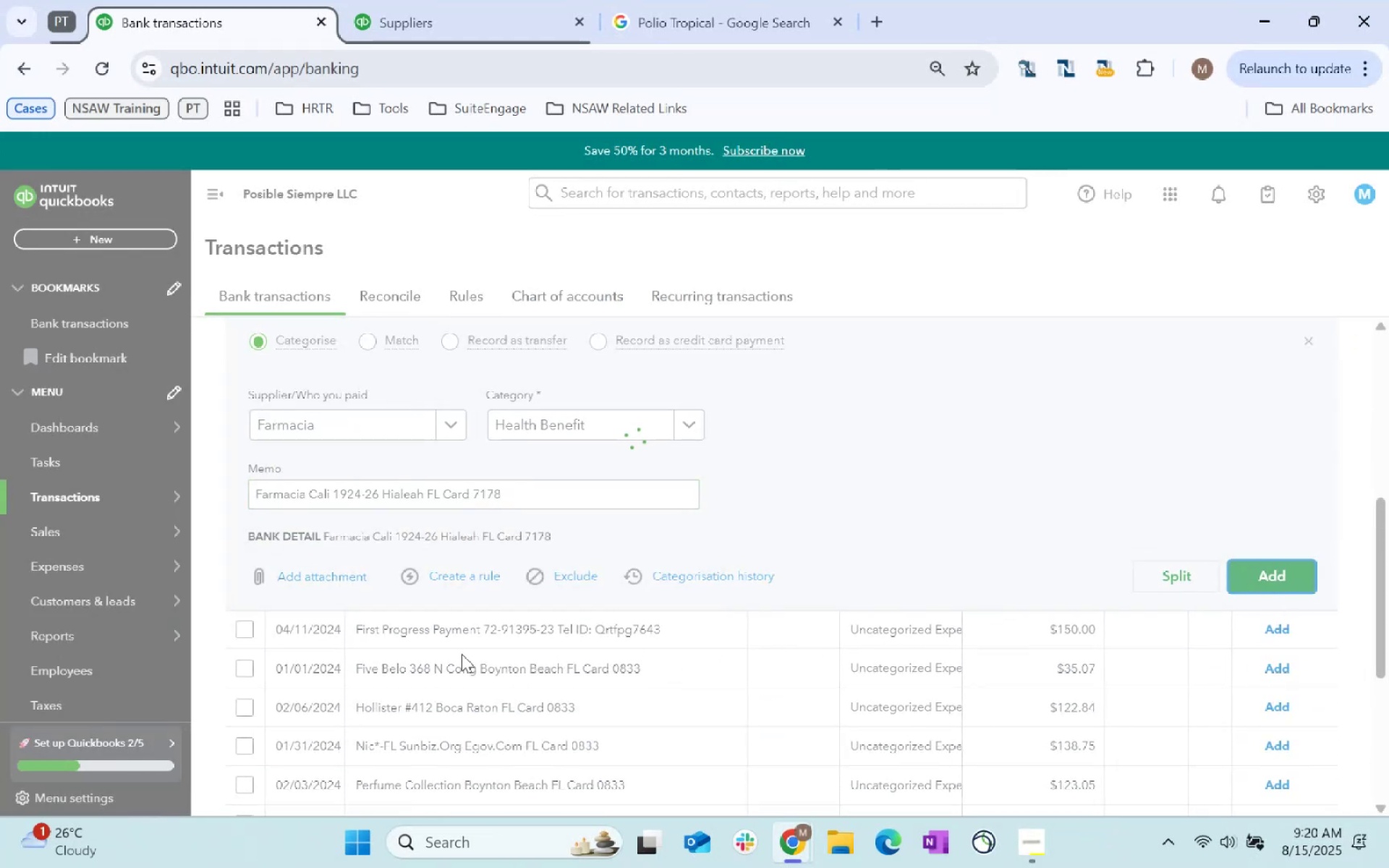 
wait(9.63)
 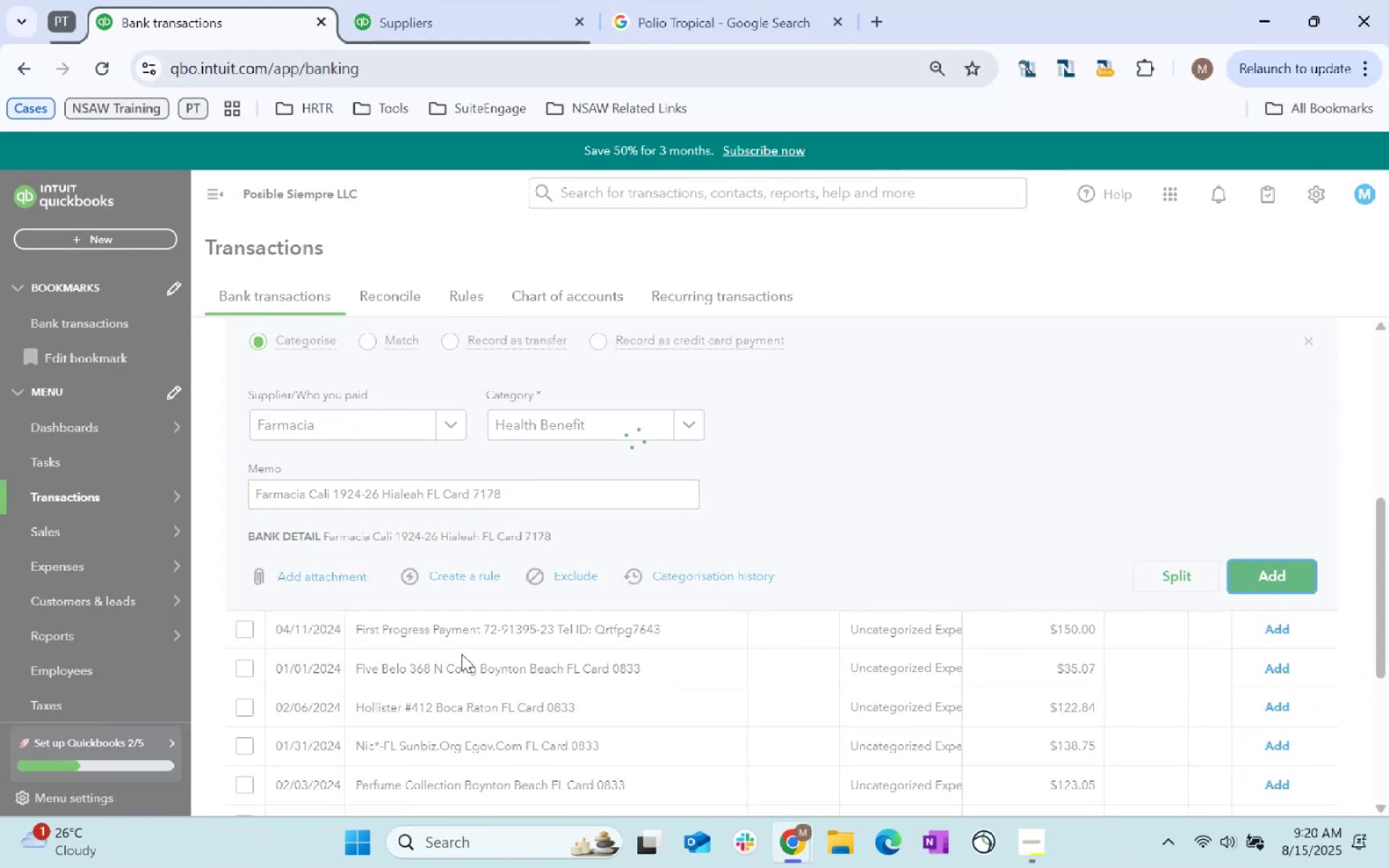 
left_click([243, 617])
 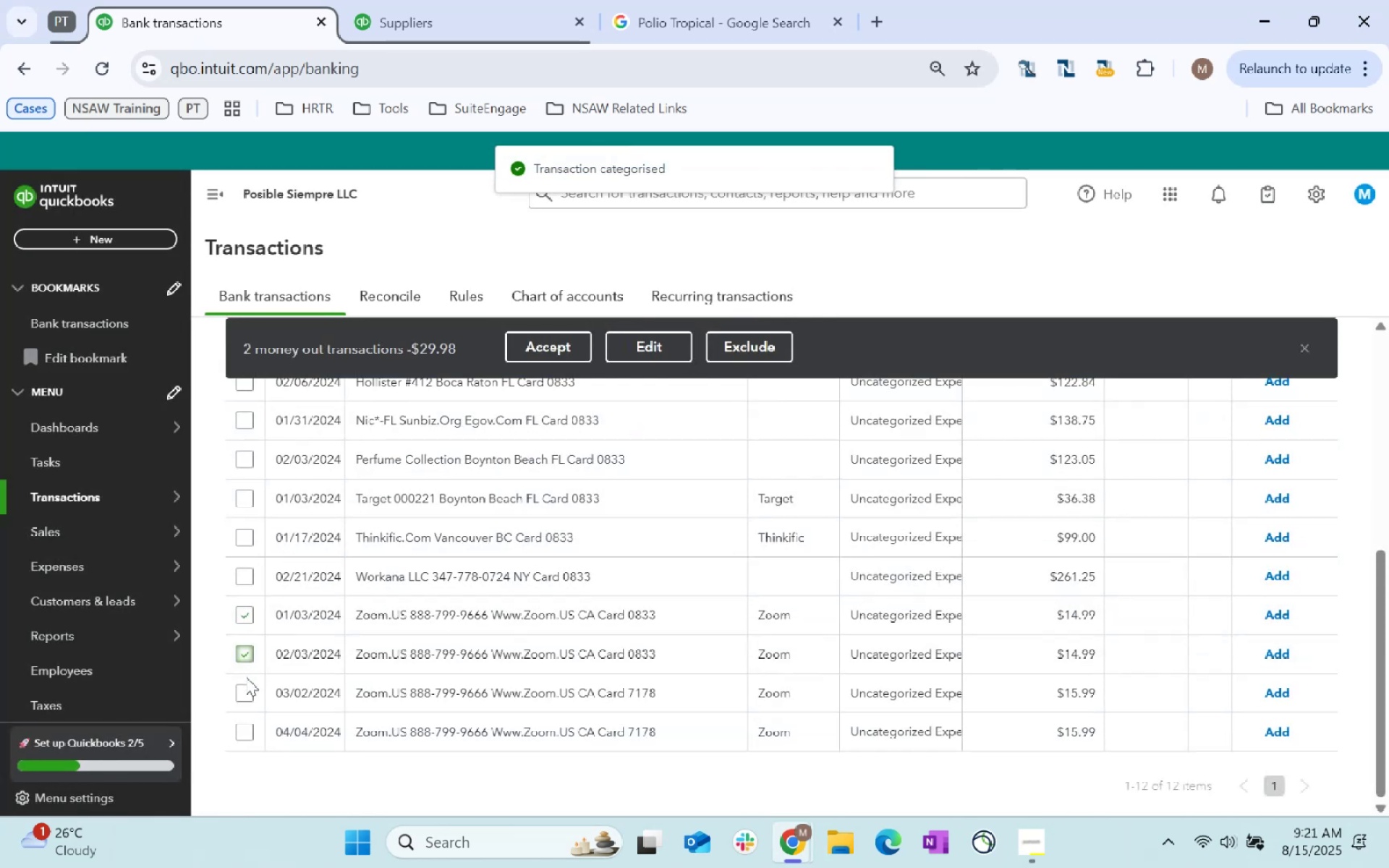 
triple_click([246, 679])
 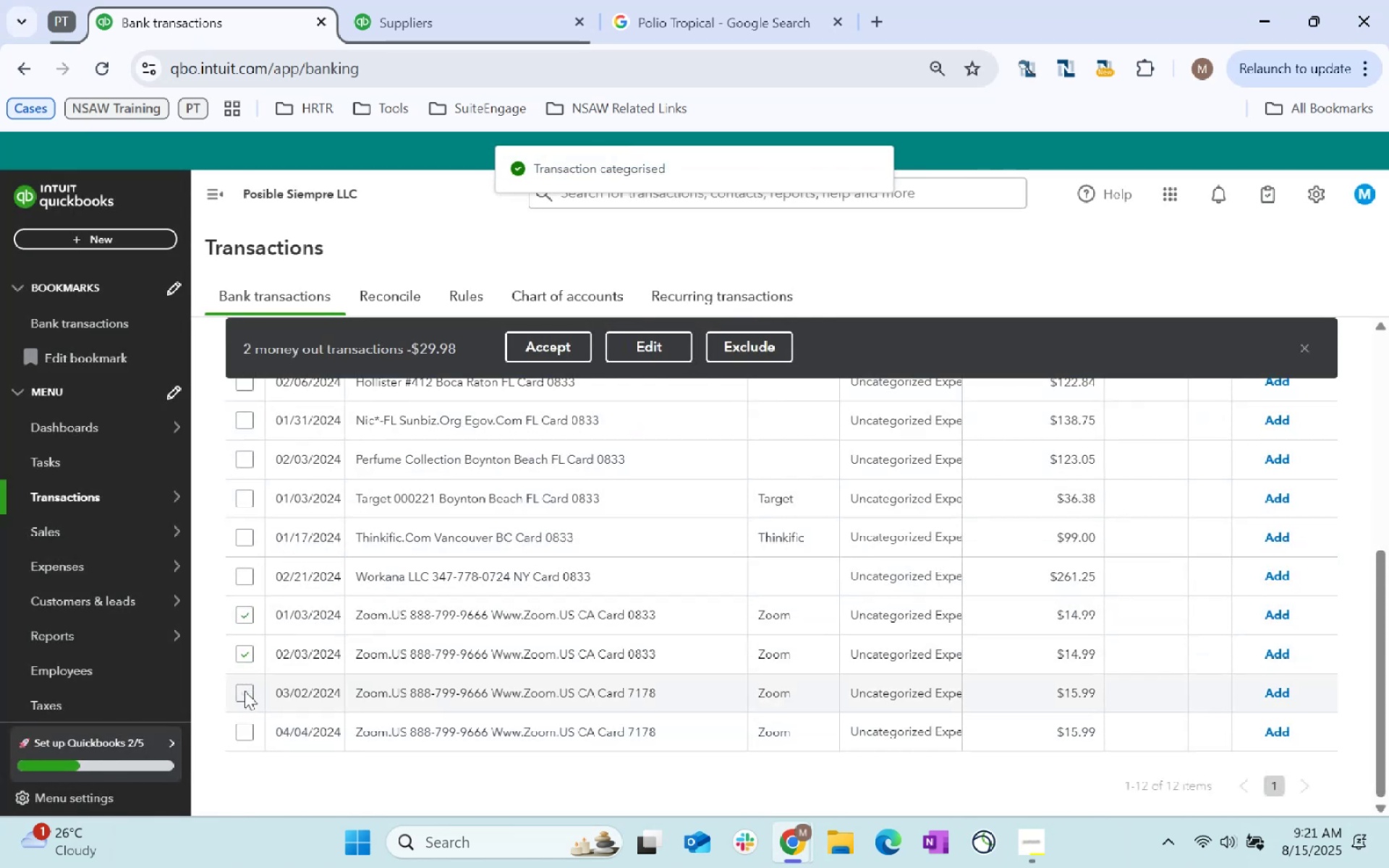 
triple_click([245, 691])
 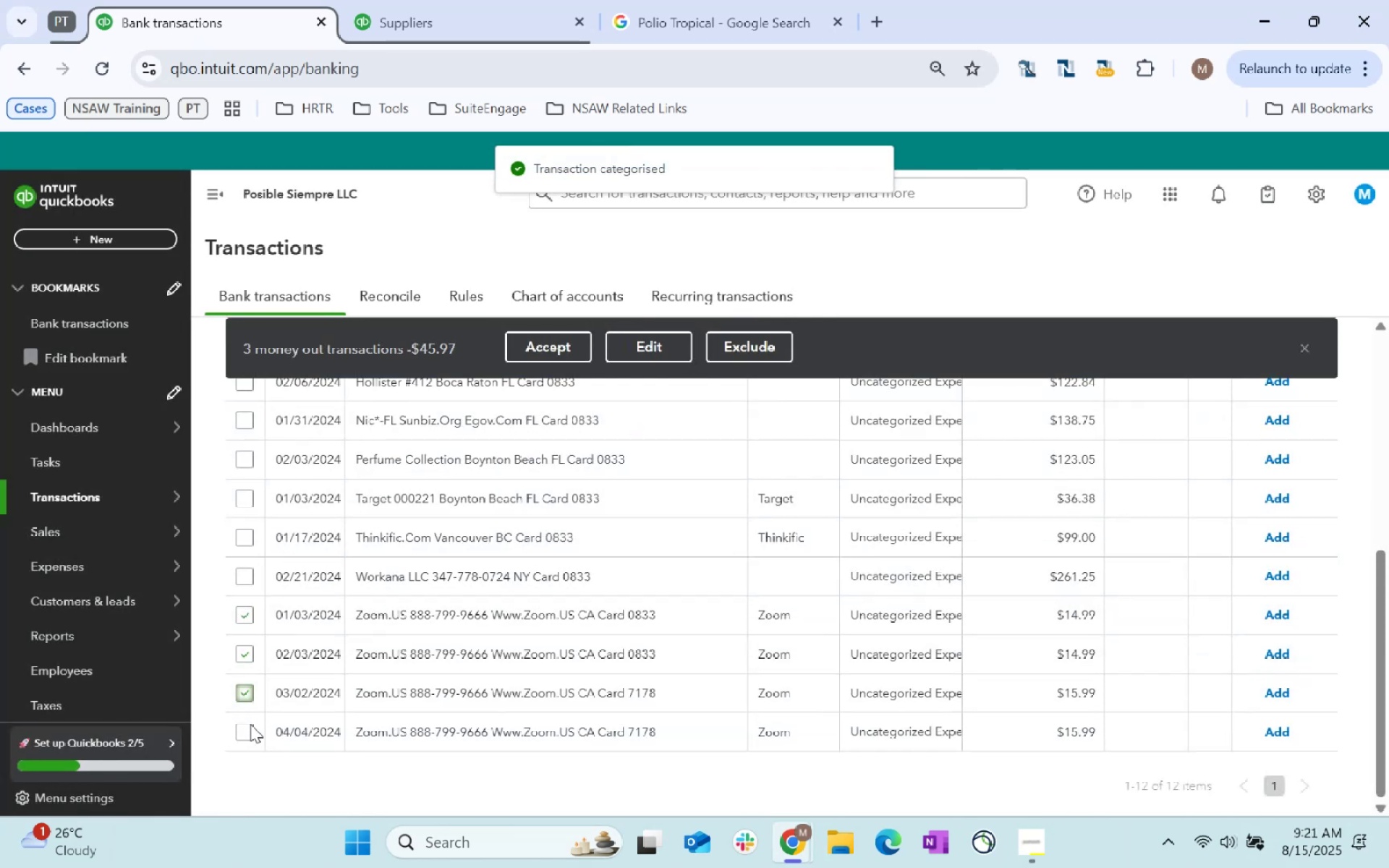 
left_click([249, 731])
 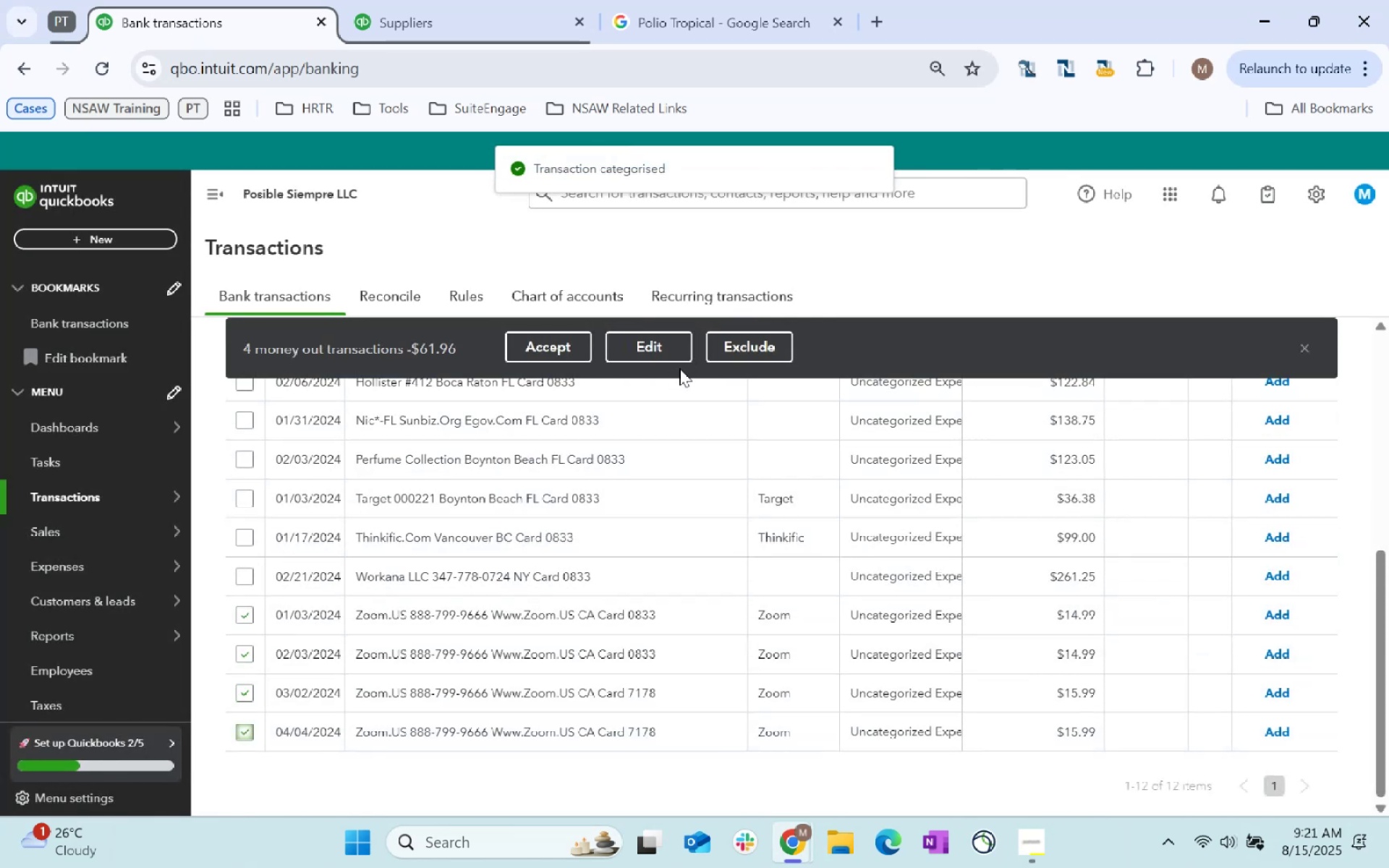 
left_click([684, 354])
 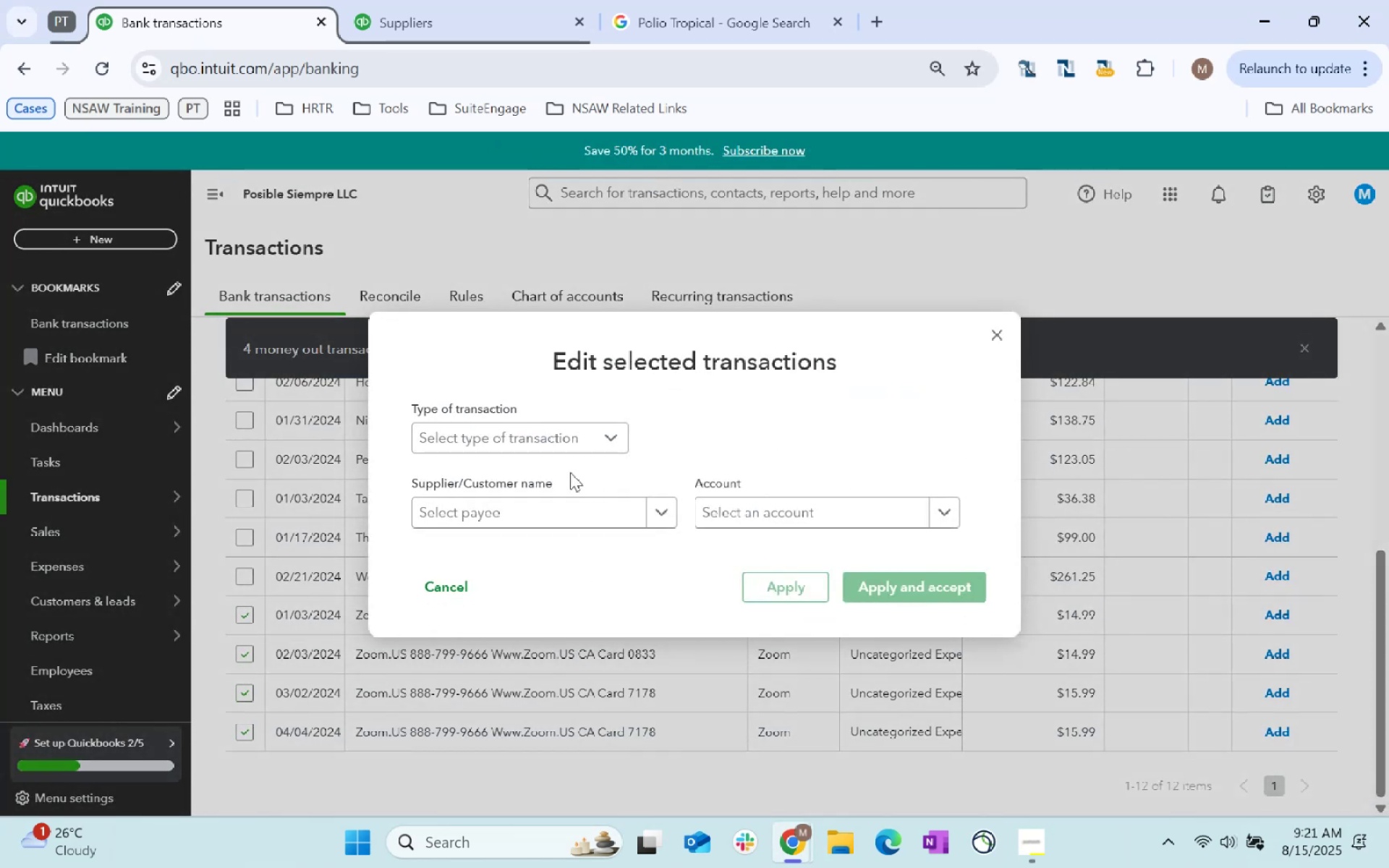 
left_click([546, 499])
 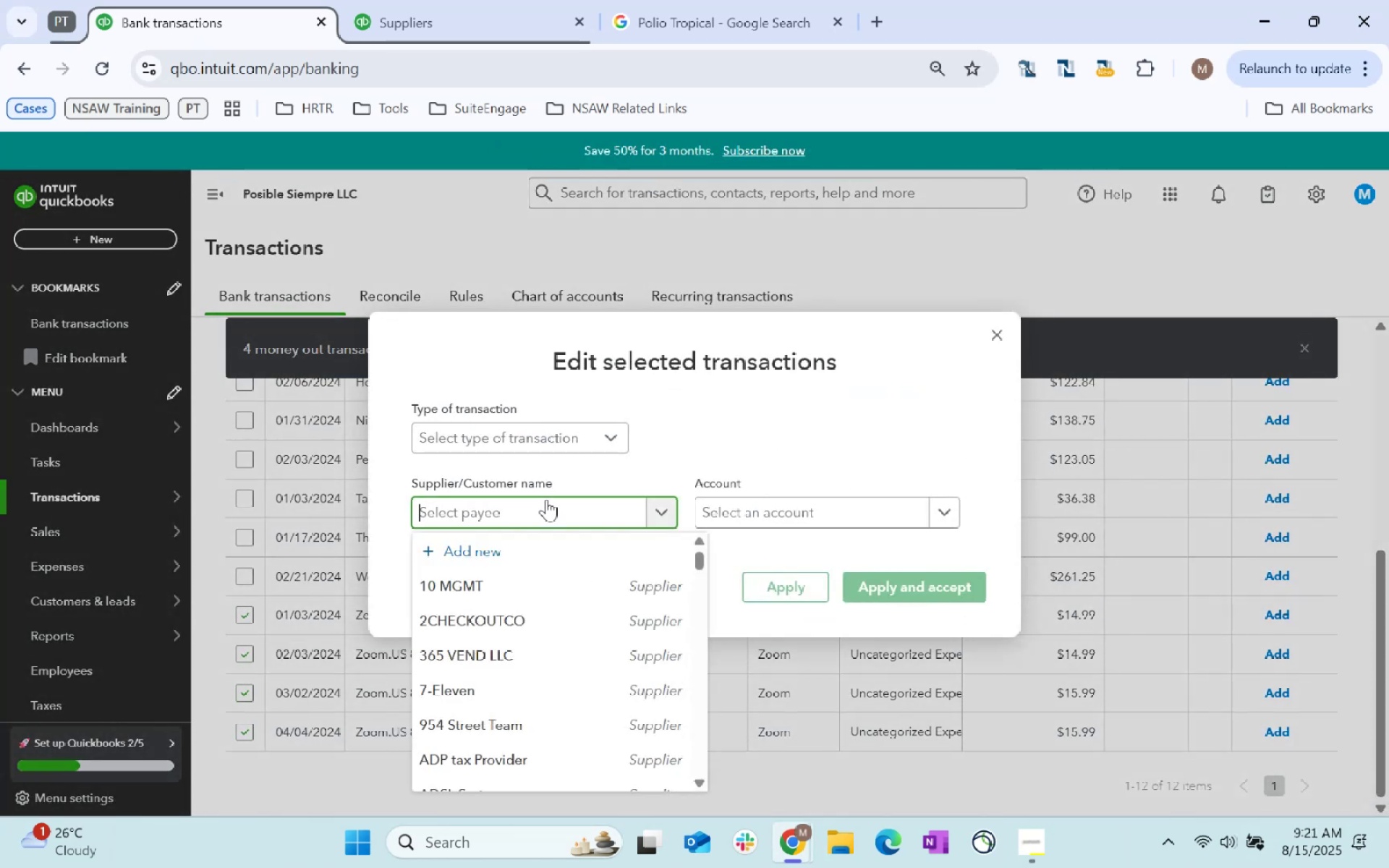 
type(Zoom)
key(Tab)
type(Software)
key(Tab)
 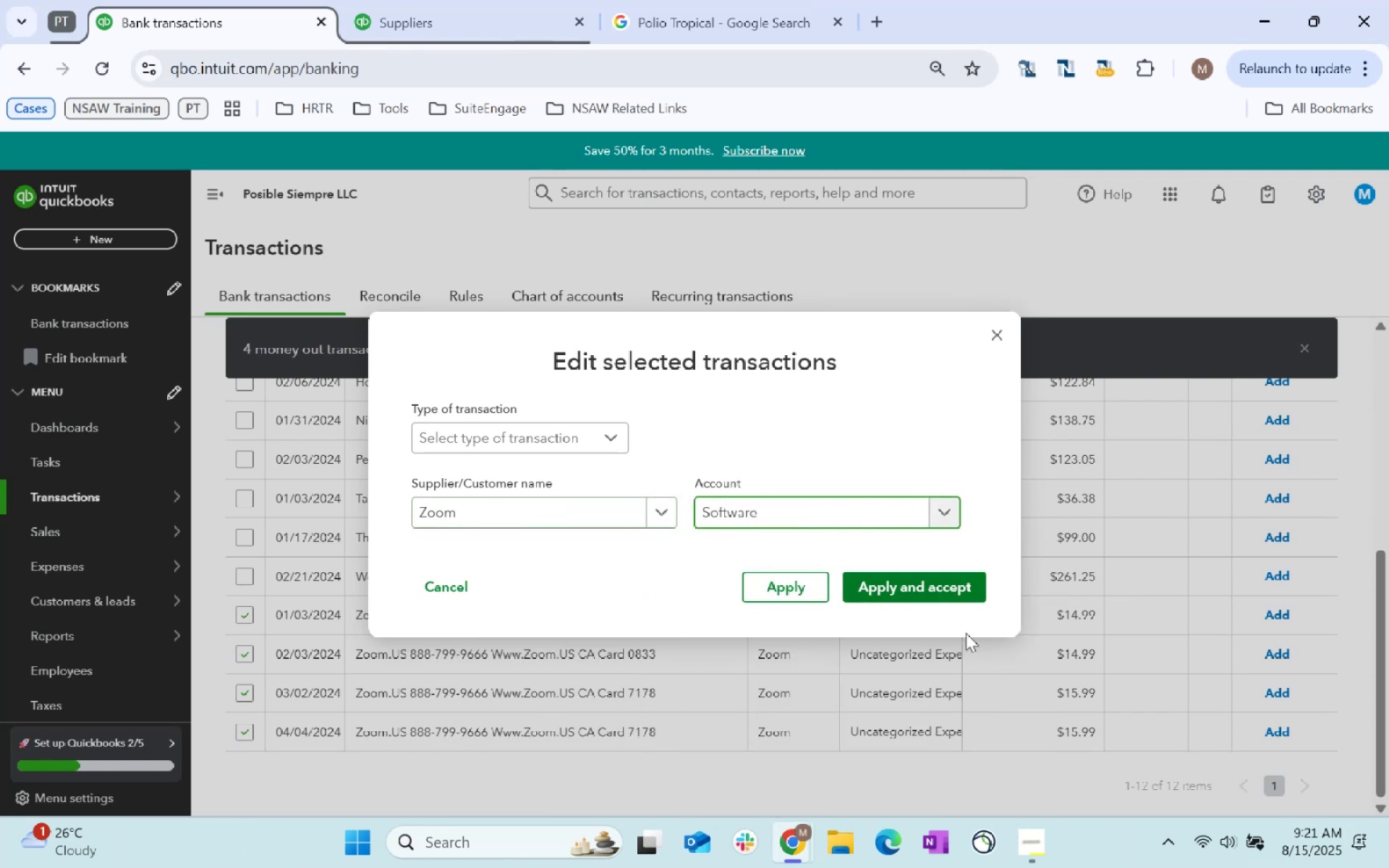 
left_click([929, 587])
 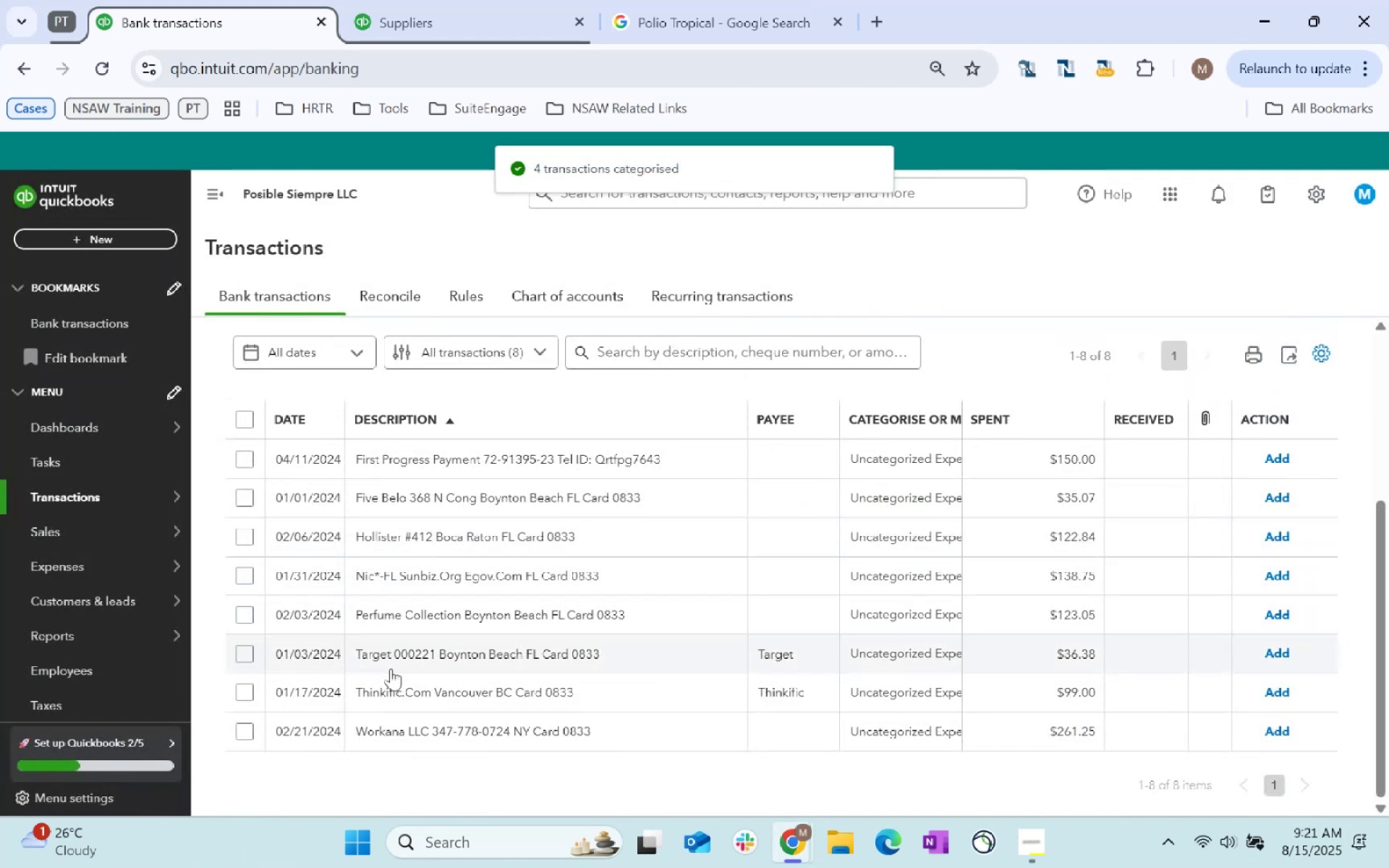 
wait(5.11)
 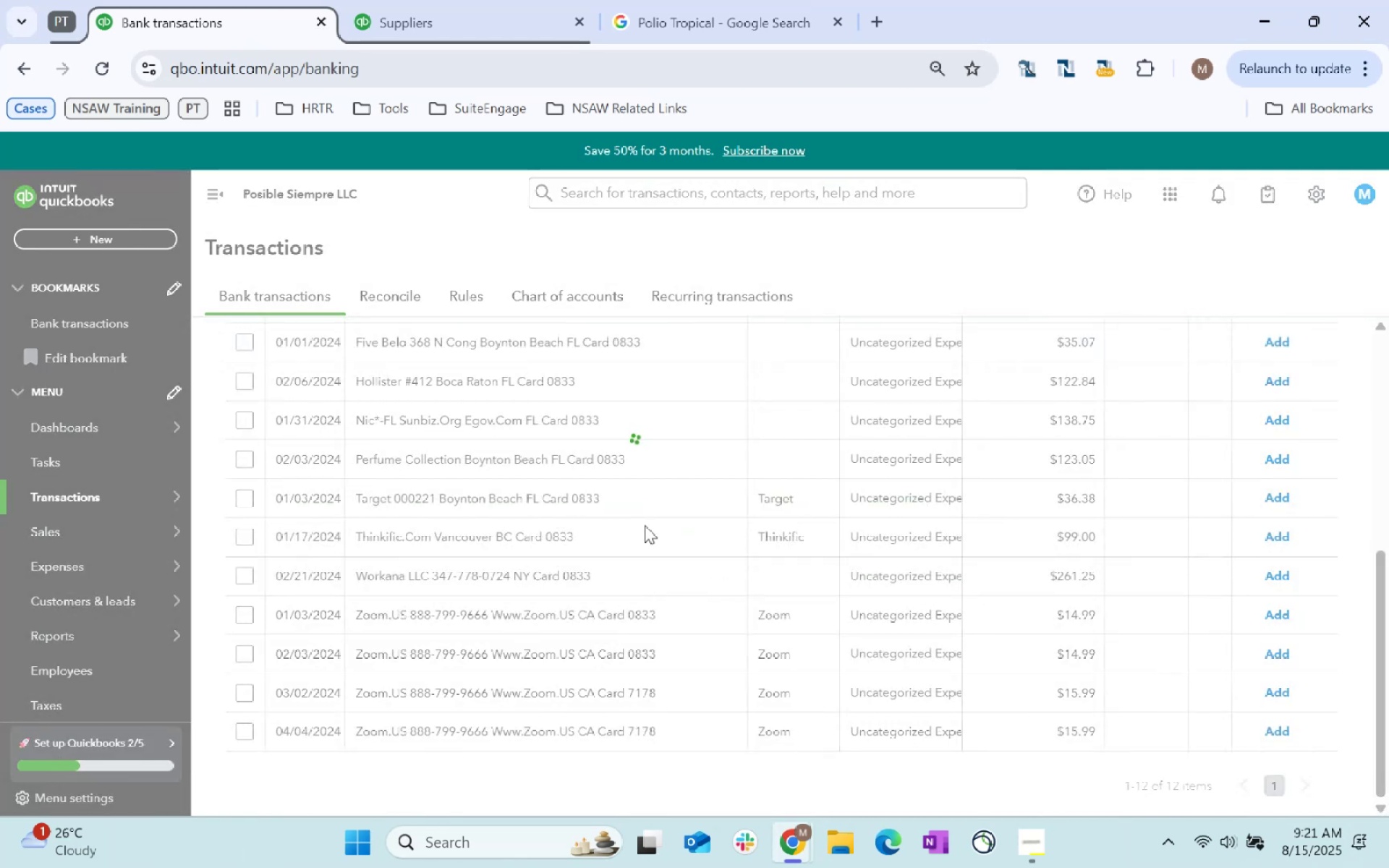 
left_click([245, 533])
 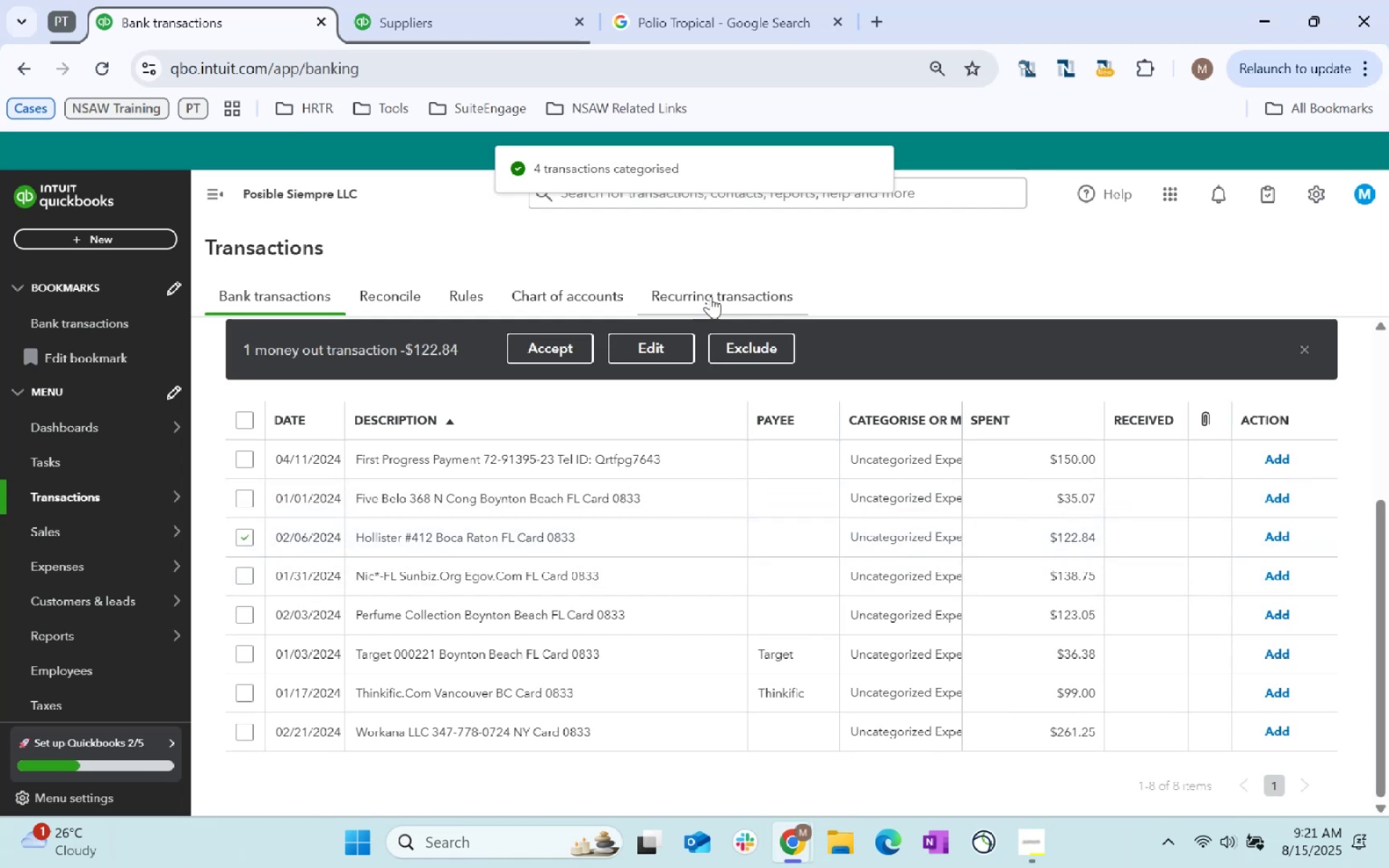 
left_click([632, 362])
 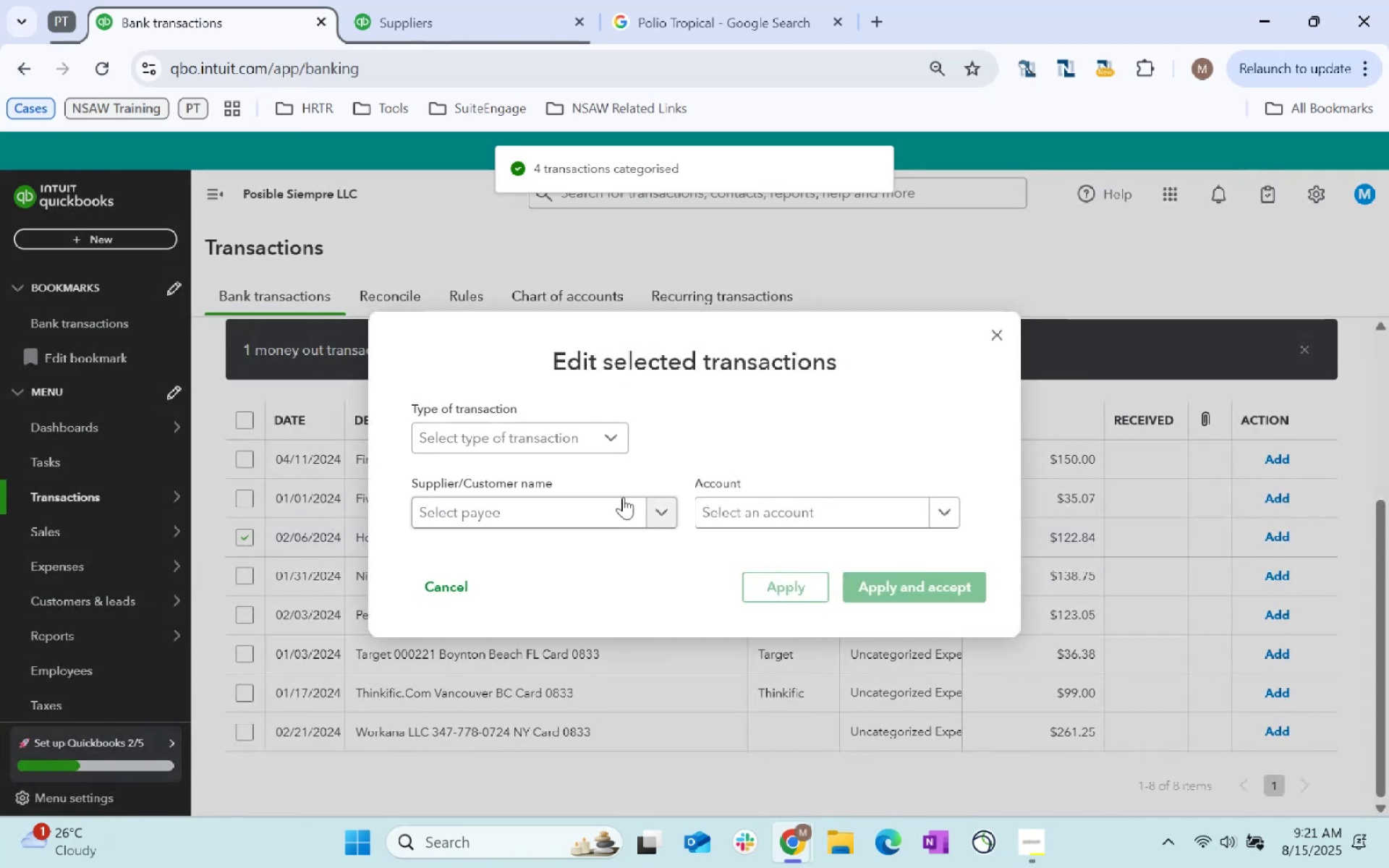 
left_click([565, 516])
 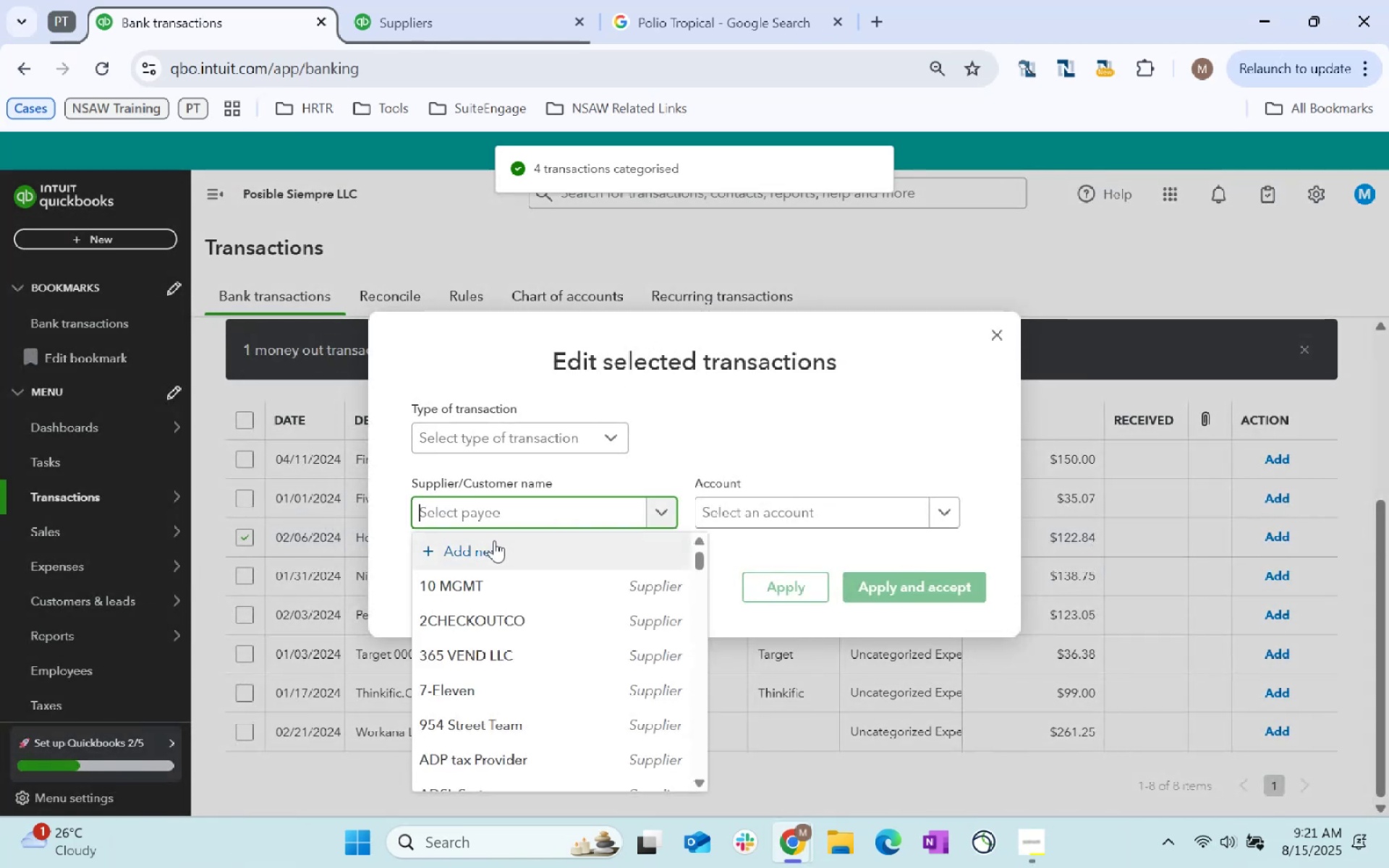 
type(Holi)
key(Backspace)
type(lister)
key(Tab)
 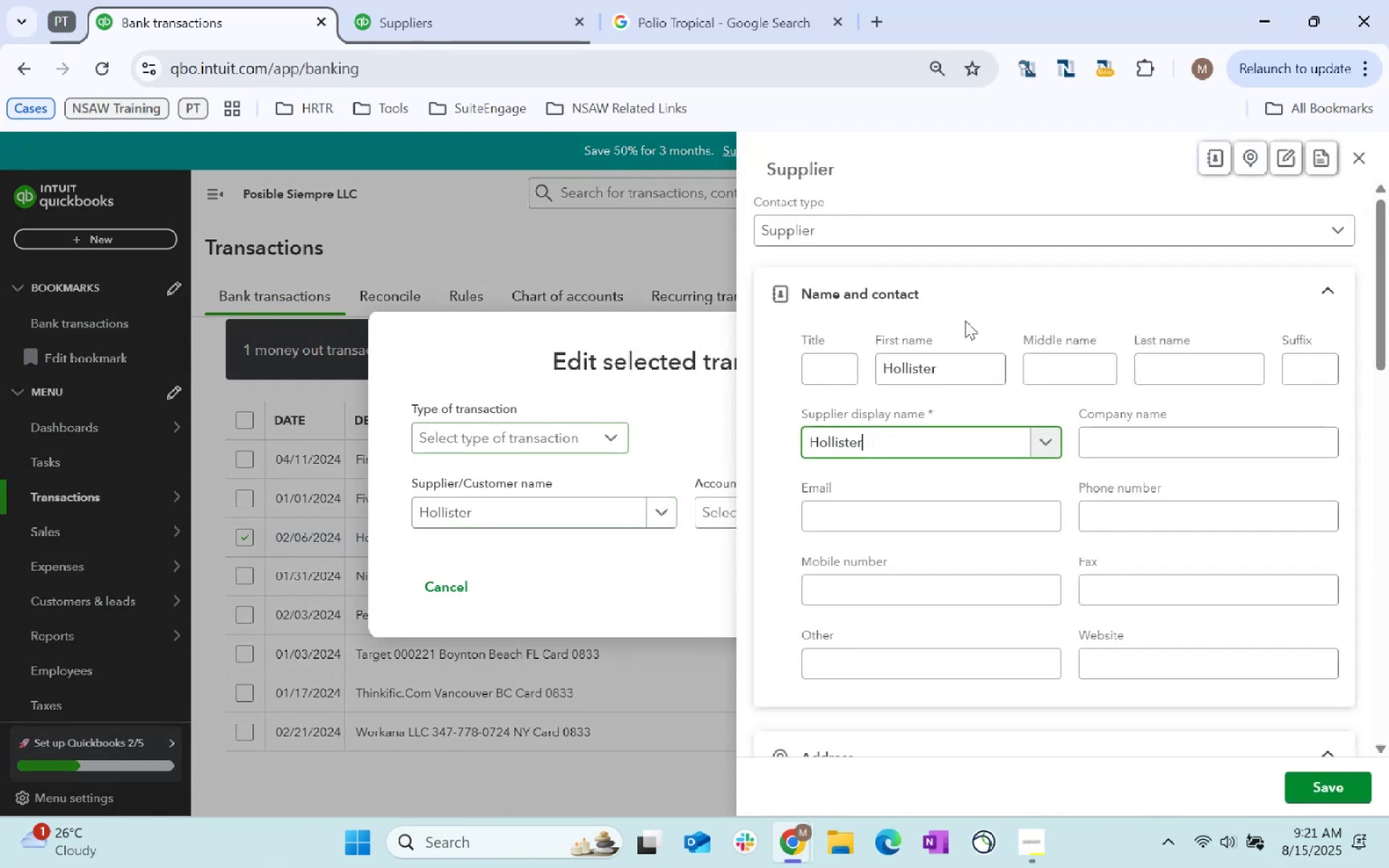 
scroll: coordinate [1073, 502], scroll_direction: down, amount: 374.0
 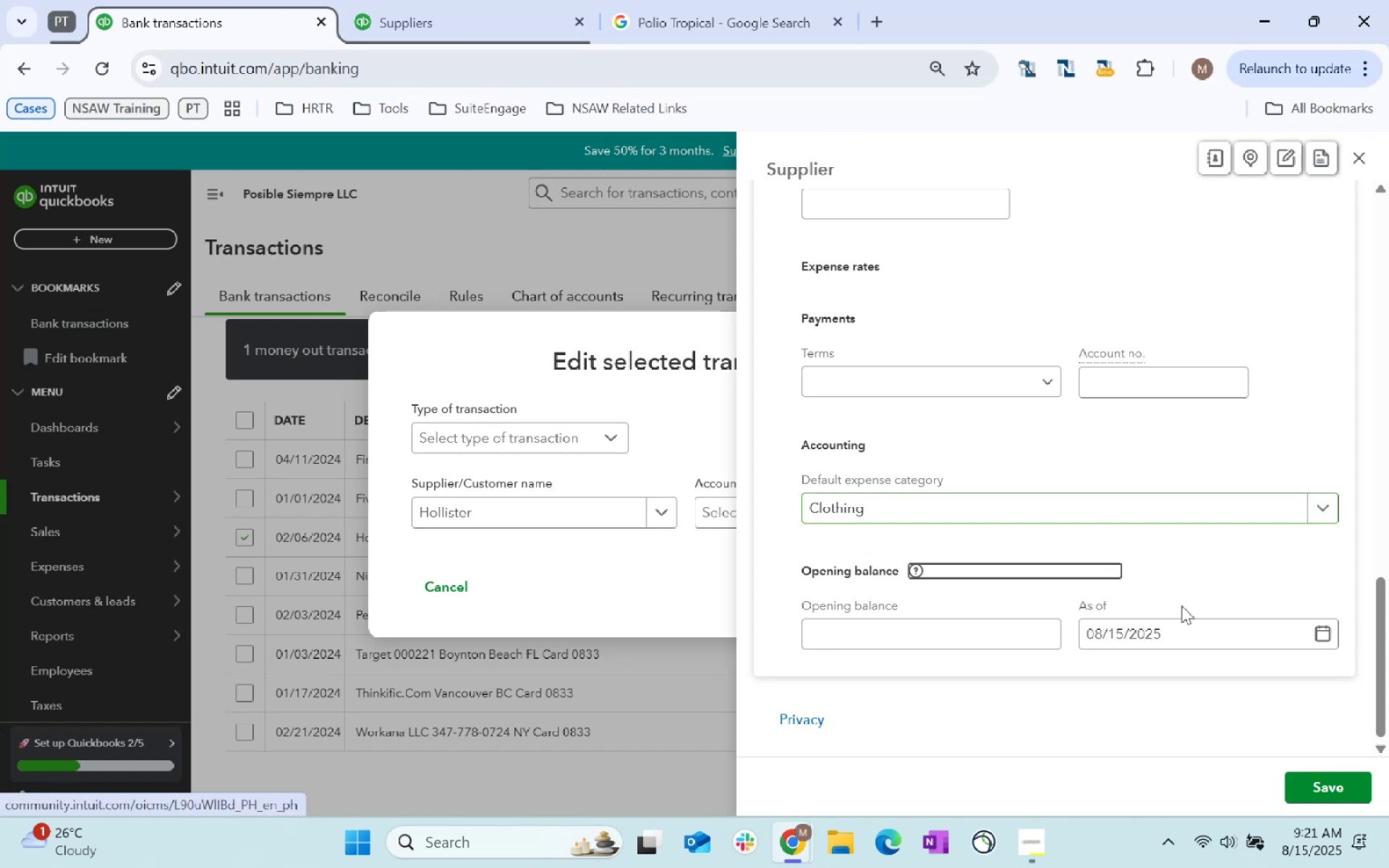 
left_click([1118, 516])
 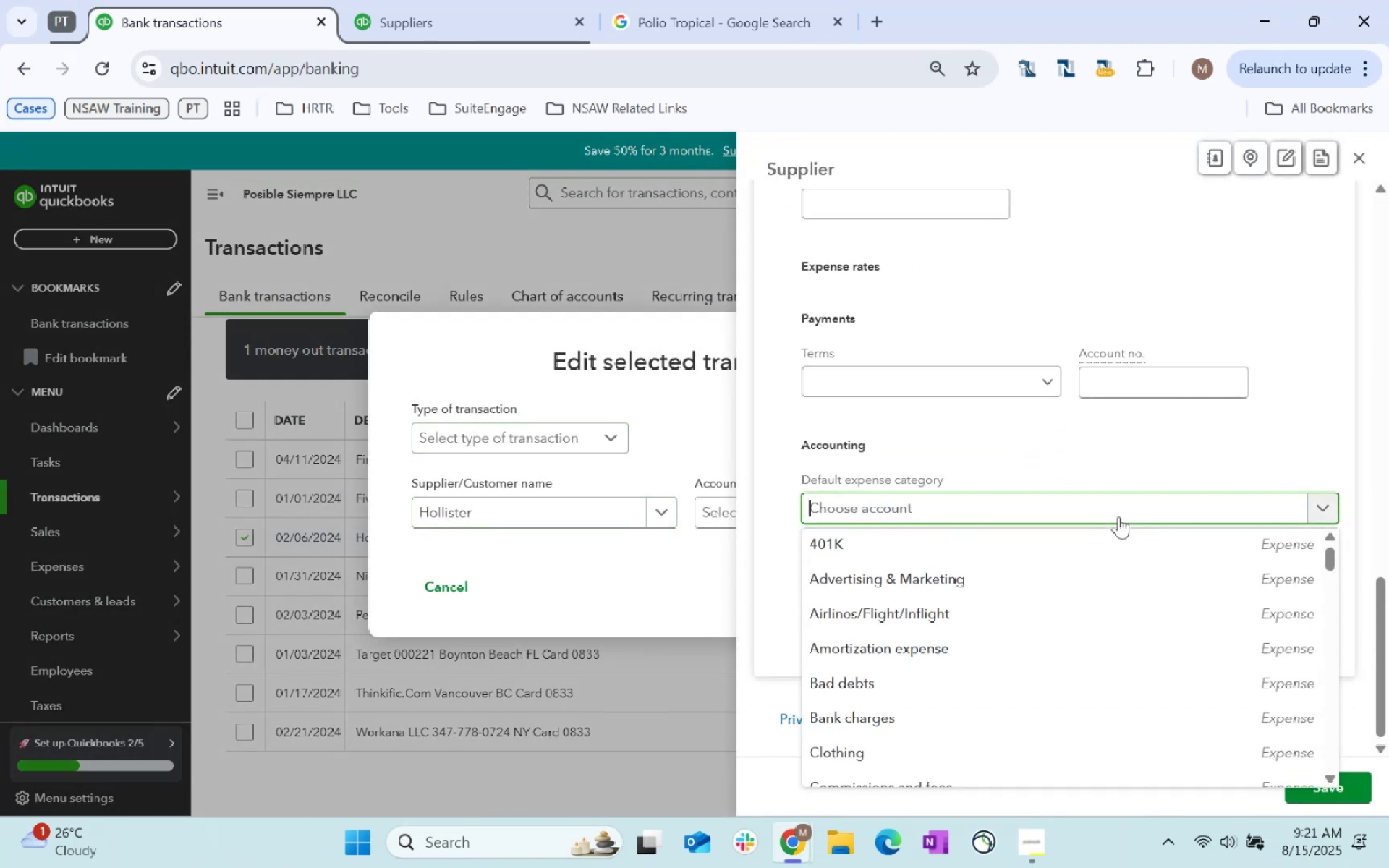 
type(Clothing)
key(Tab)
 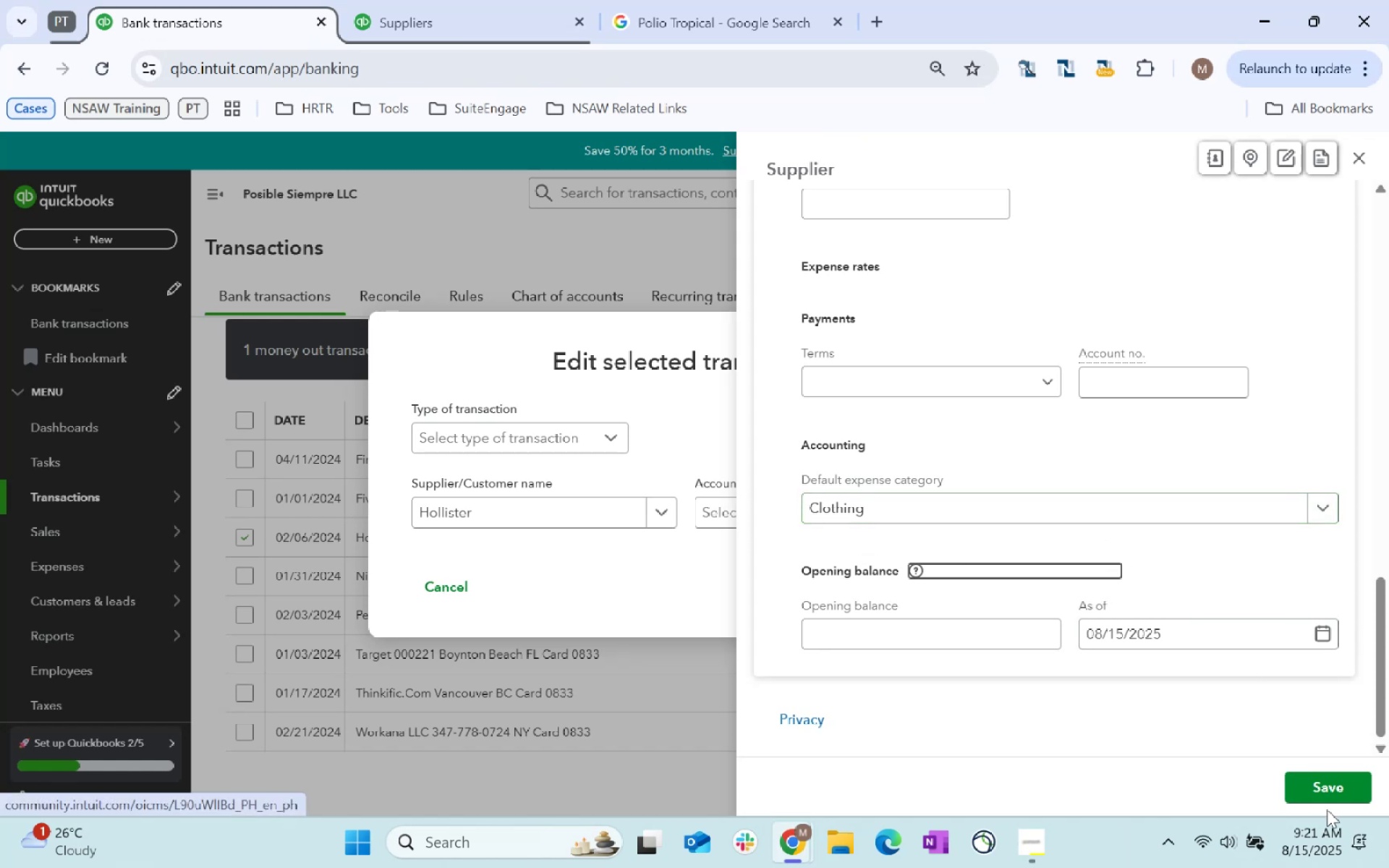 
left_click([1328, 793])
 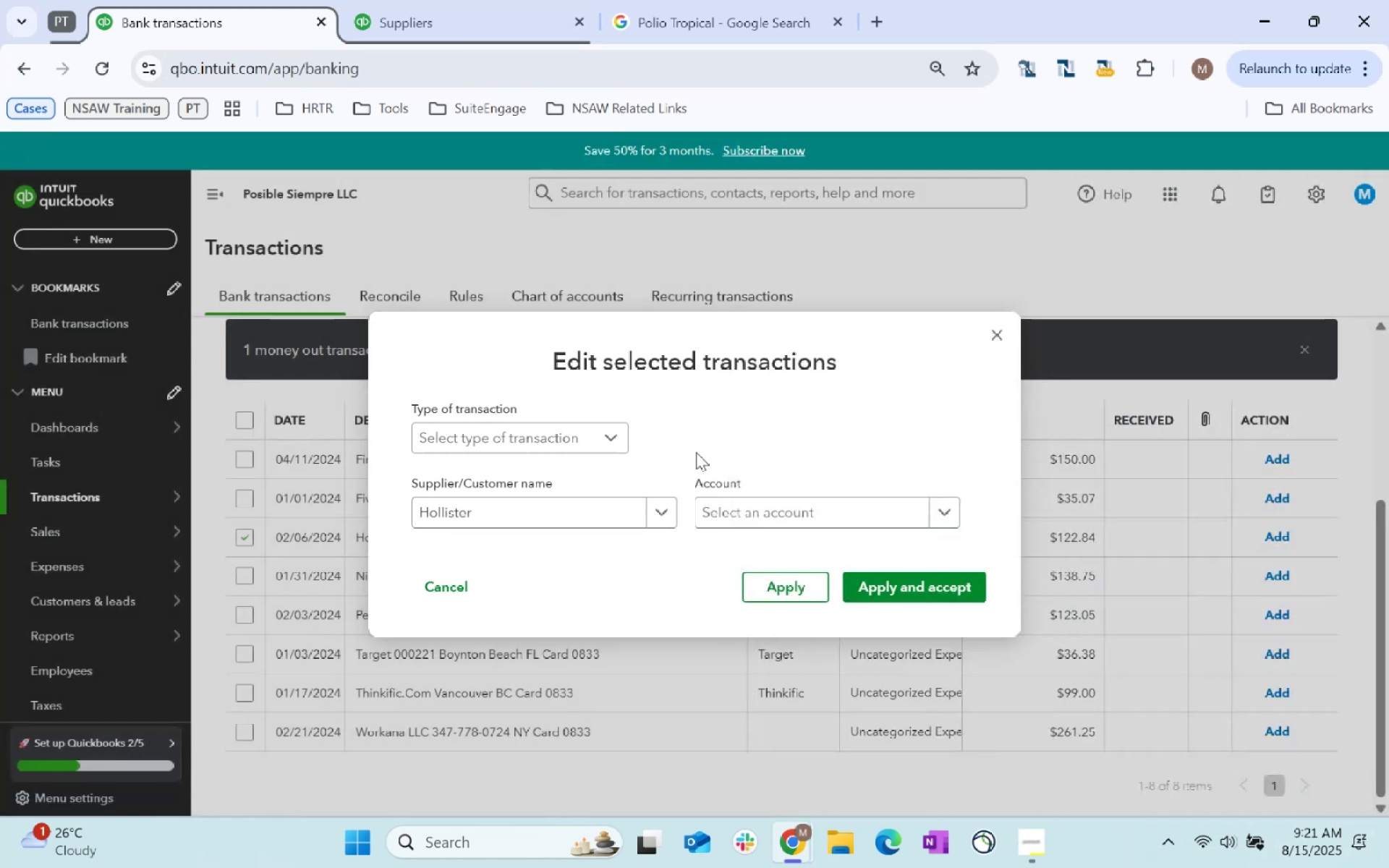 
left_click([776, 509])
 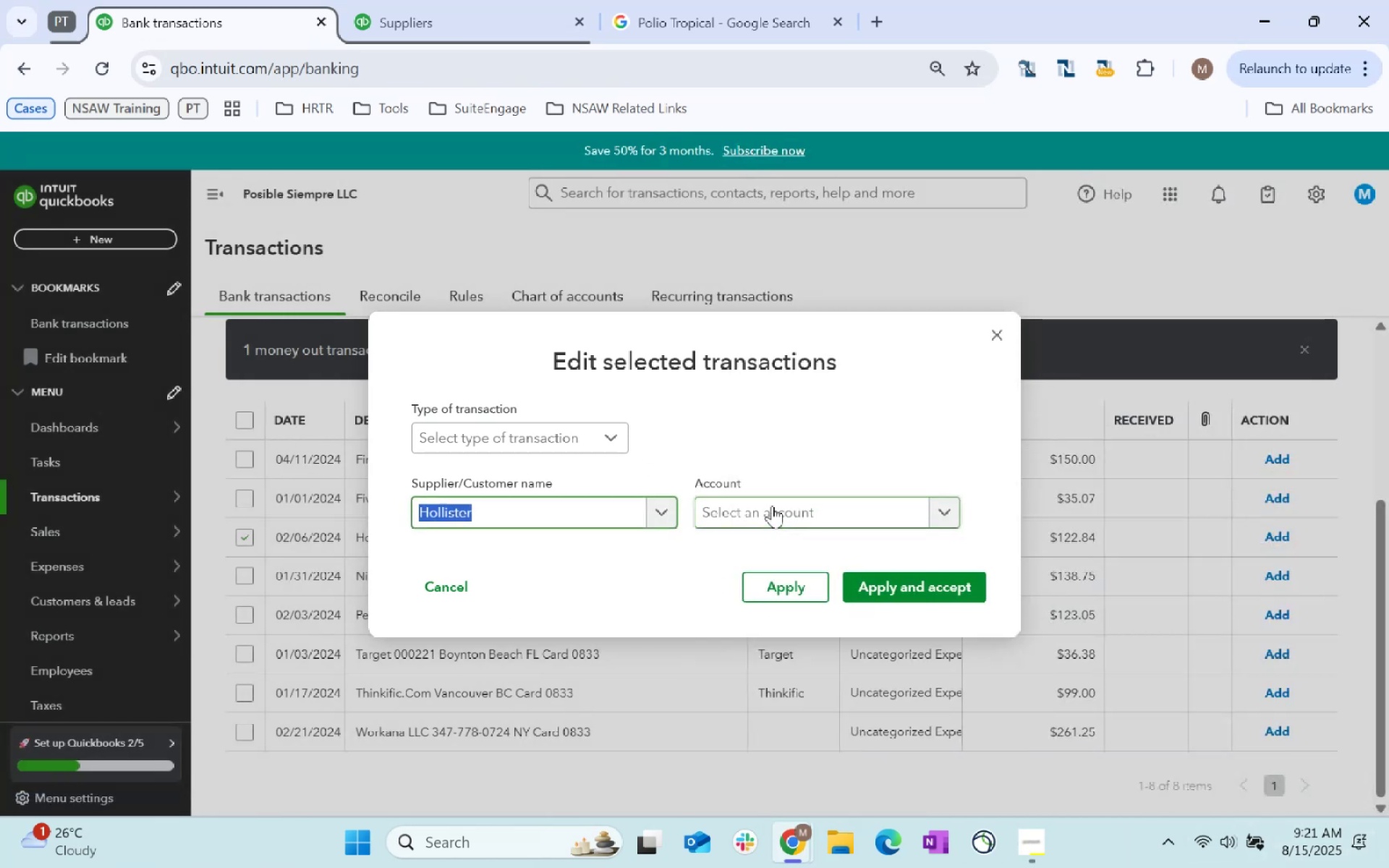 
type(Clo)
key(Backspace)
key(Backspace)
key(Backspace)
key(Backspace)
key(Backspace)
key(Backspace)
key(Backspace)
type(Ho)
key(Tab)
type(Clothing)
key(Tab)
 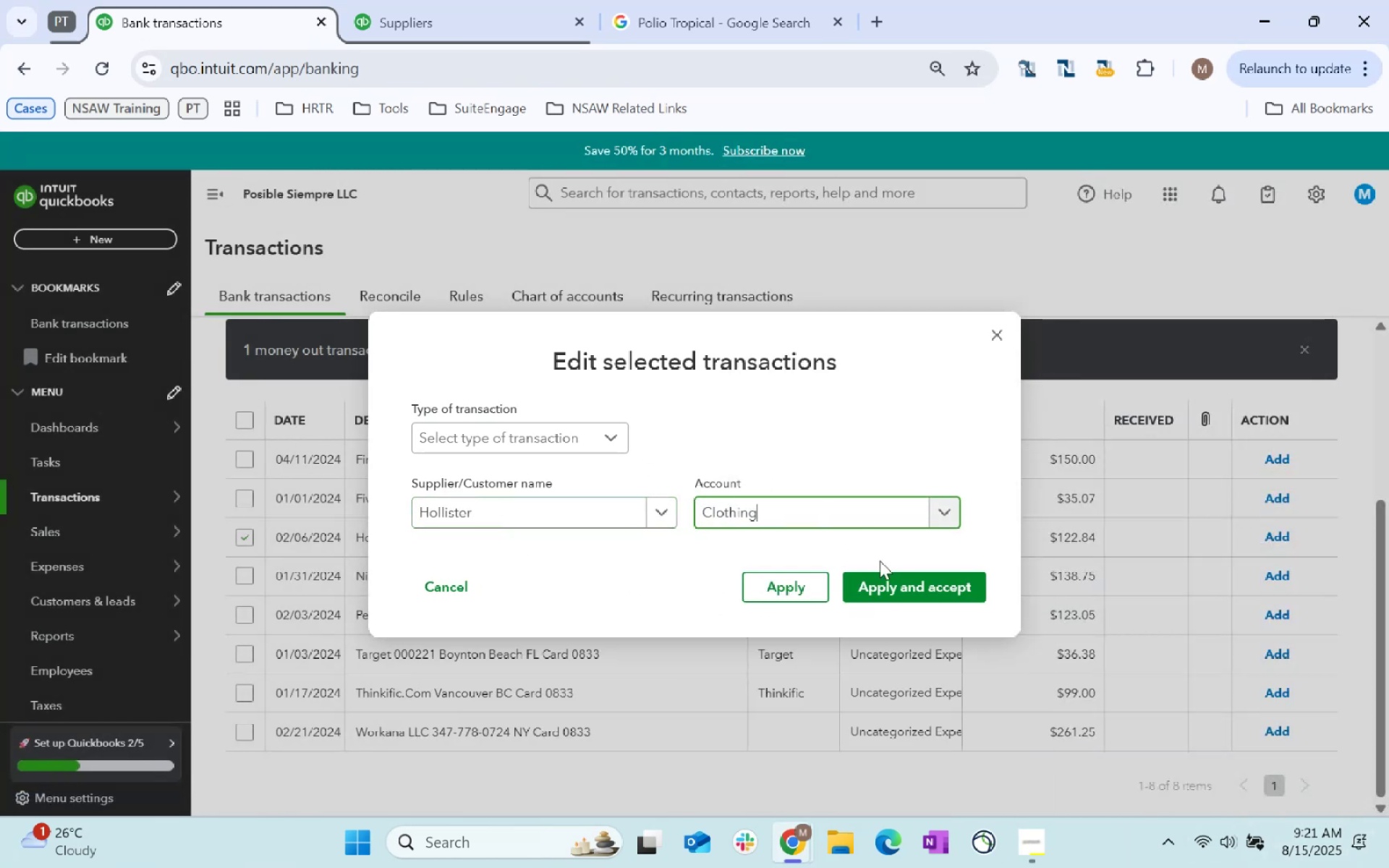 
left_click([911, 583])
 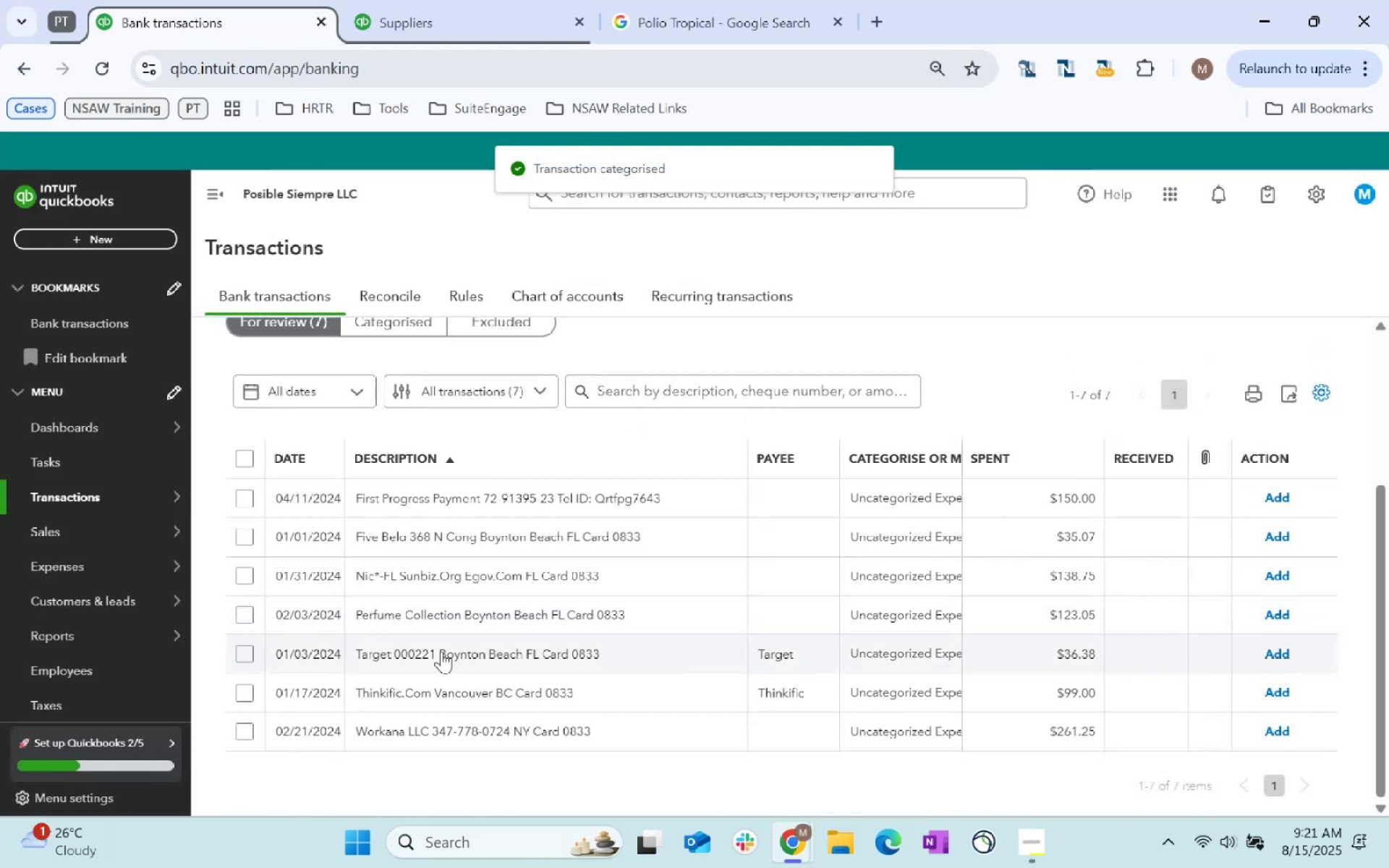 
left_click([952, 648])
 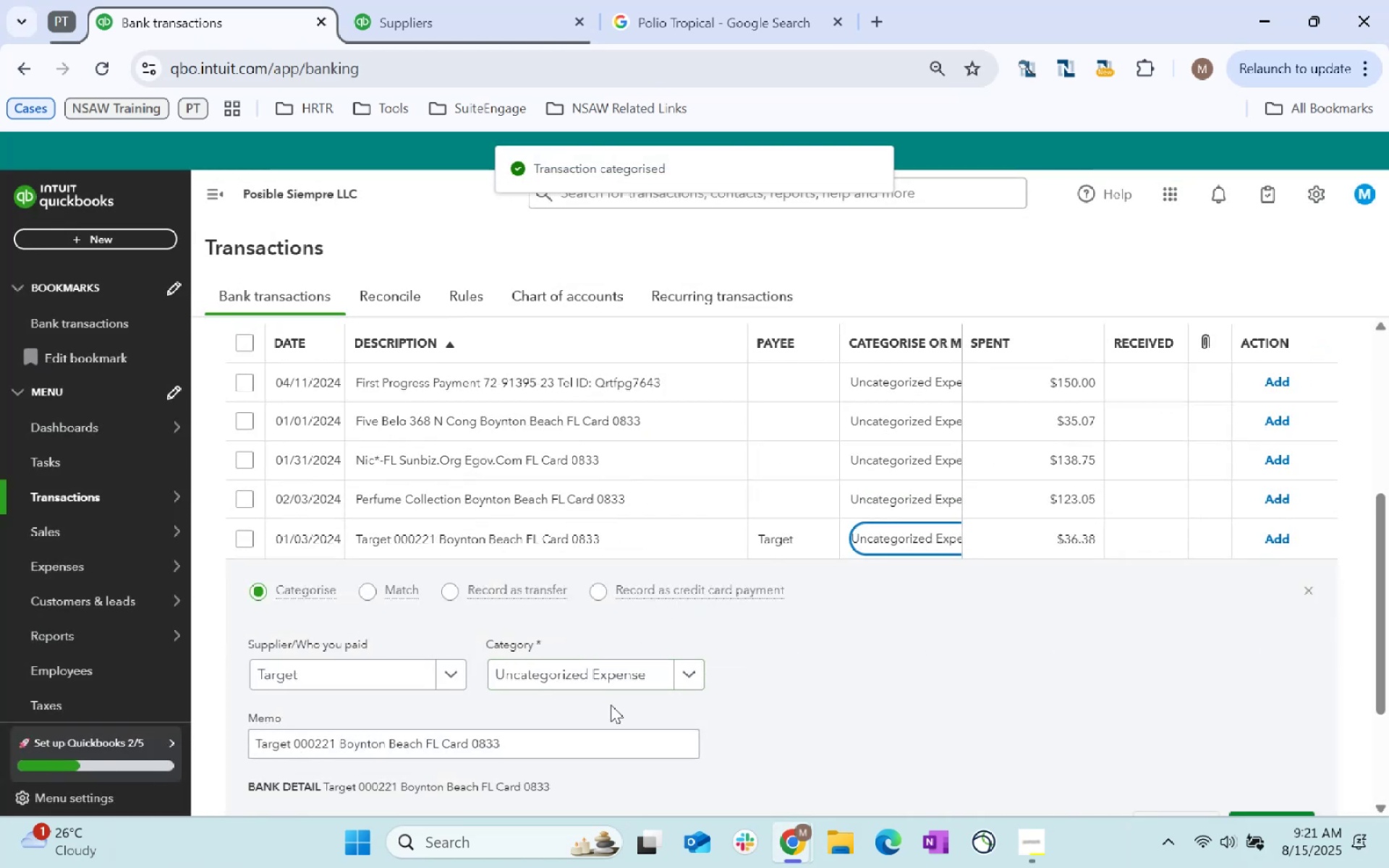 
left_click([611, 674])
 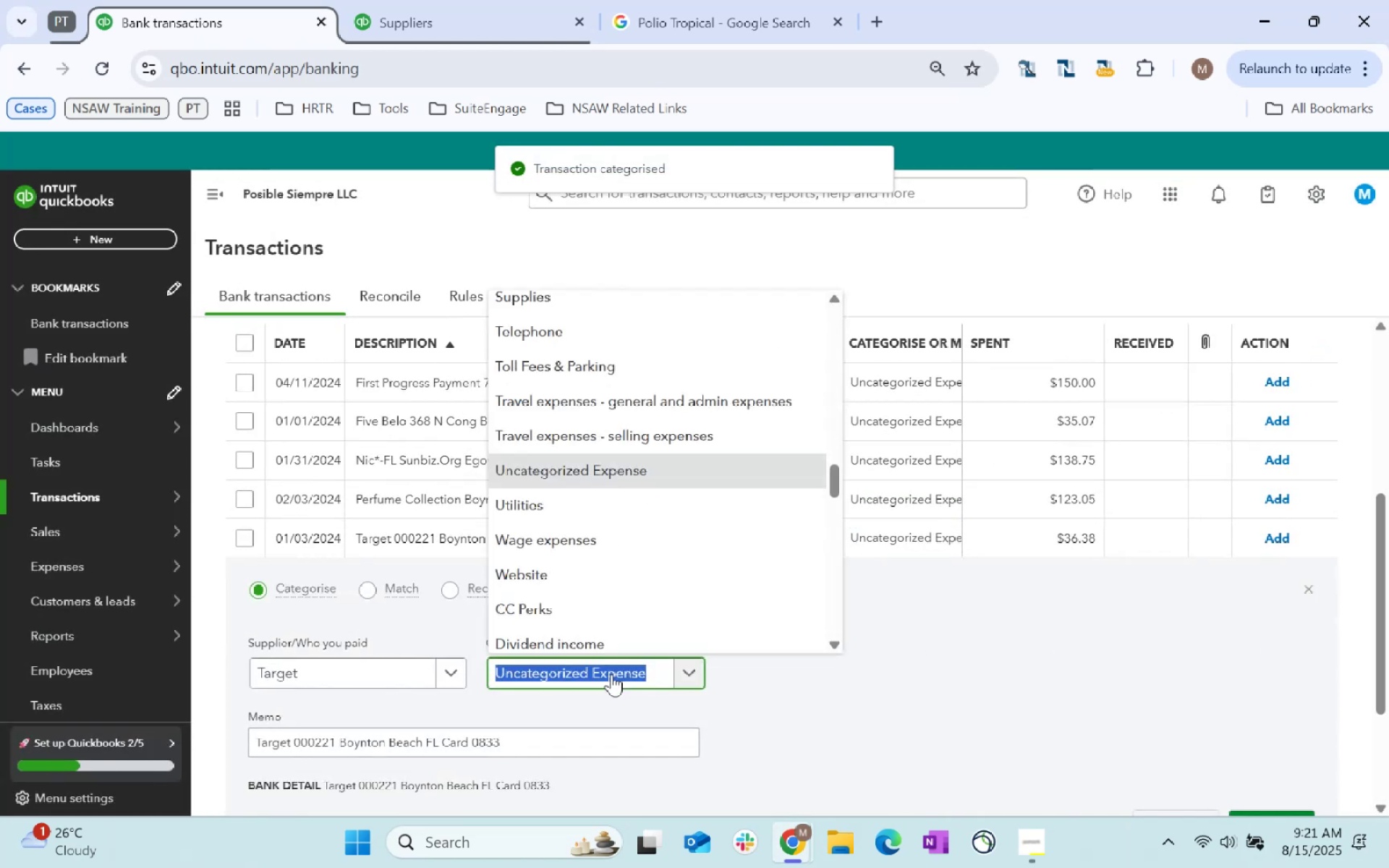 
type(Supplies)
key(Tab)
 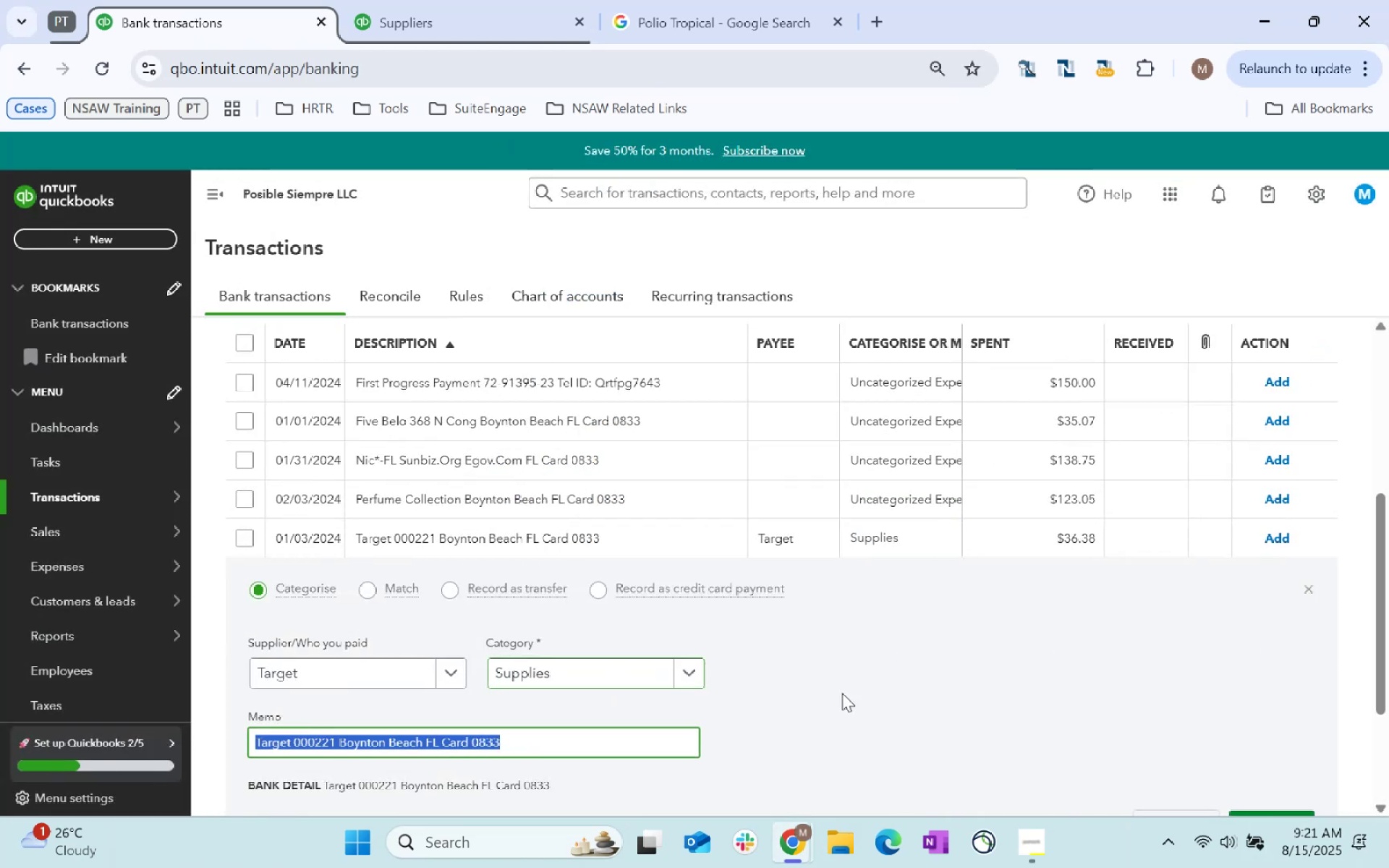 
scroll: coordinate [977, 693], scroll_direction: down, amount: 3.0
 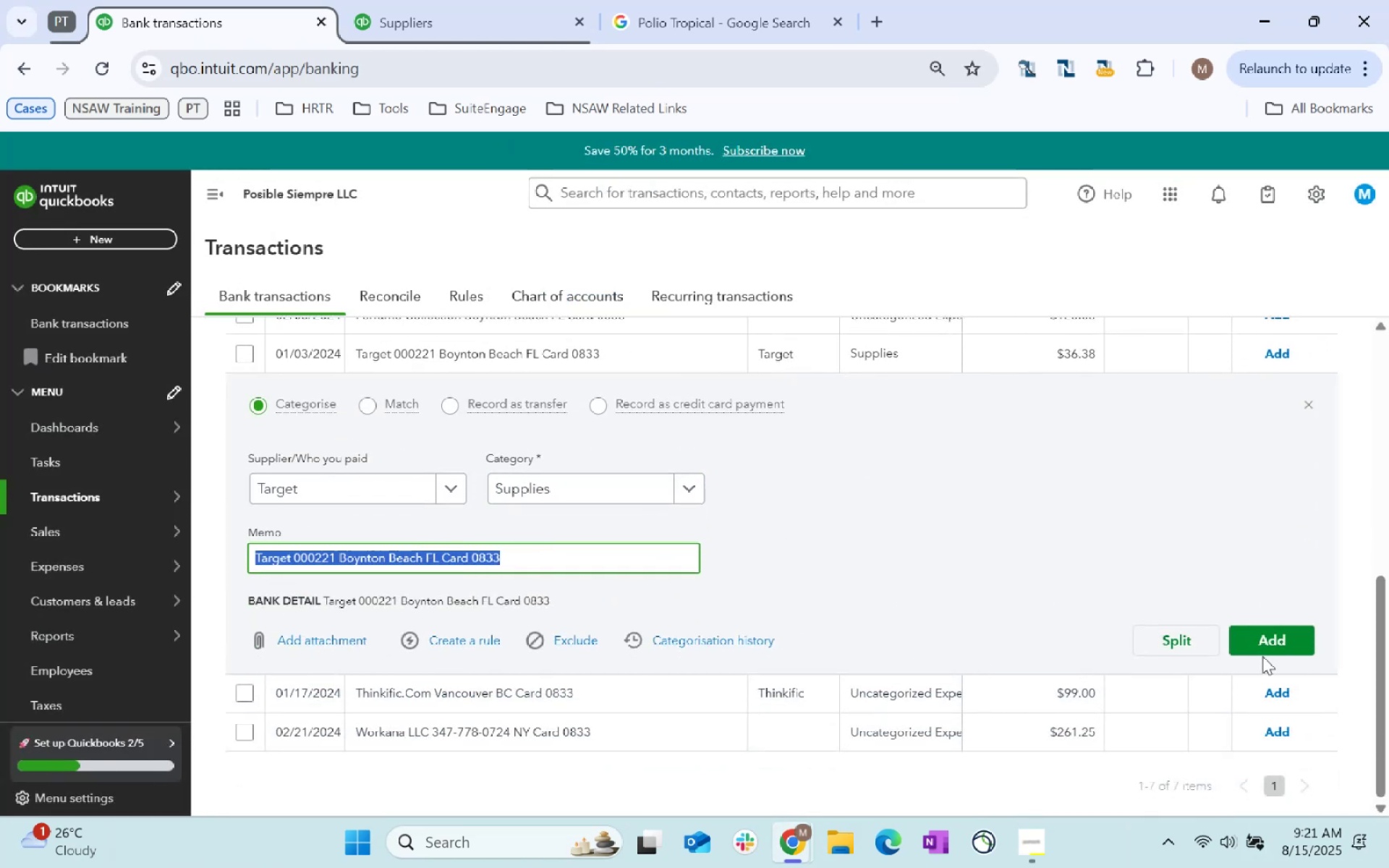 
left_click([1268, 649])
 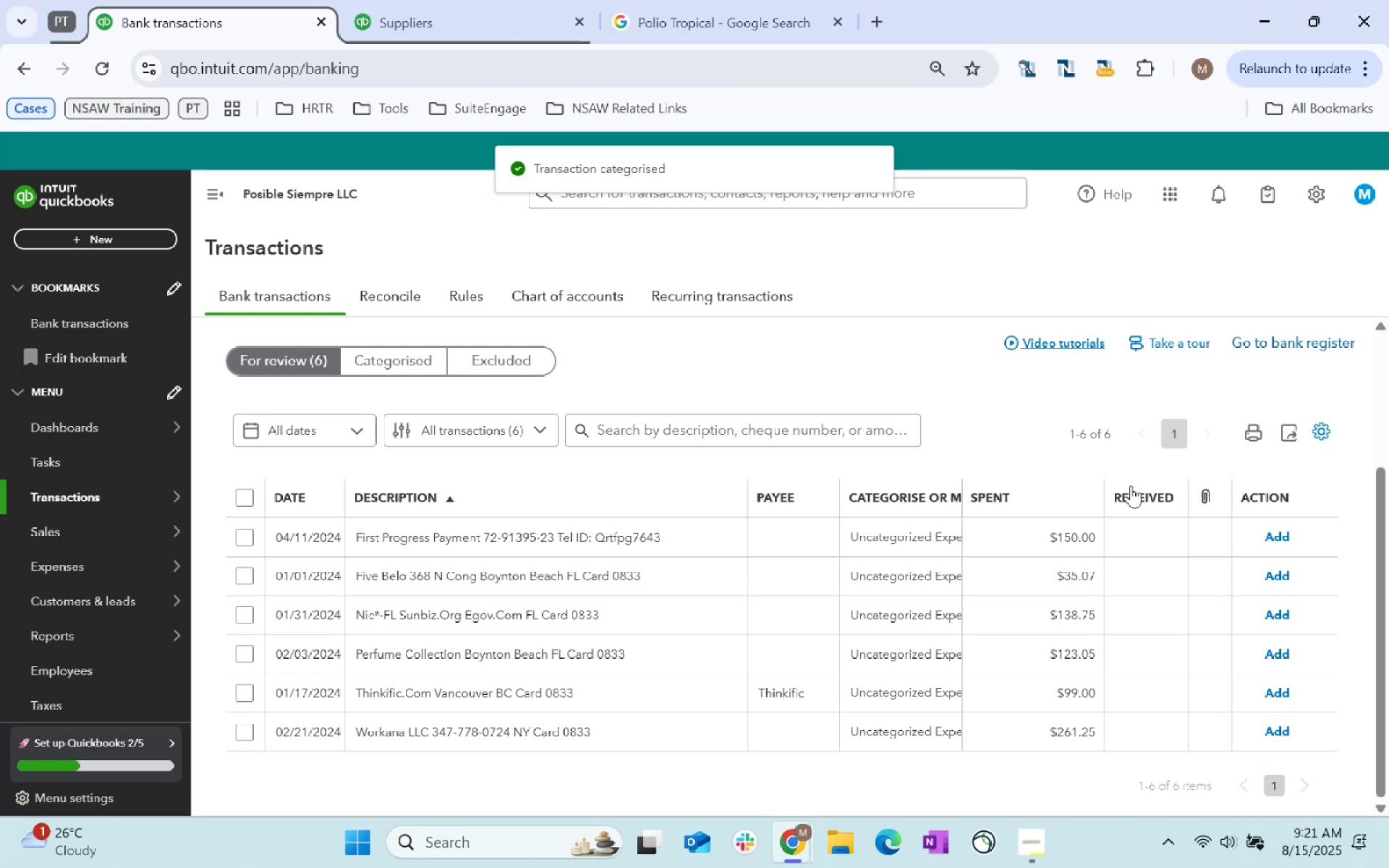 
left_click([494, 0])
 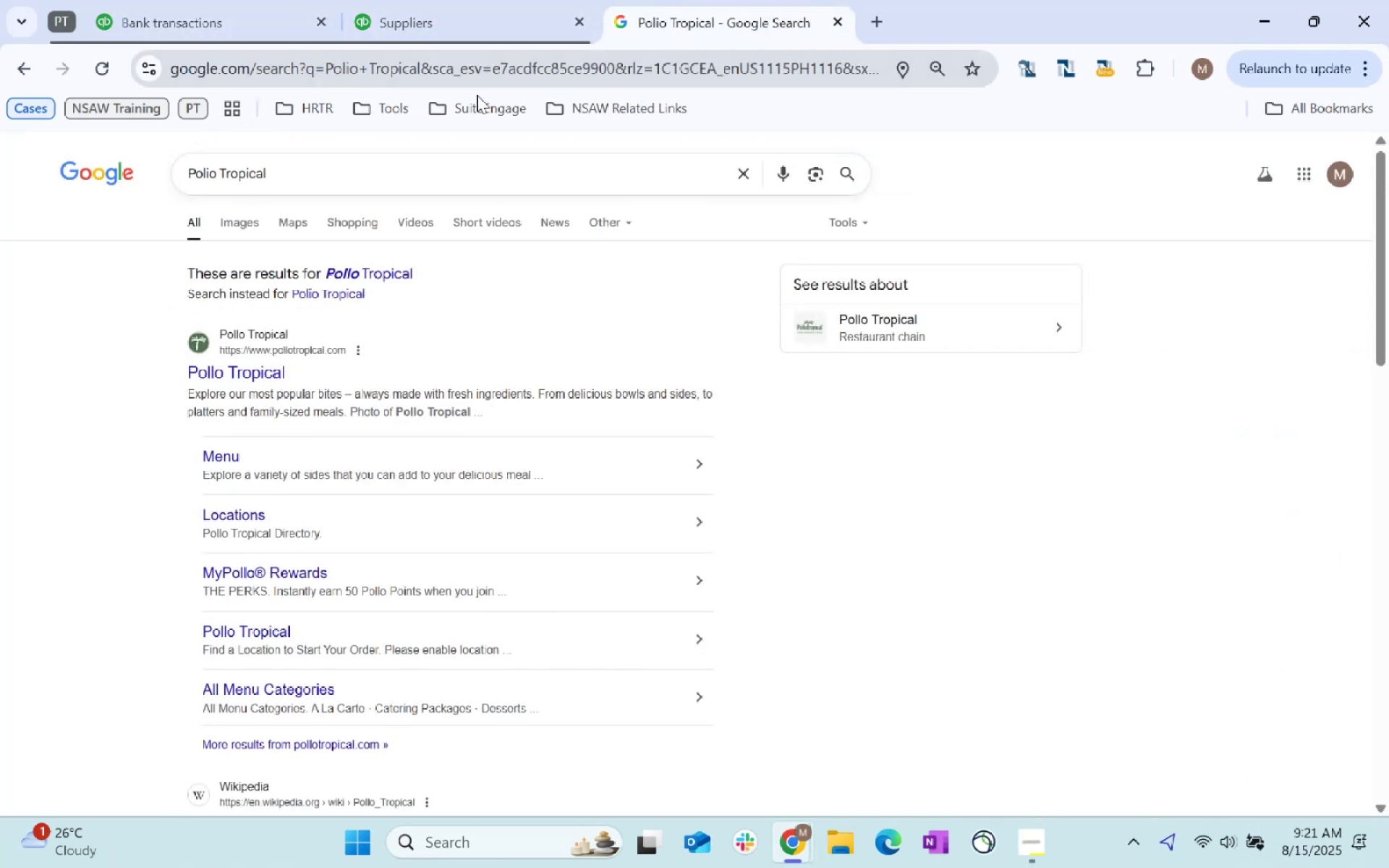 
left_click([501, 72])
 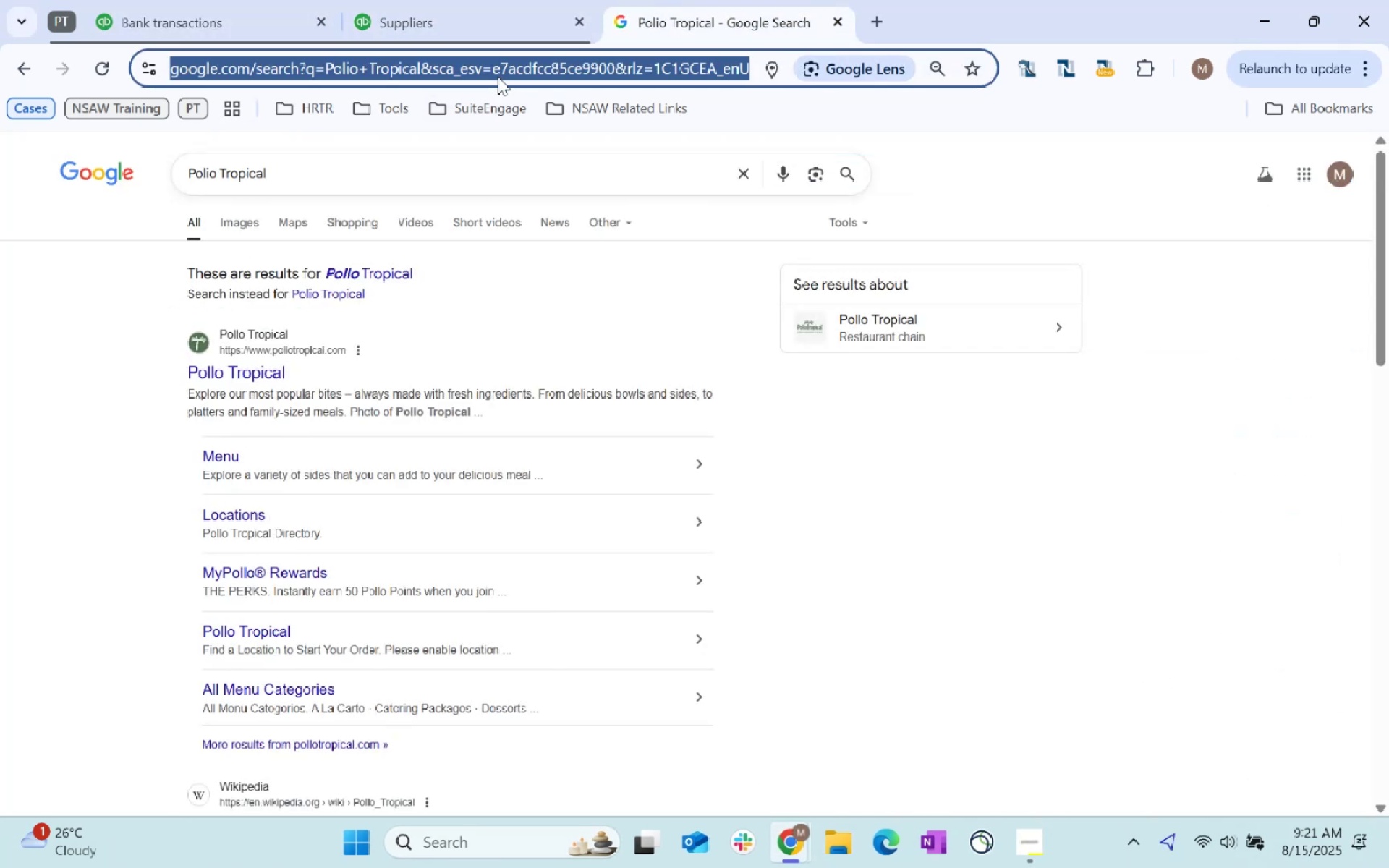 
type(thinkific.com)
 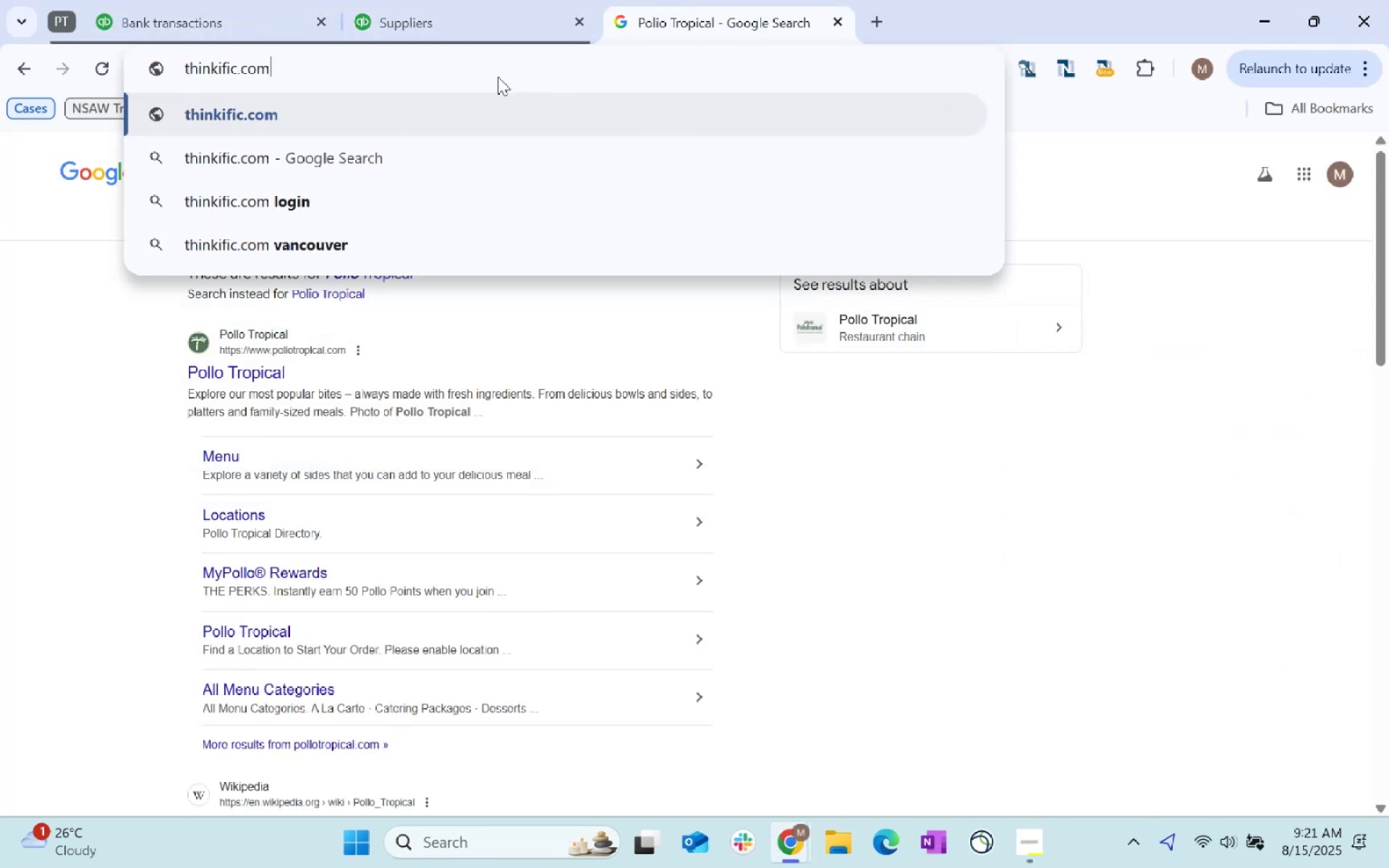 
key(Enter)
 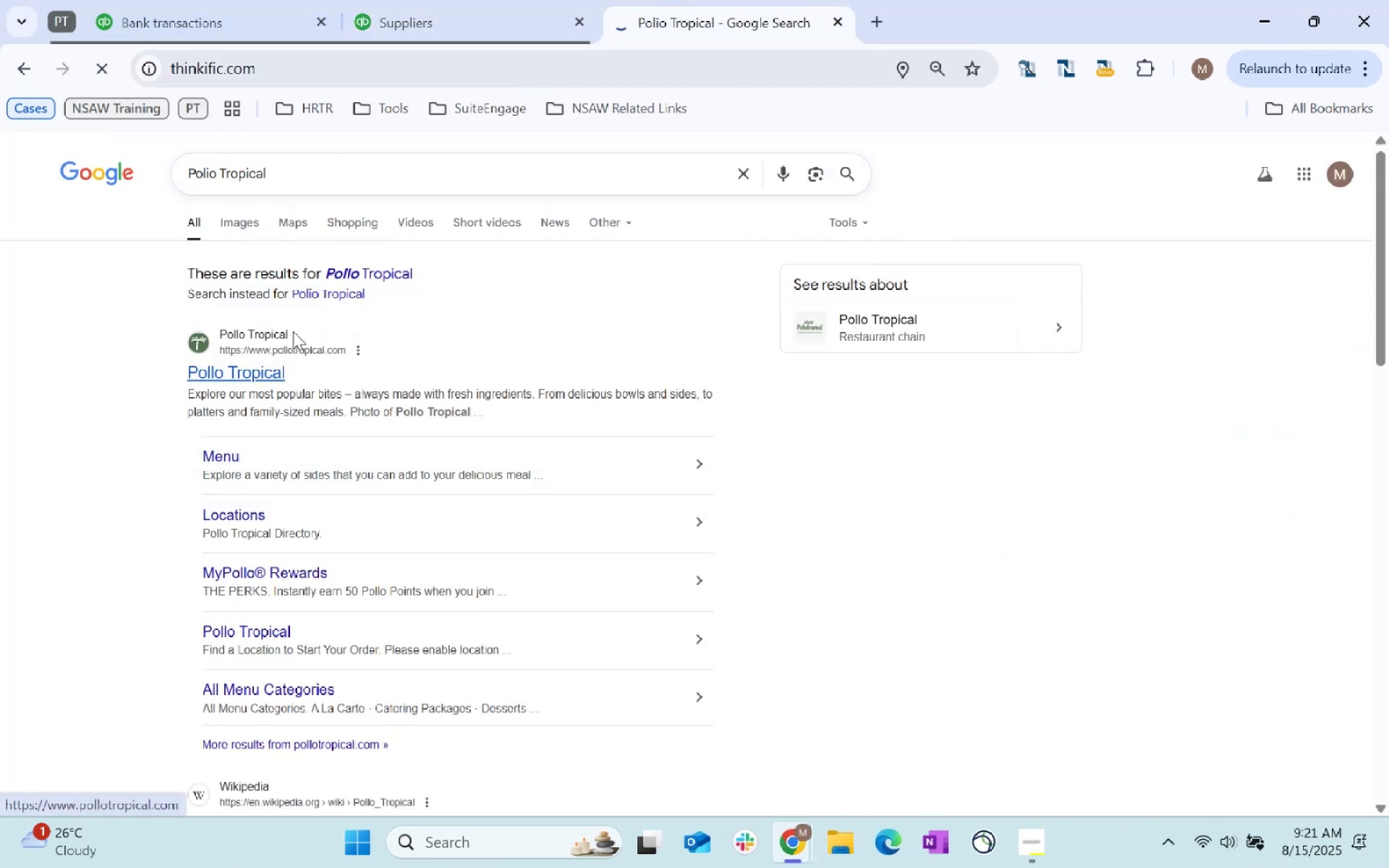 
wait(5.14)
 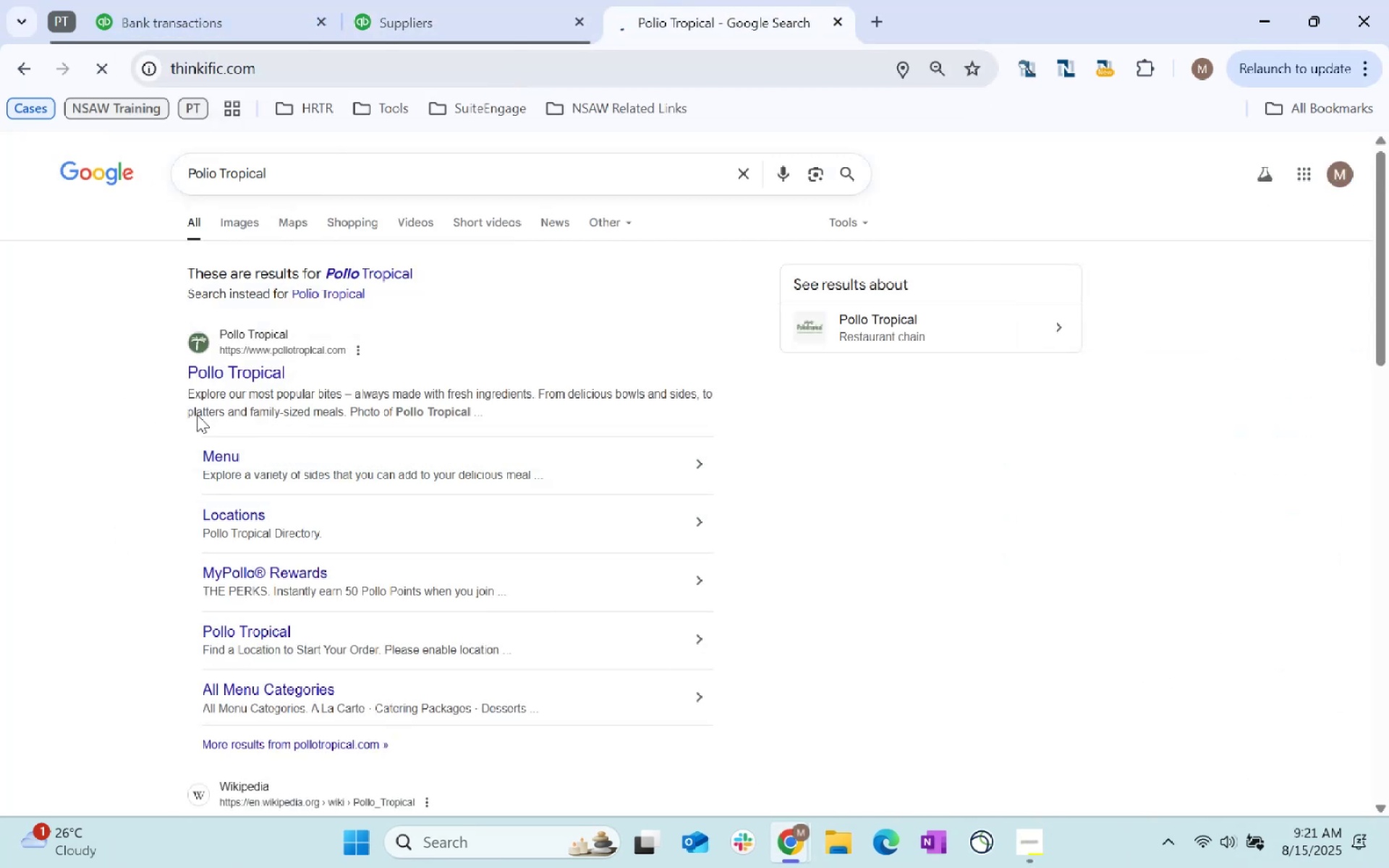 
mouse_move([226, 23])
 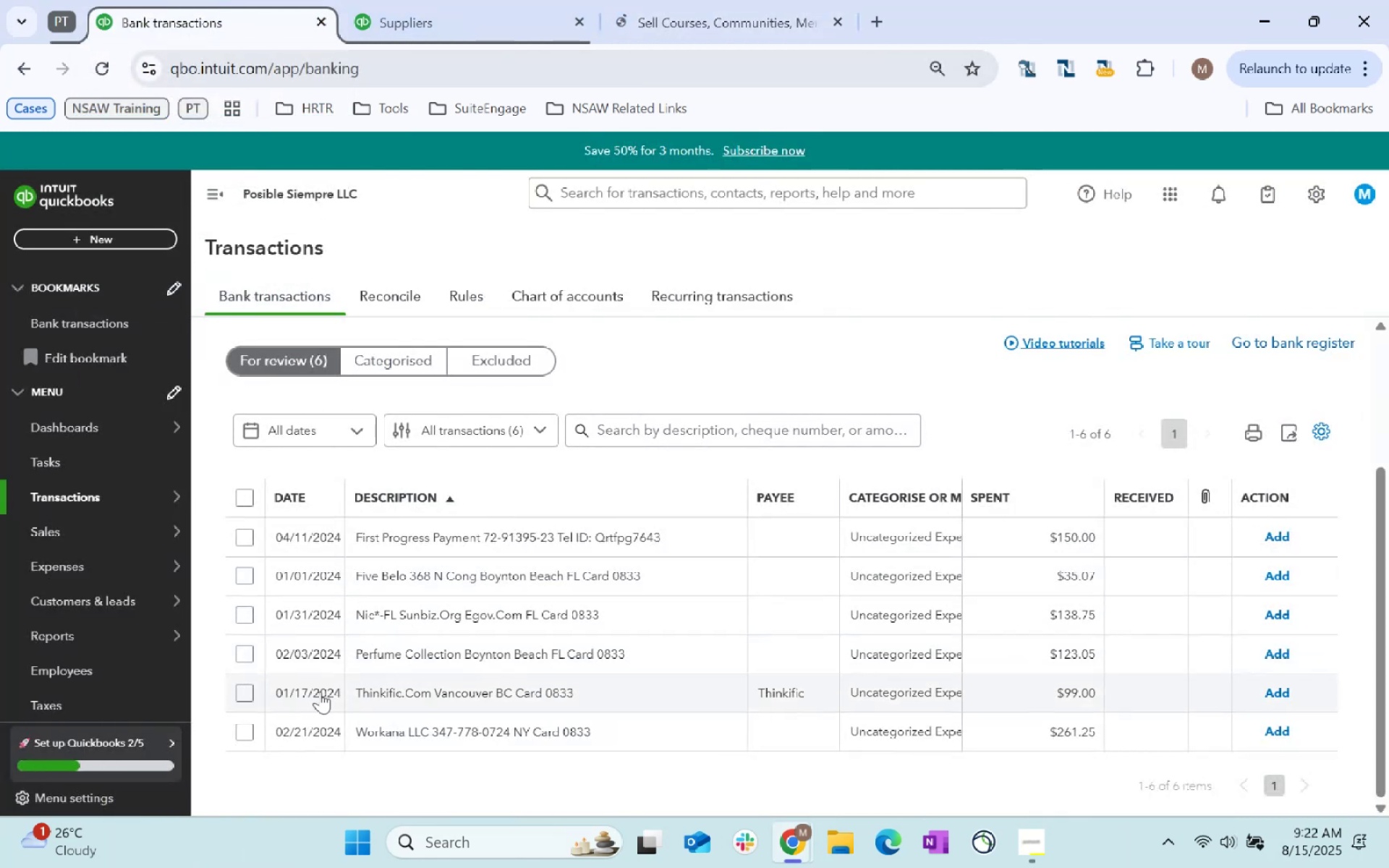 
left_click([239, 690])
 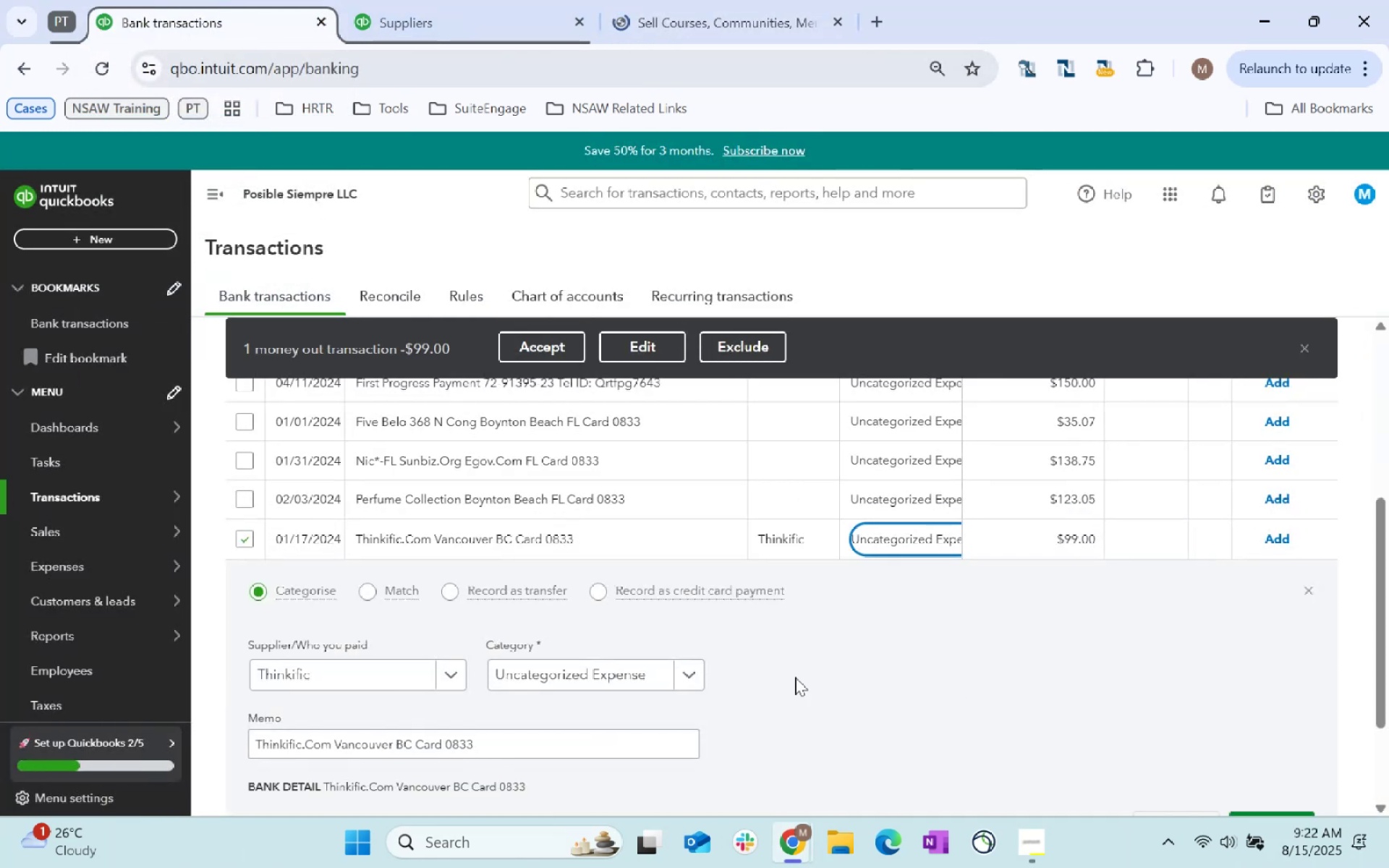 
left_click([580, 673])
 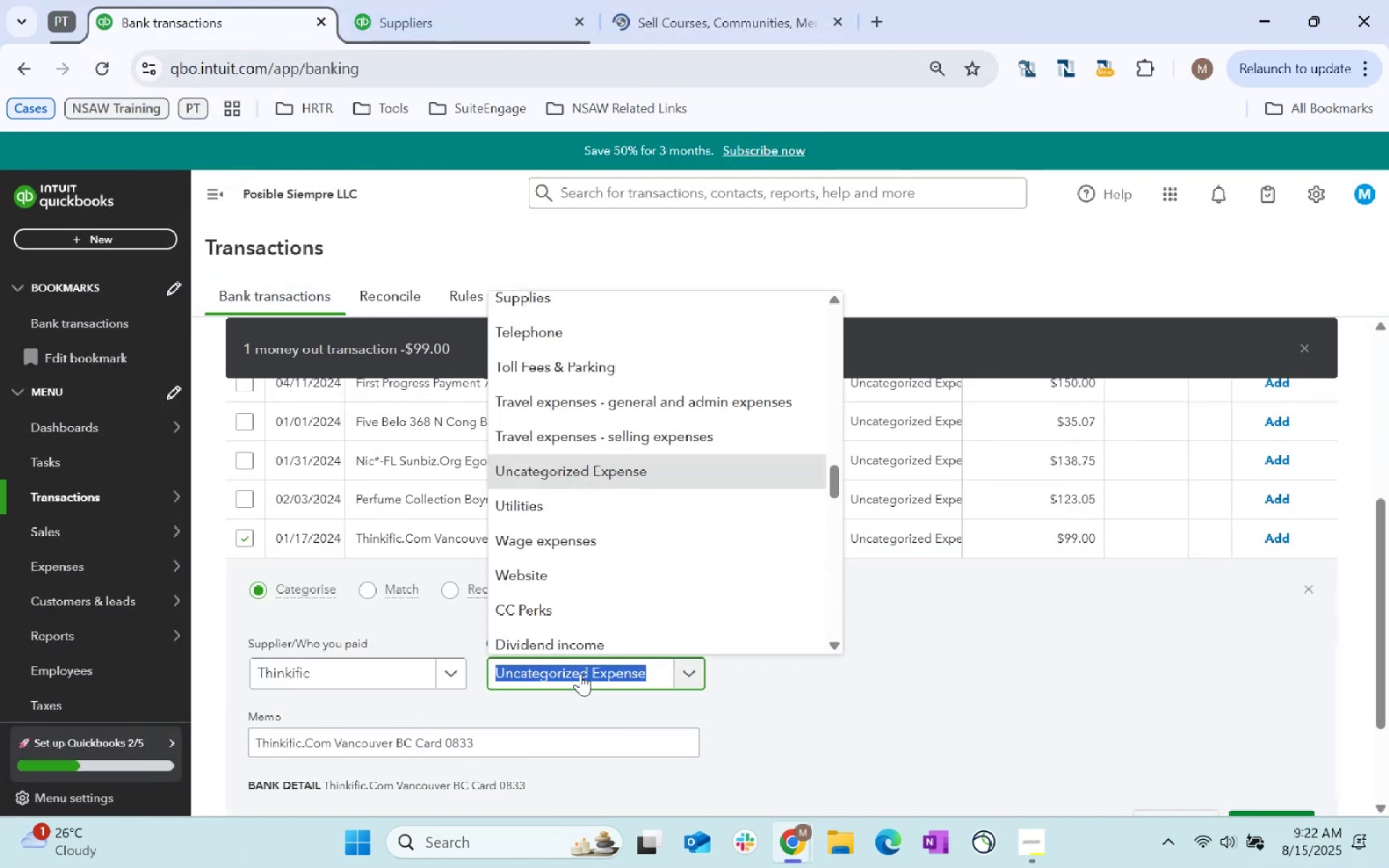 
type(Management)
 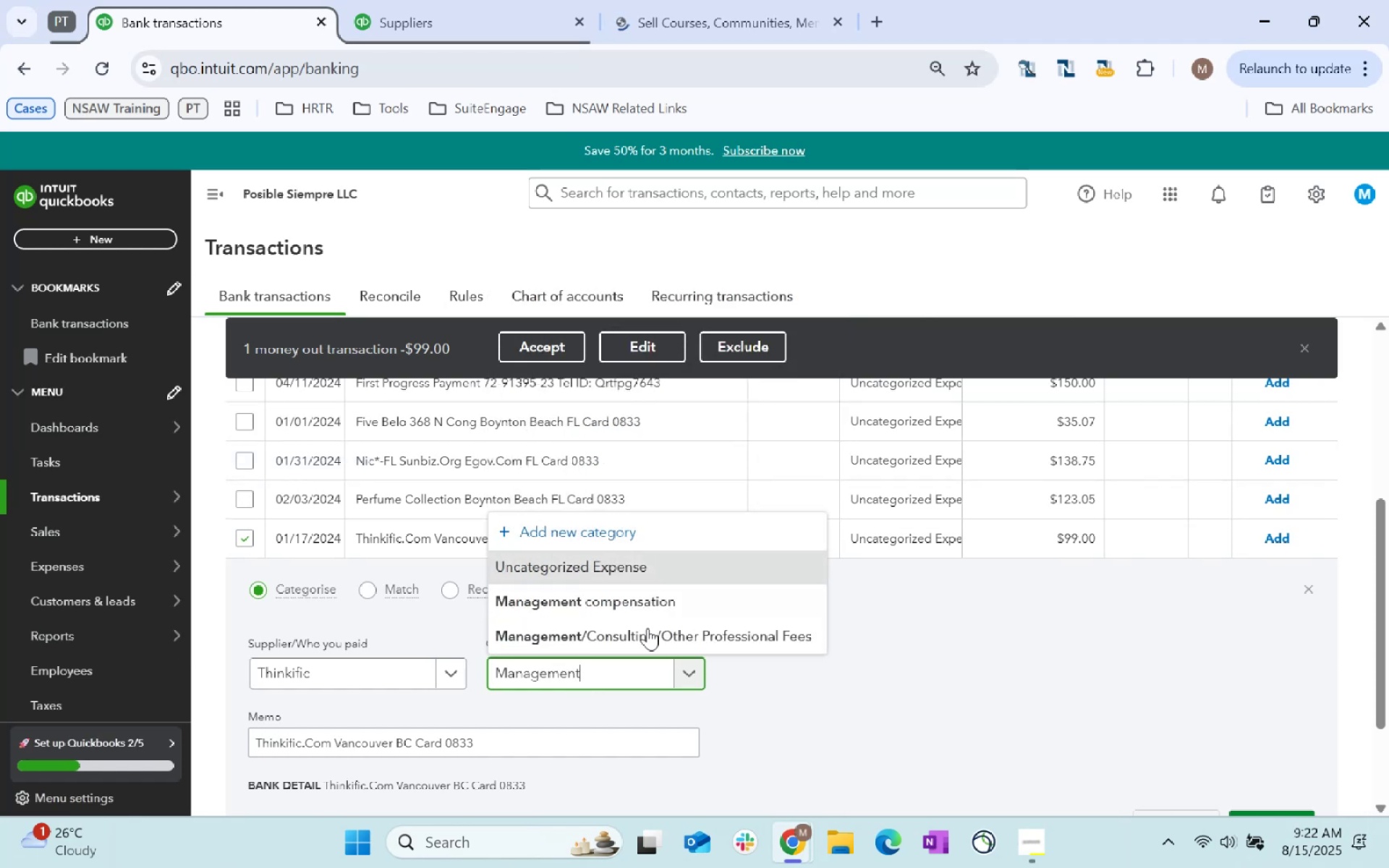 
left_click([673, 644])
 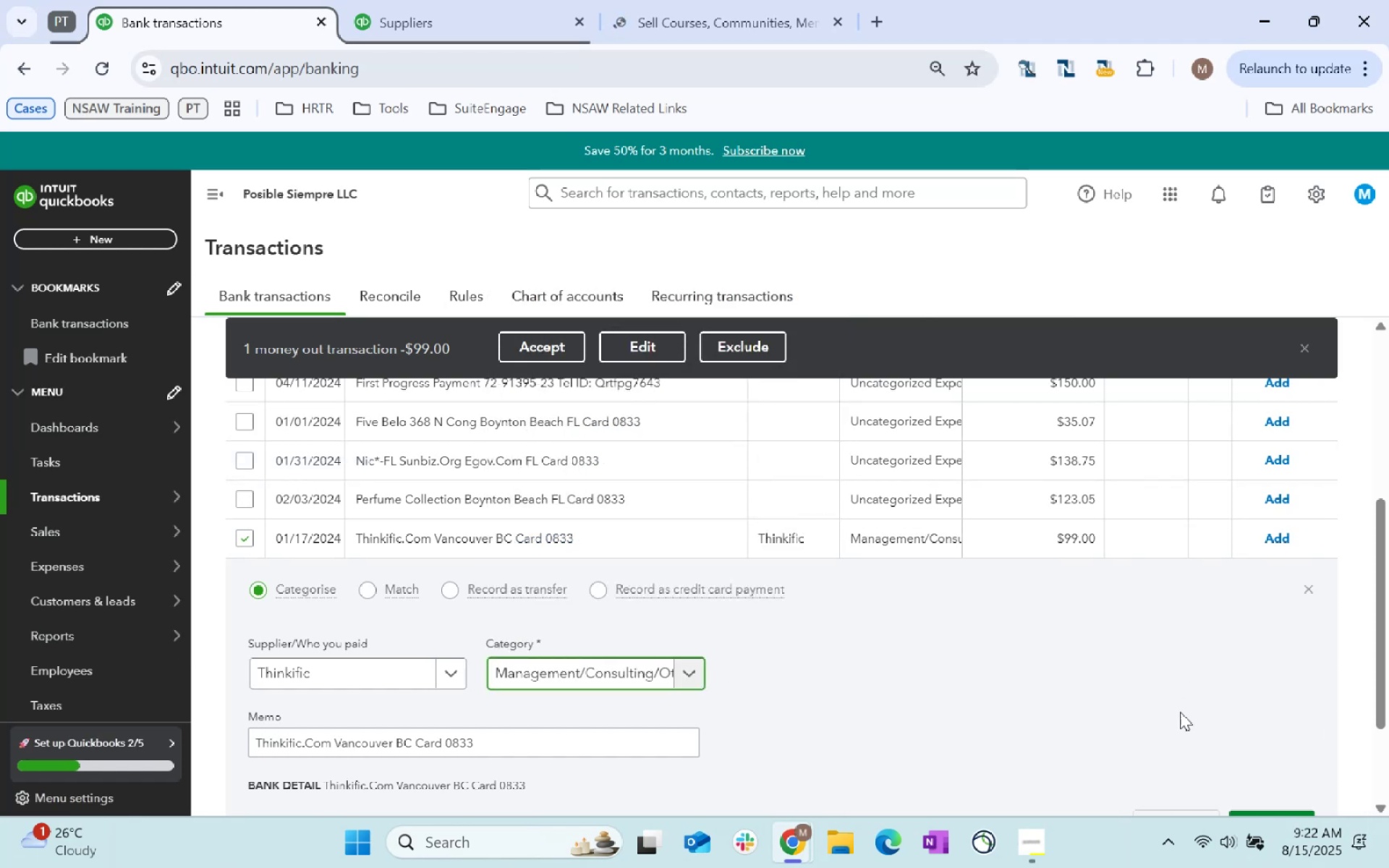 
left_click([1090, 716])
 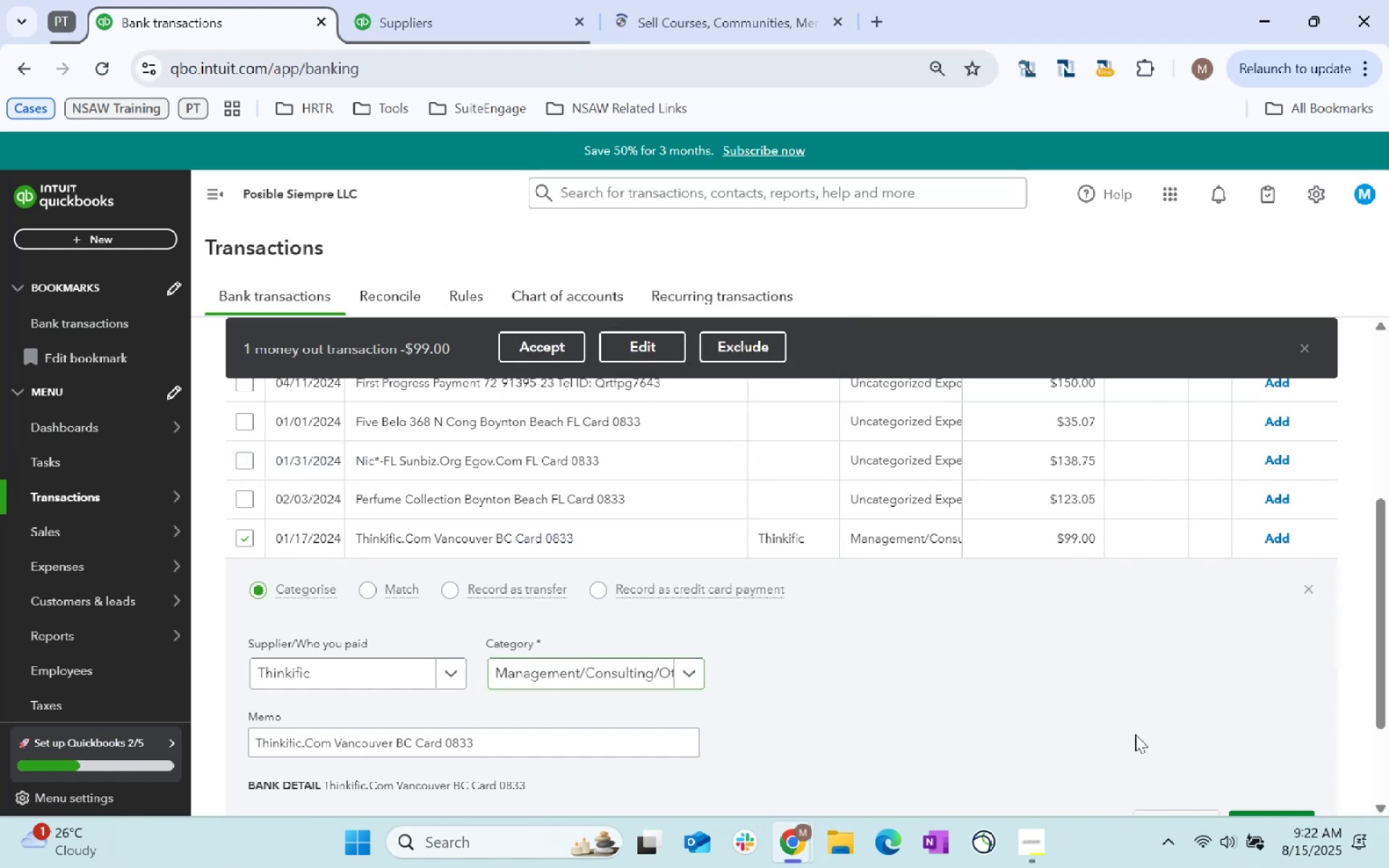 
scroll: coordinate [1311, 691], scroll_direction: down, amount: 8.0
 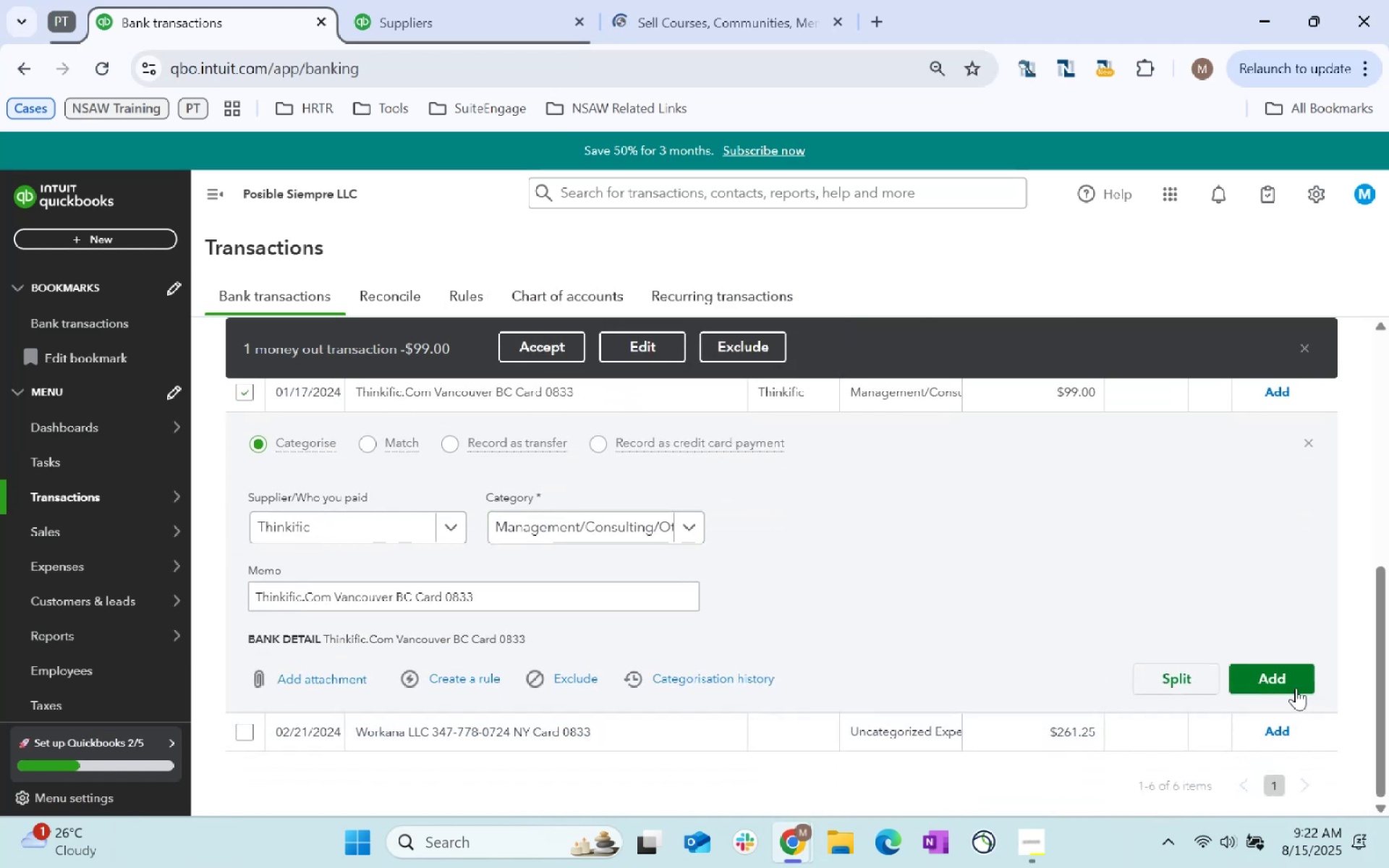 
left_click([1282, 689])
 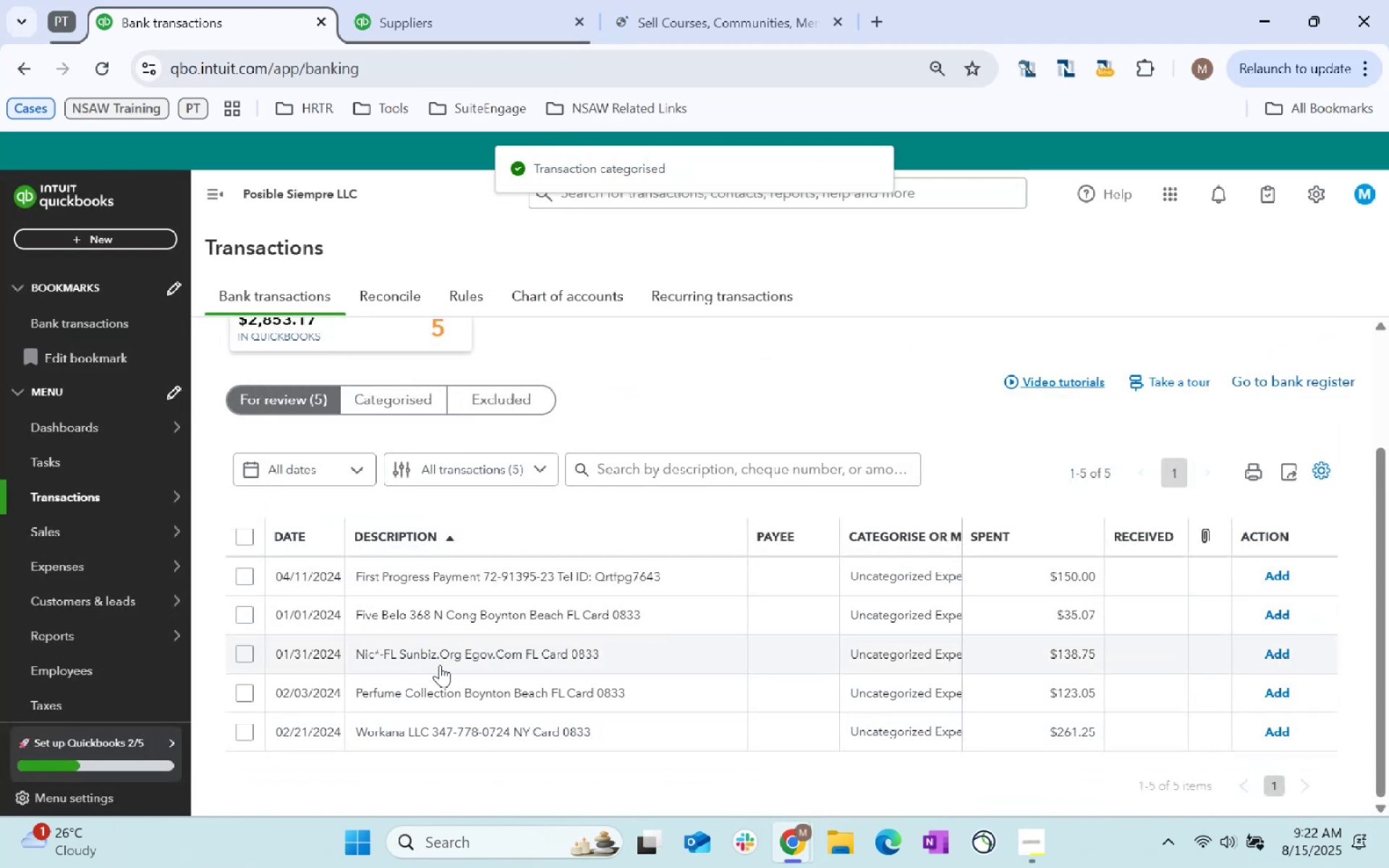 
wait(5.74)
 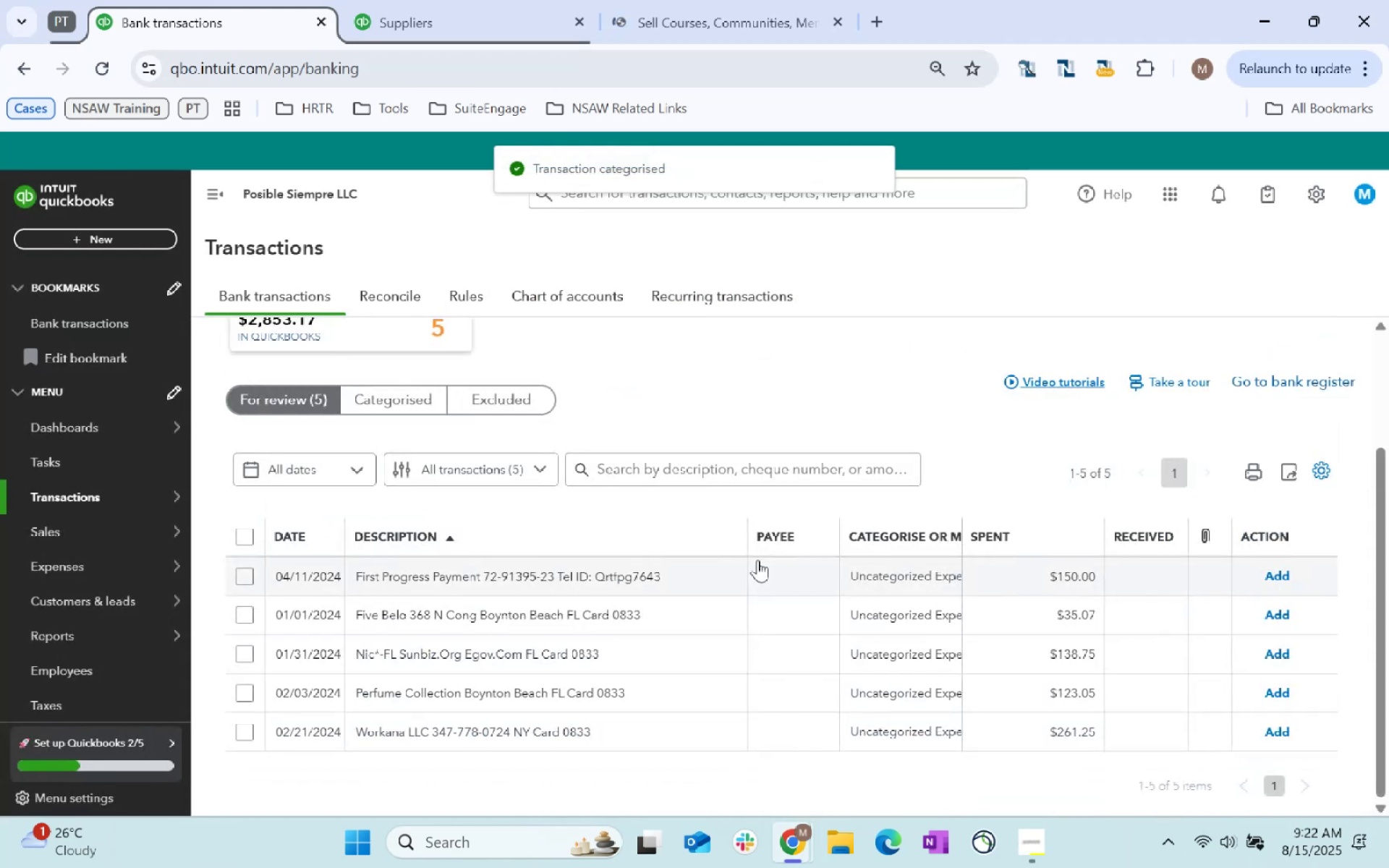 
left_click([242, 653])
 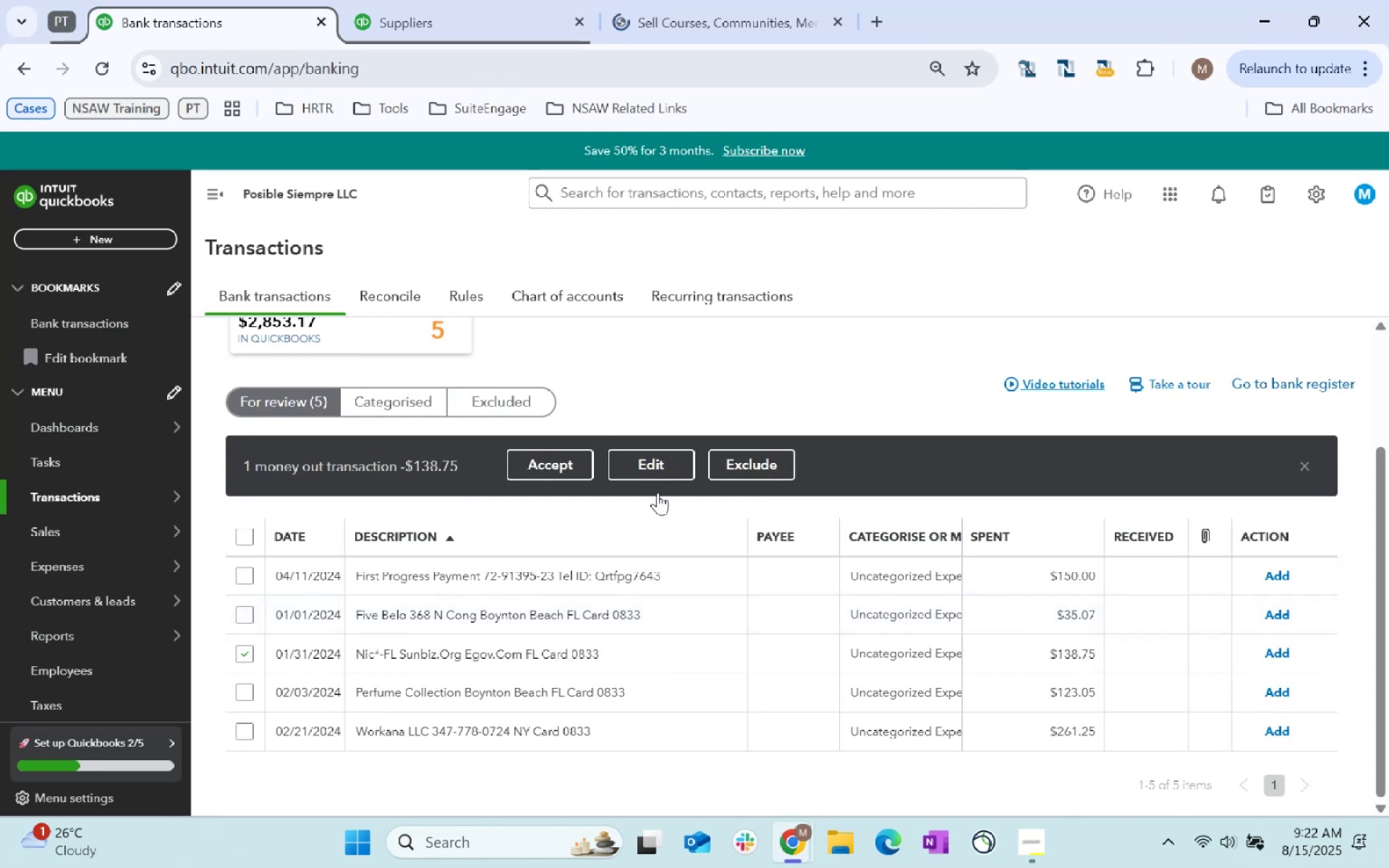 
left_click([643, 467])
 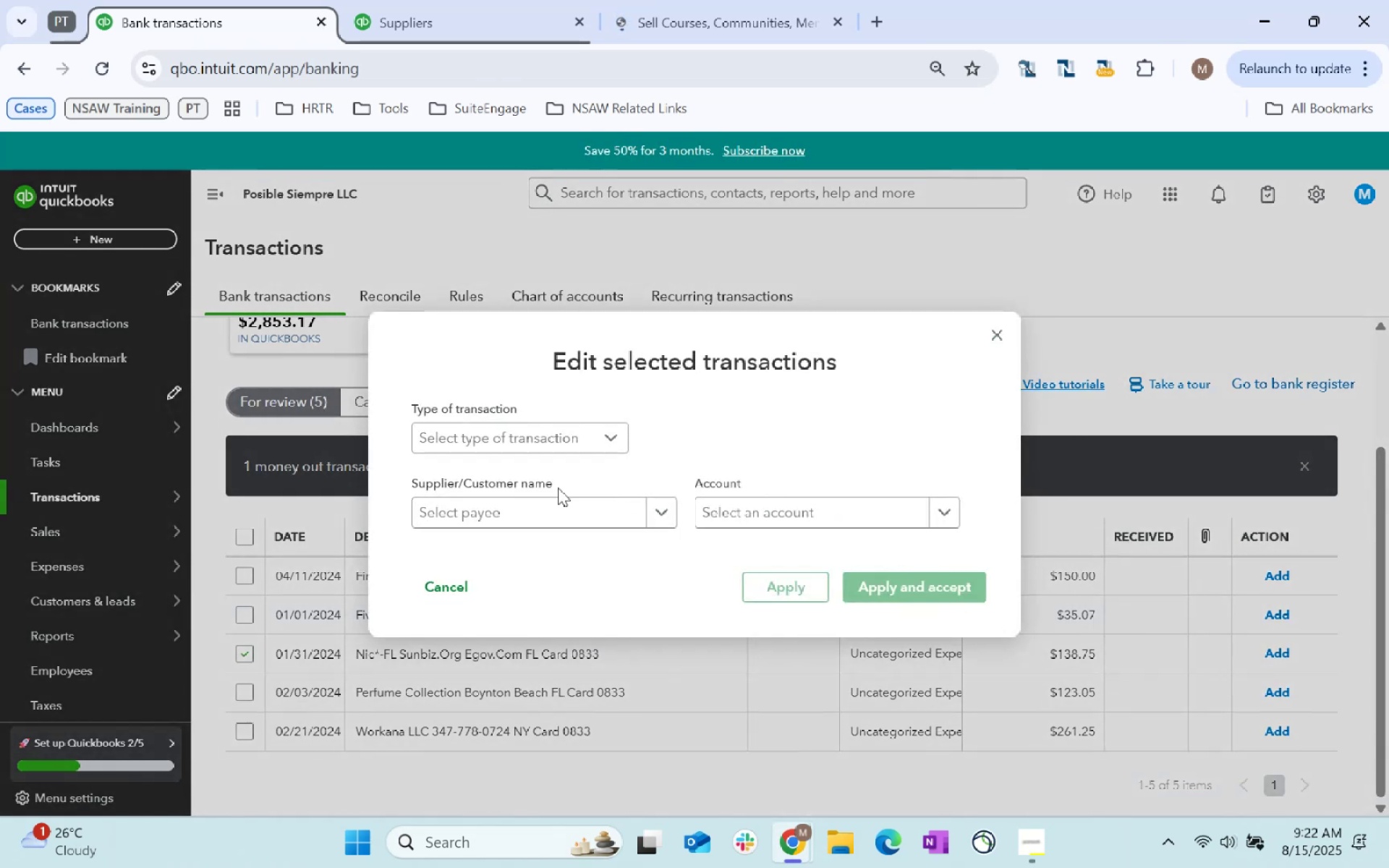 
left_click([527, 514])
 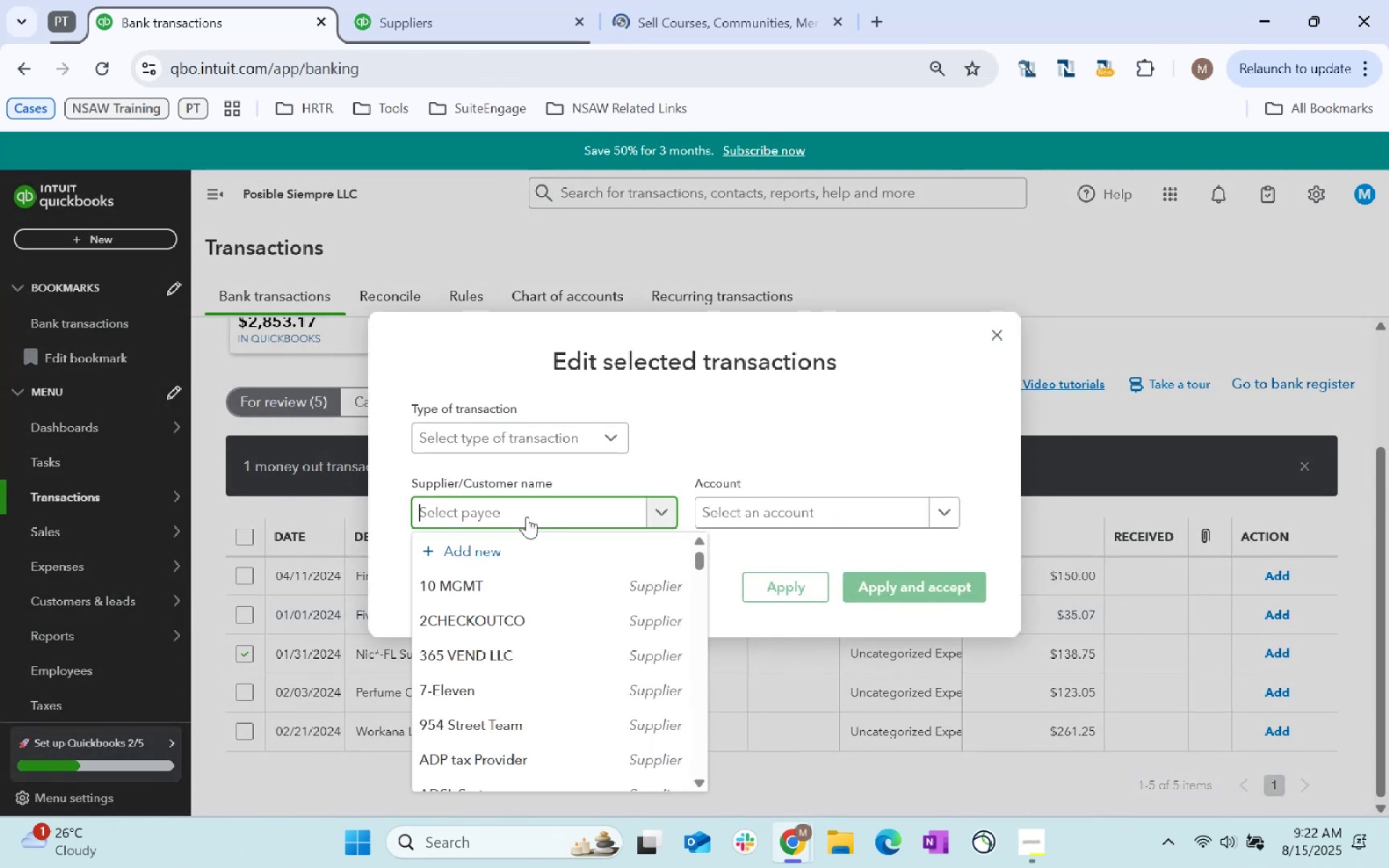 
type(Go)
key(Backspace)
key(Backspace)
key(Backspace)
type(state)
 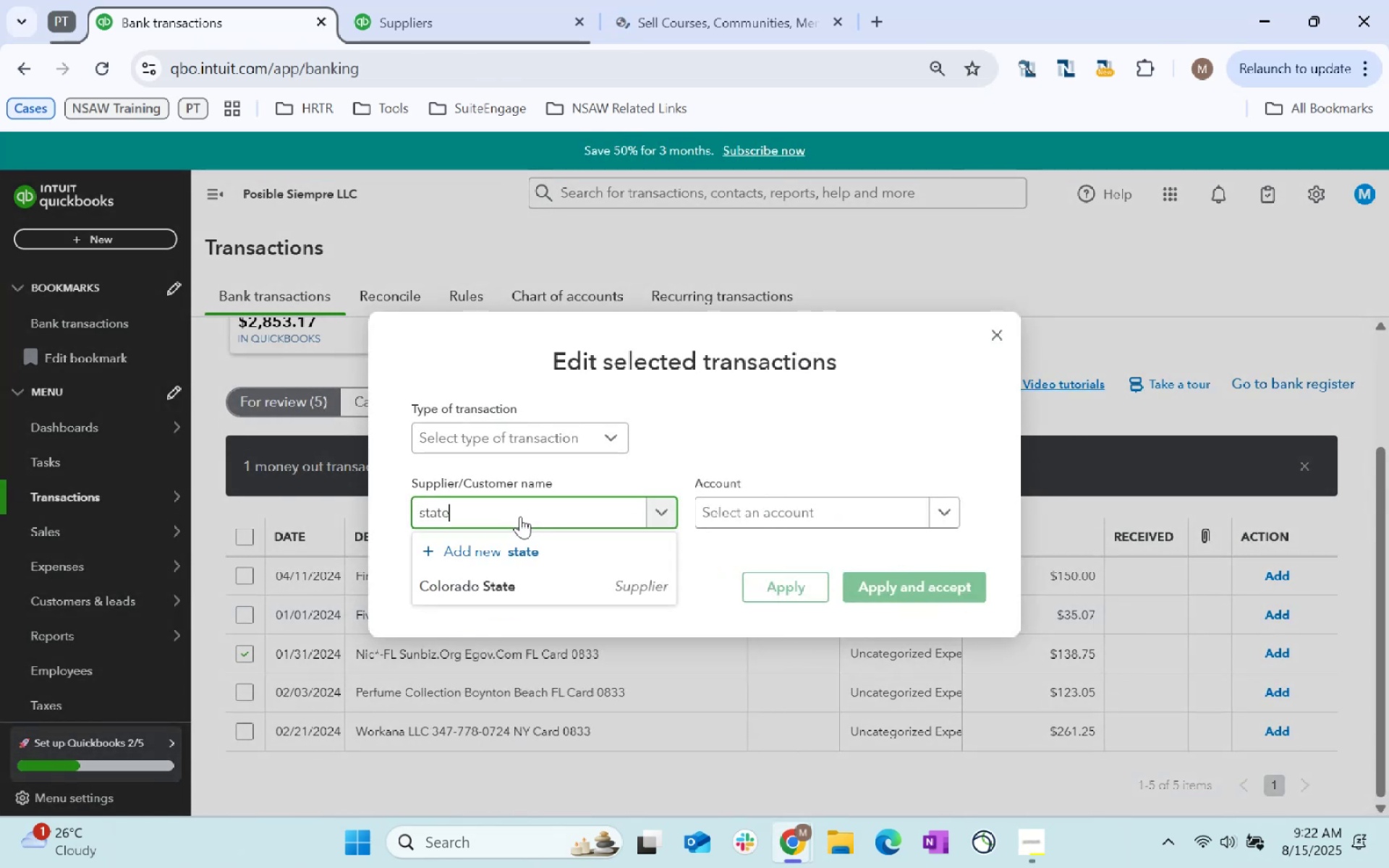 
left_click([557, 581])
 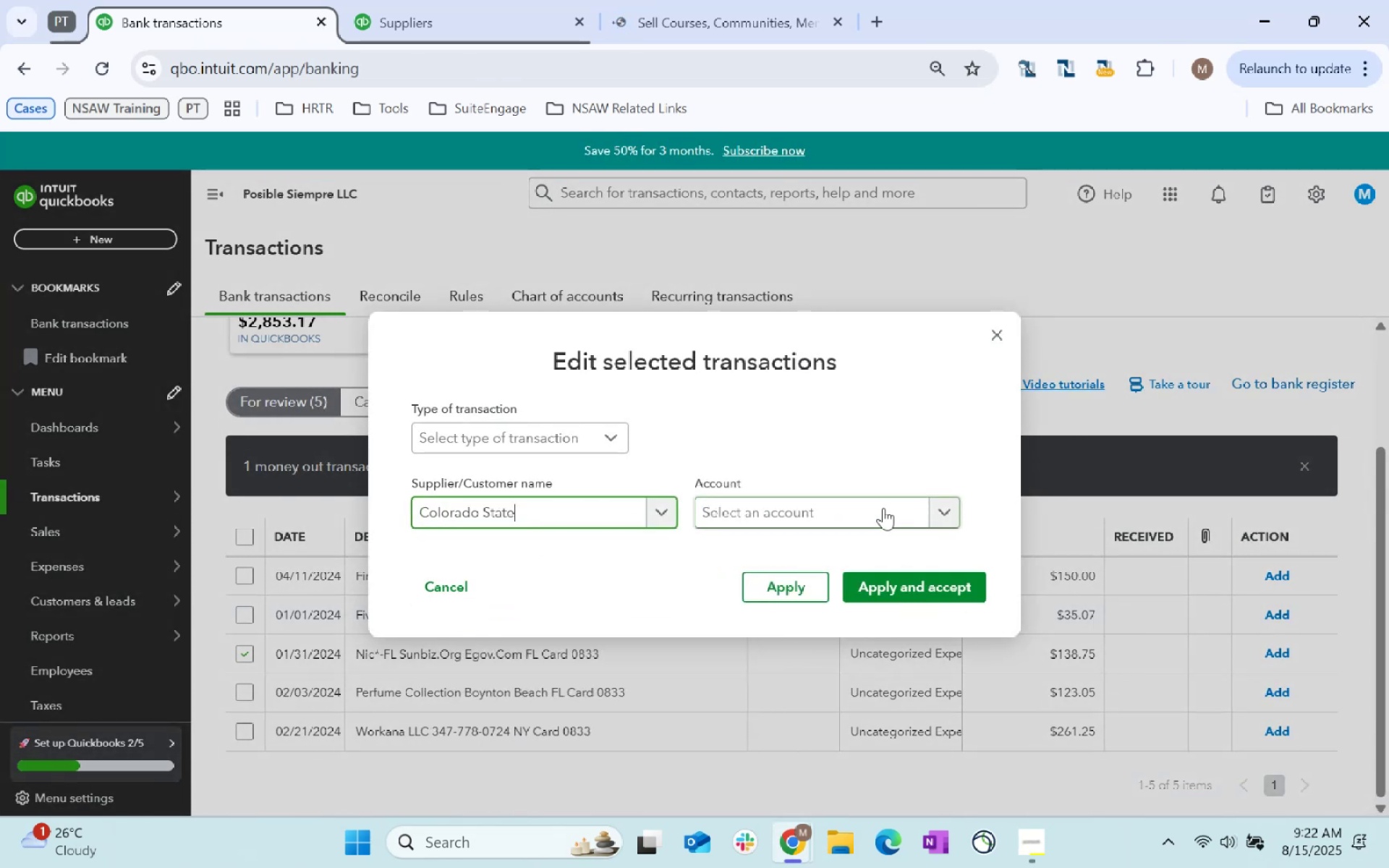 
left_click([883, 508])
 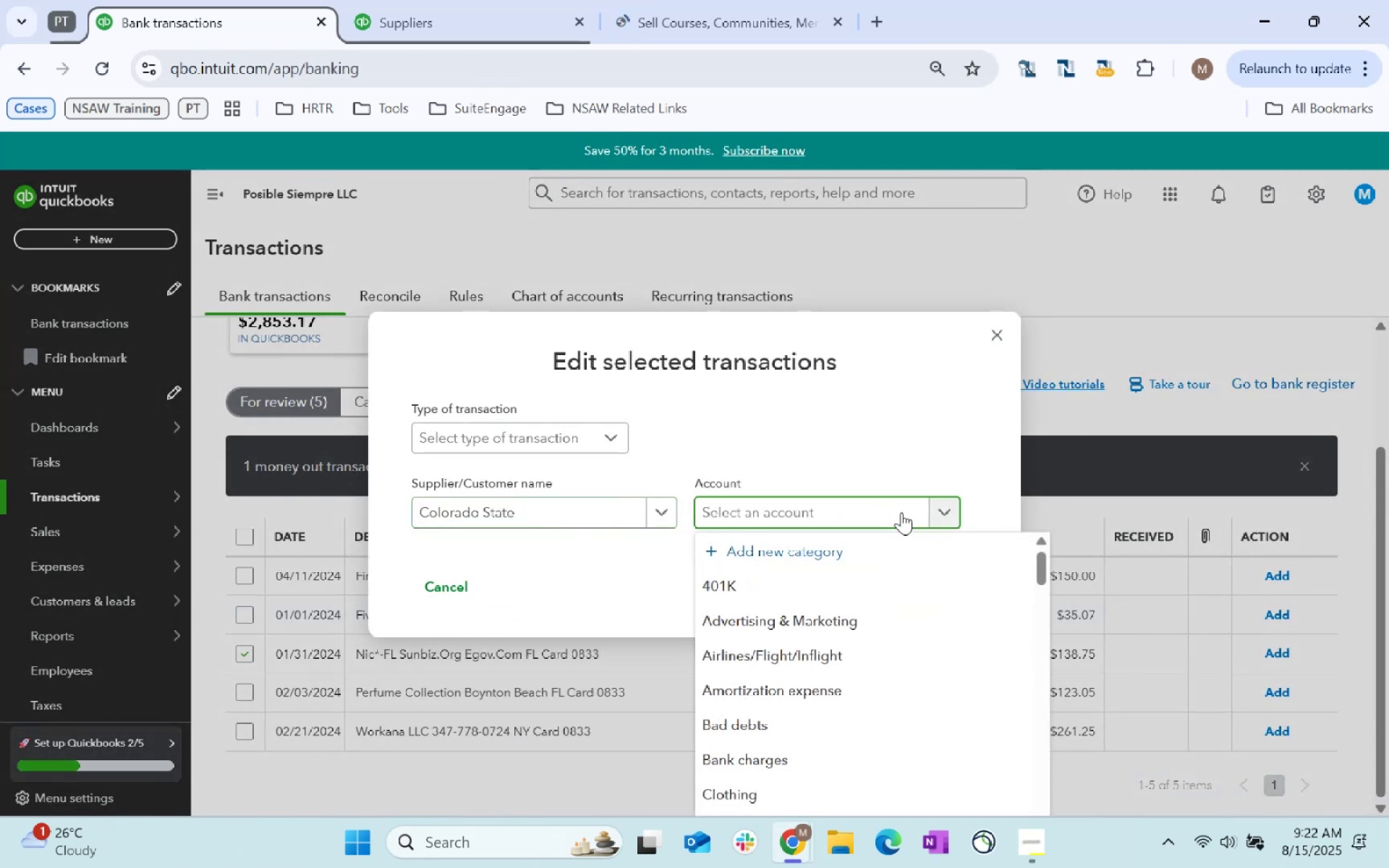 
type(Licen)
 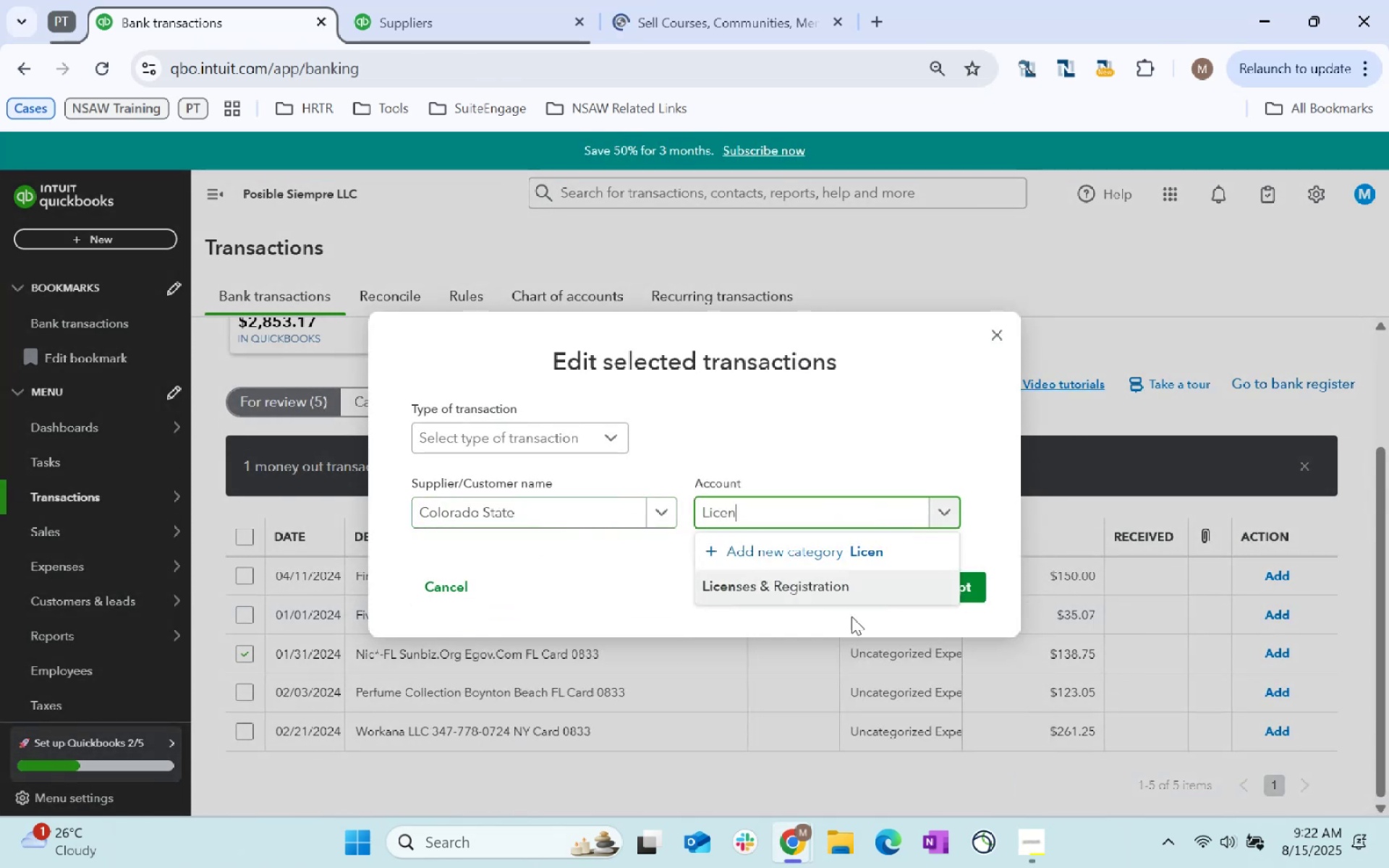 
left_click([854, 600])
 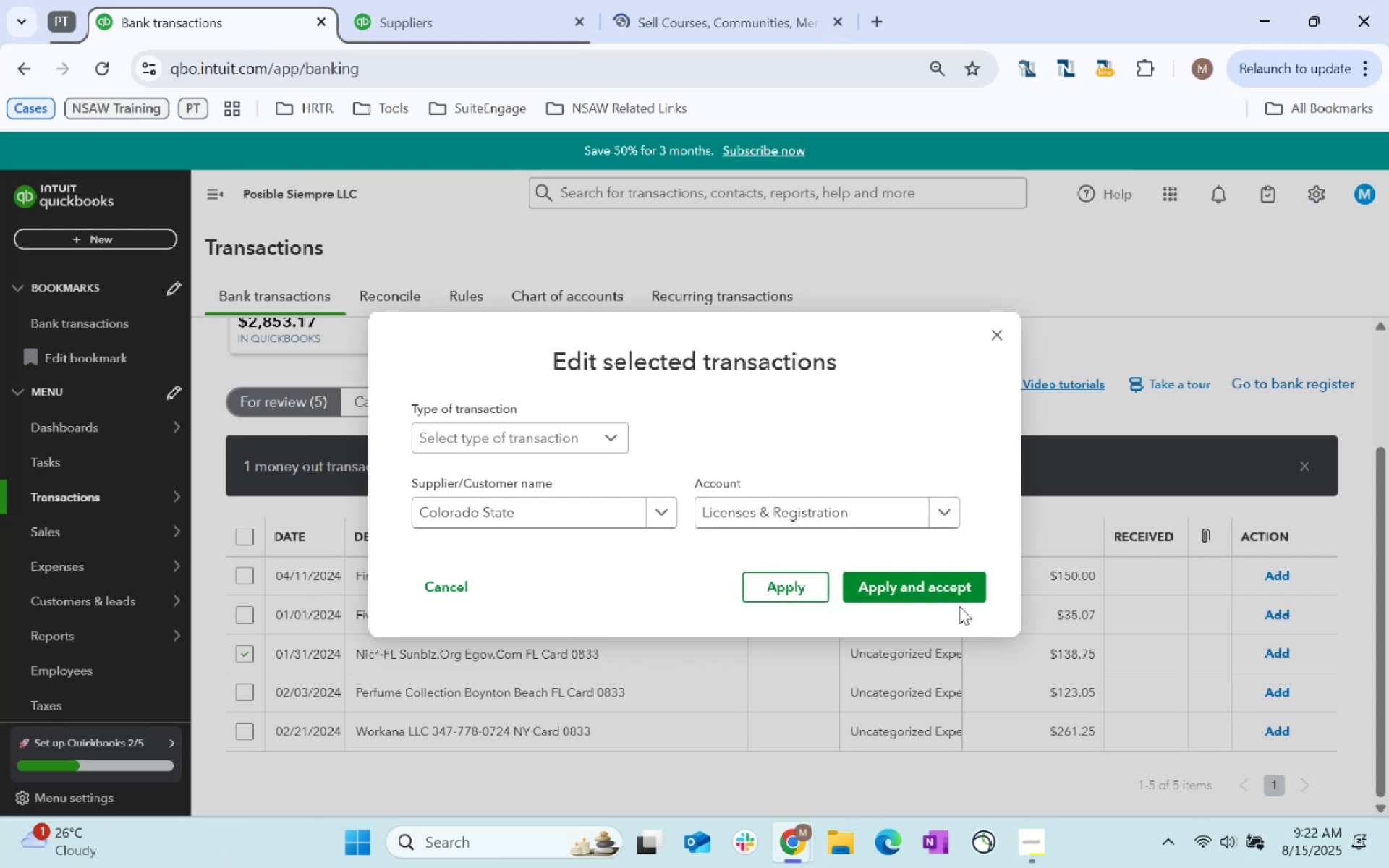 
triple_click([948, 584])
 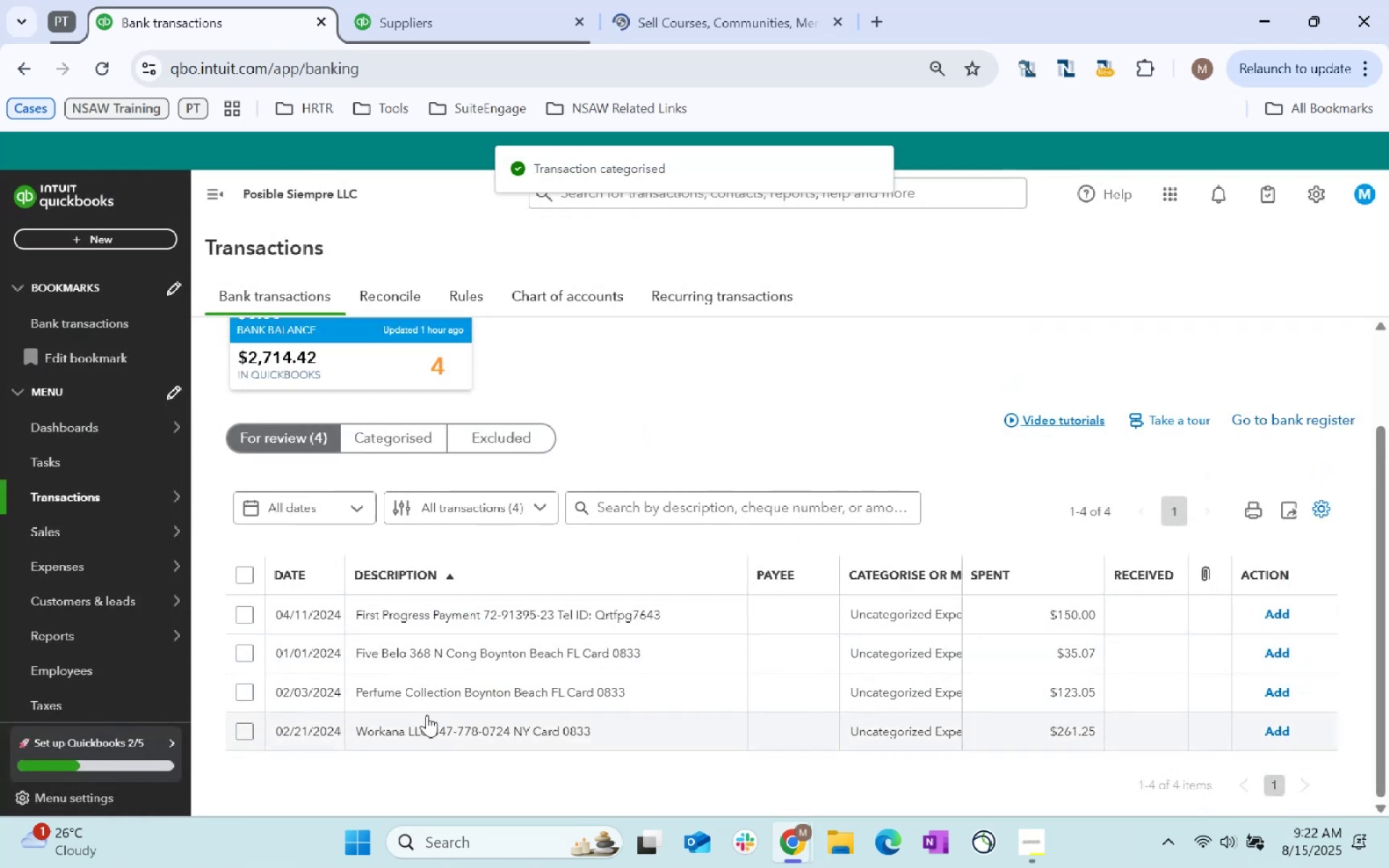 
wait(5.42)
 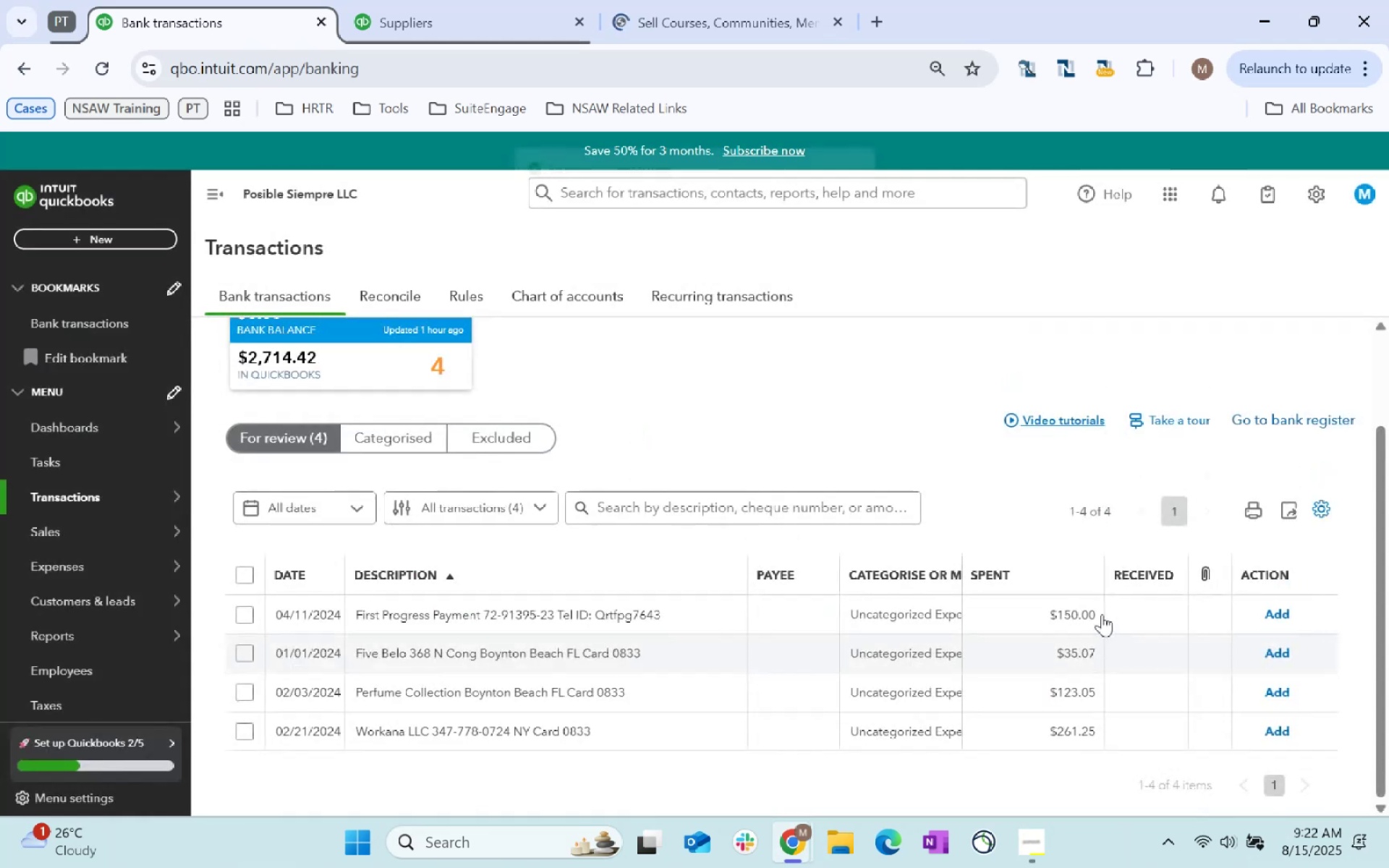 
double_click([794, 0])
 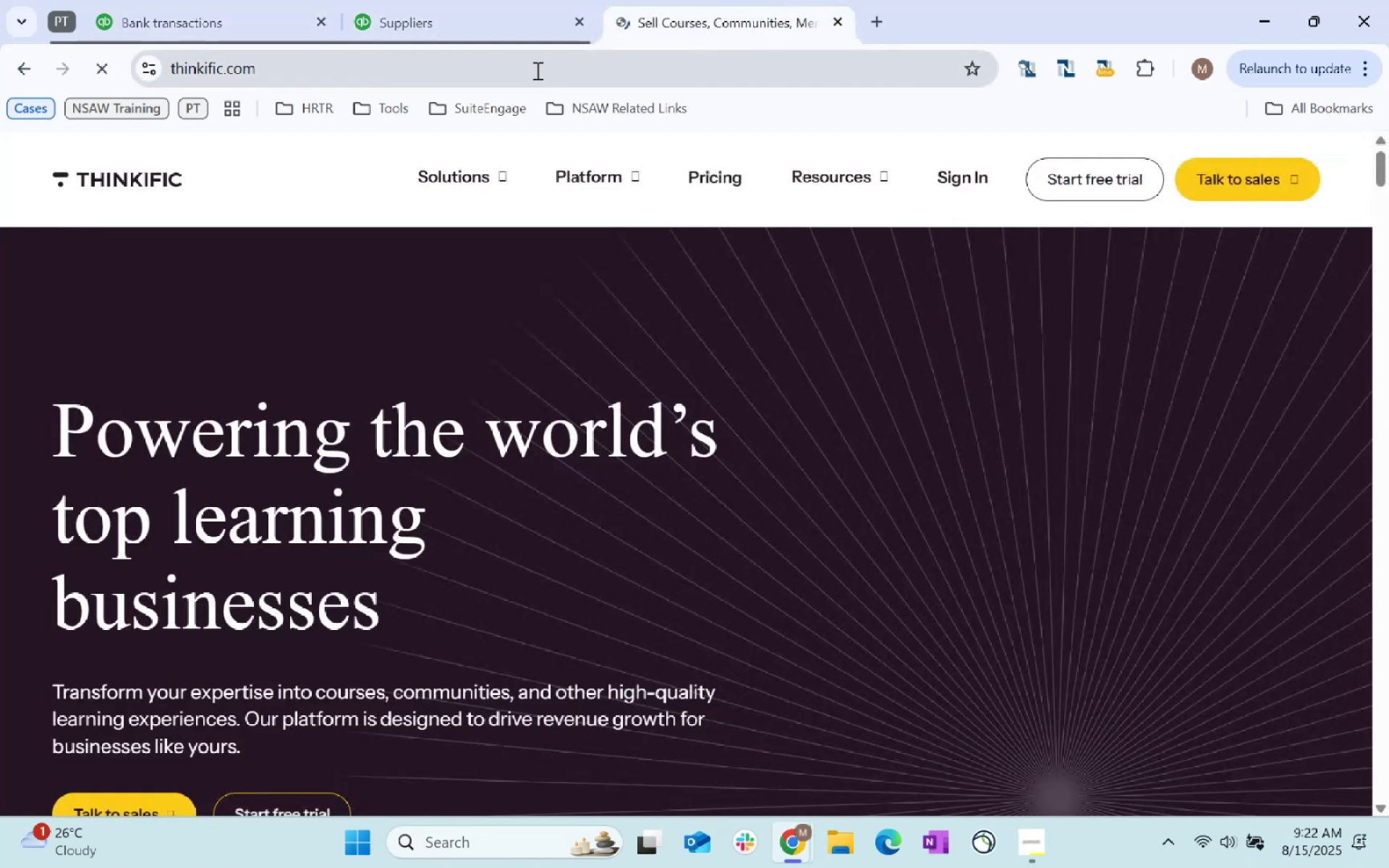 
left_click([533, 71])
 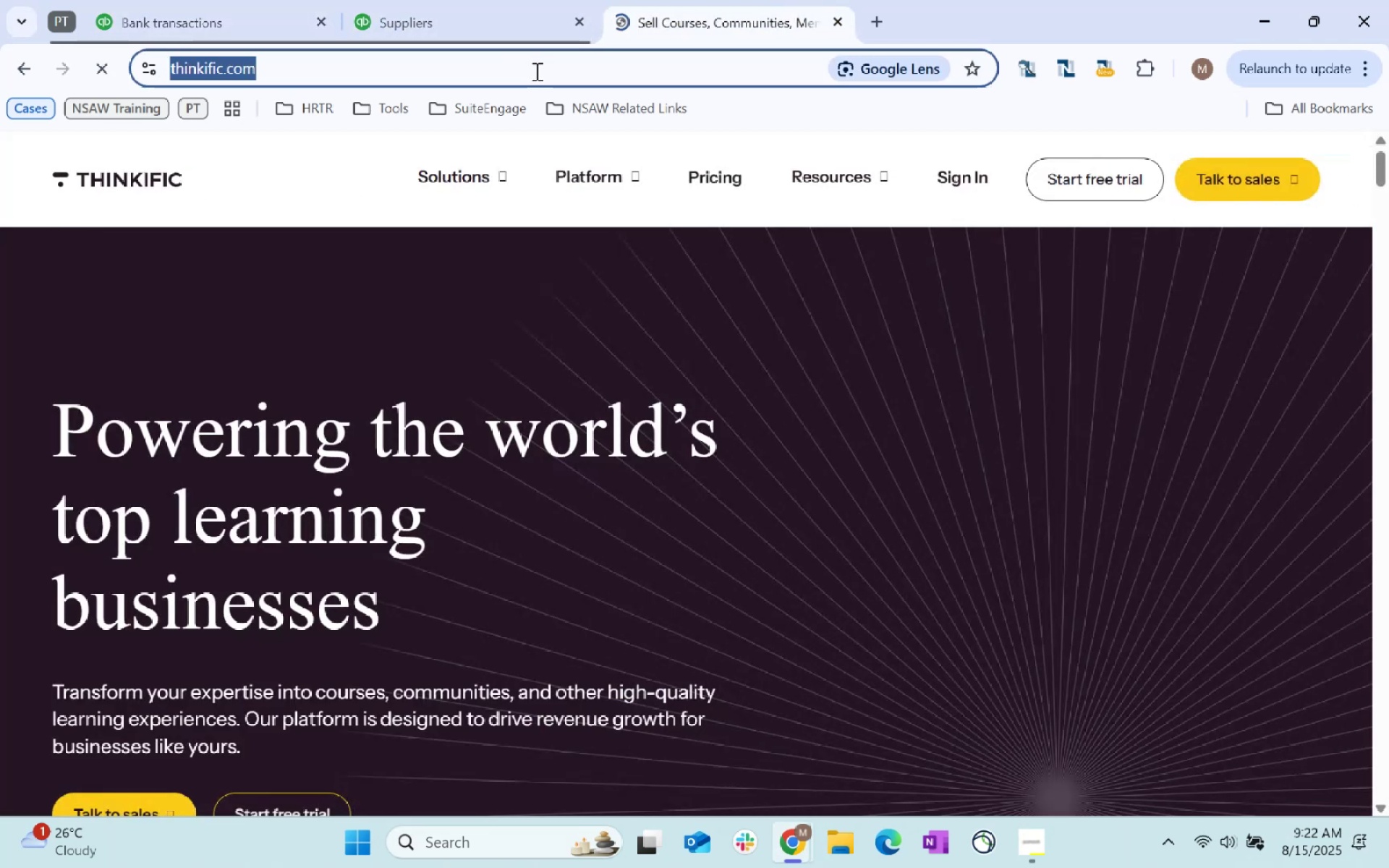 
type(workana llc)
 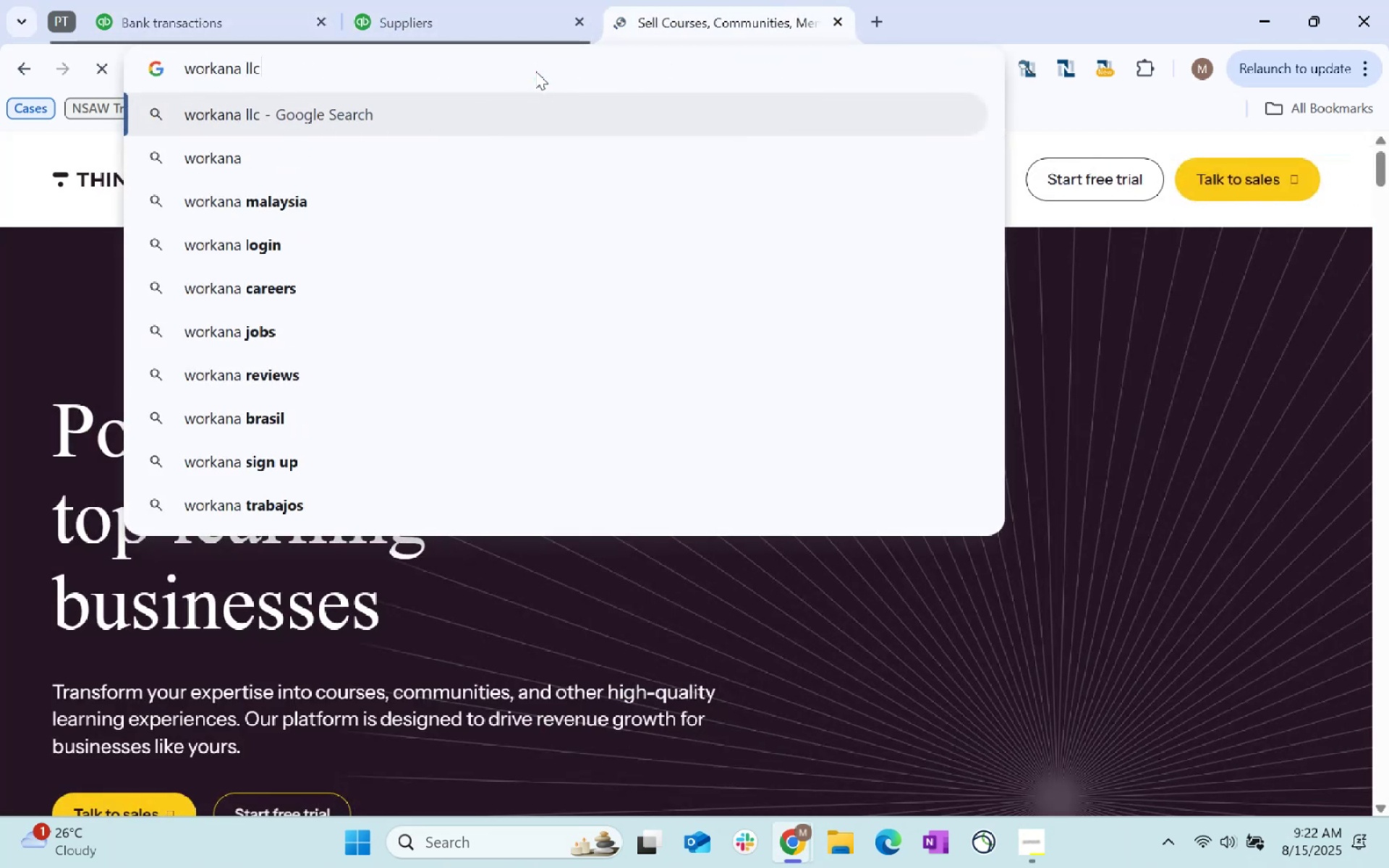 
key(Enter)
 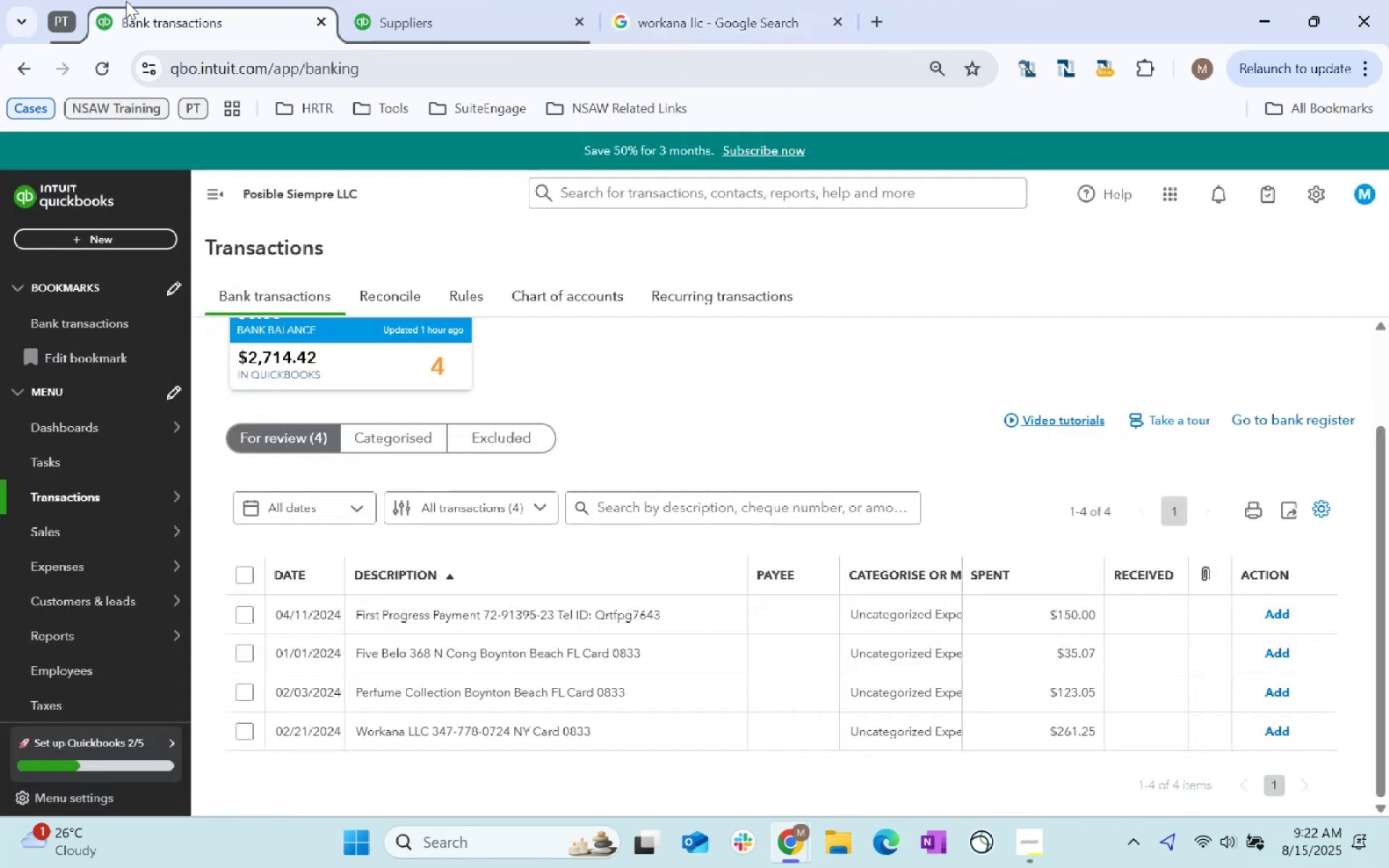 
wait(6.54)
 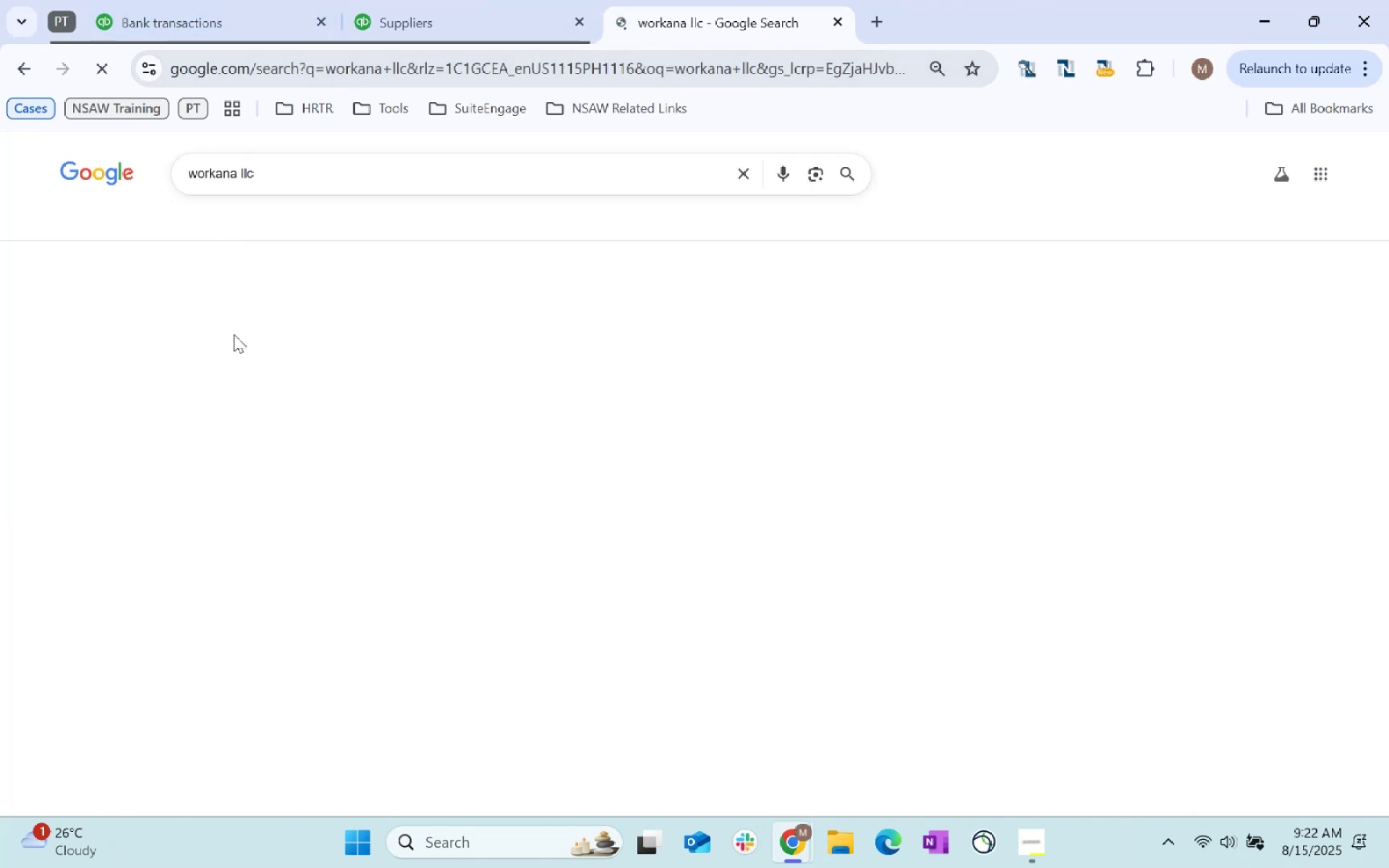 
left_click([242, 733])
 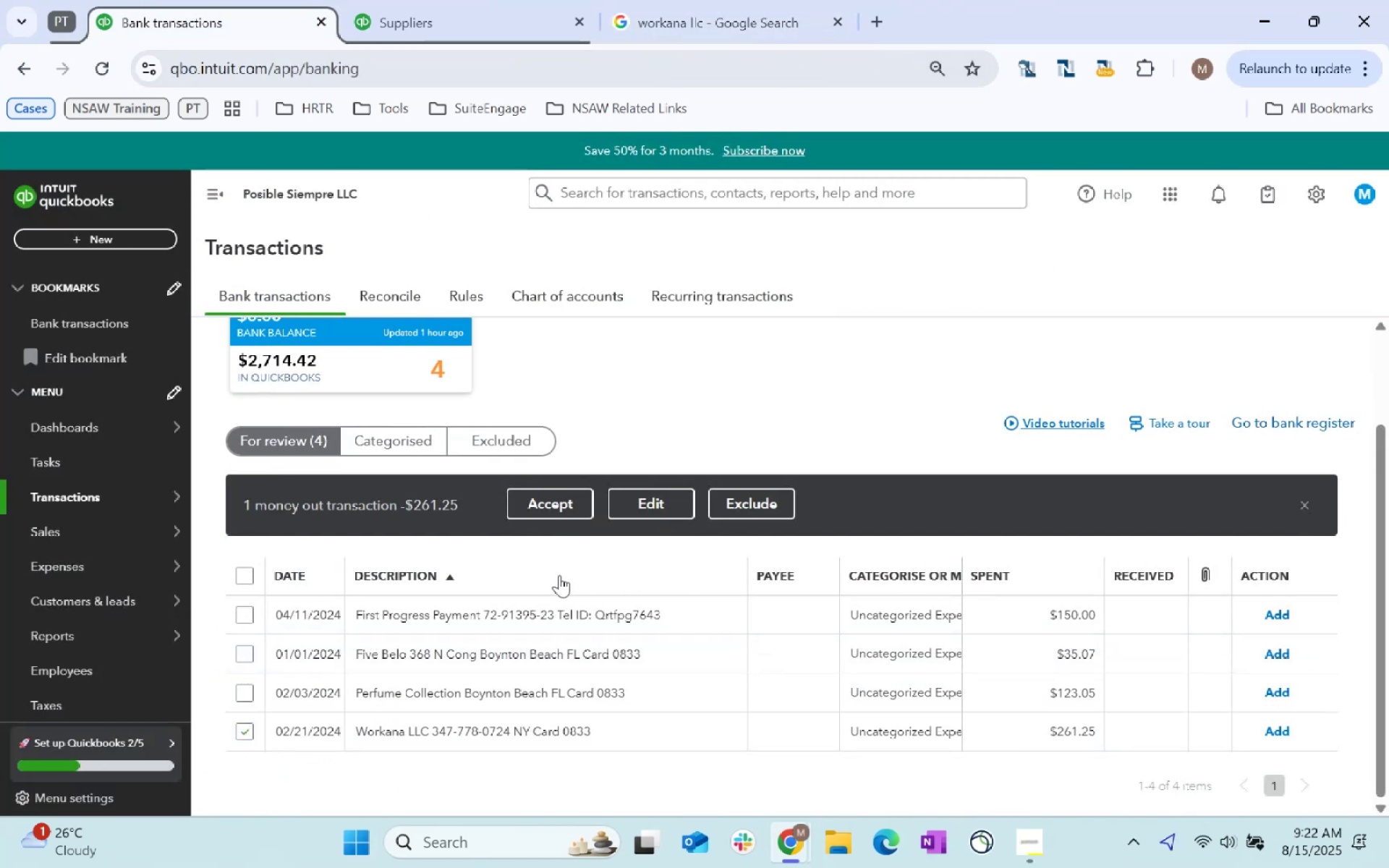 
left_click([649, 491])
 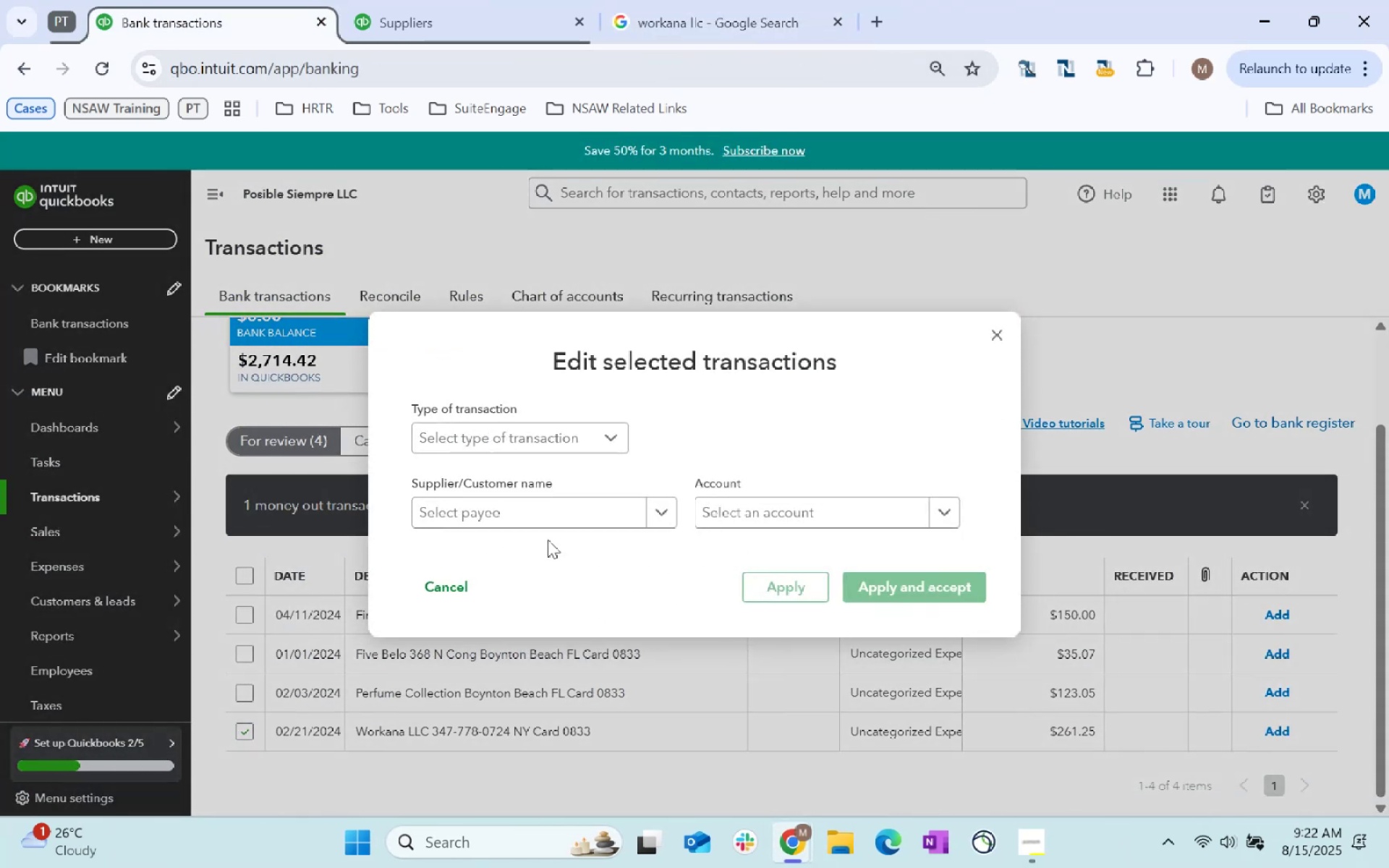 
left_click([545, 516])
 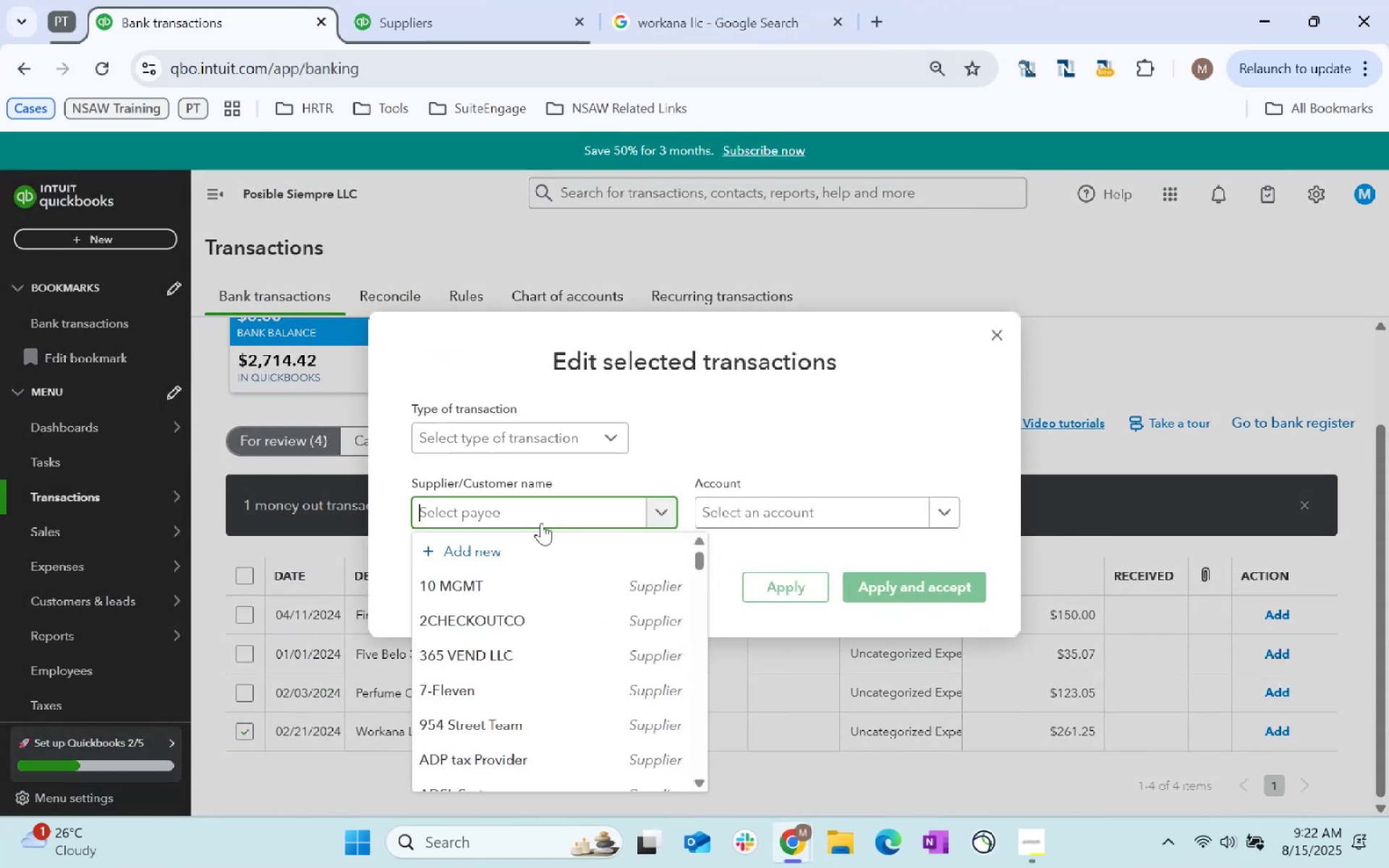 
type(Workana)
key(Tab)
 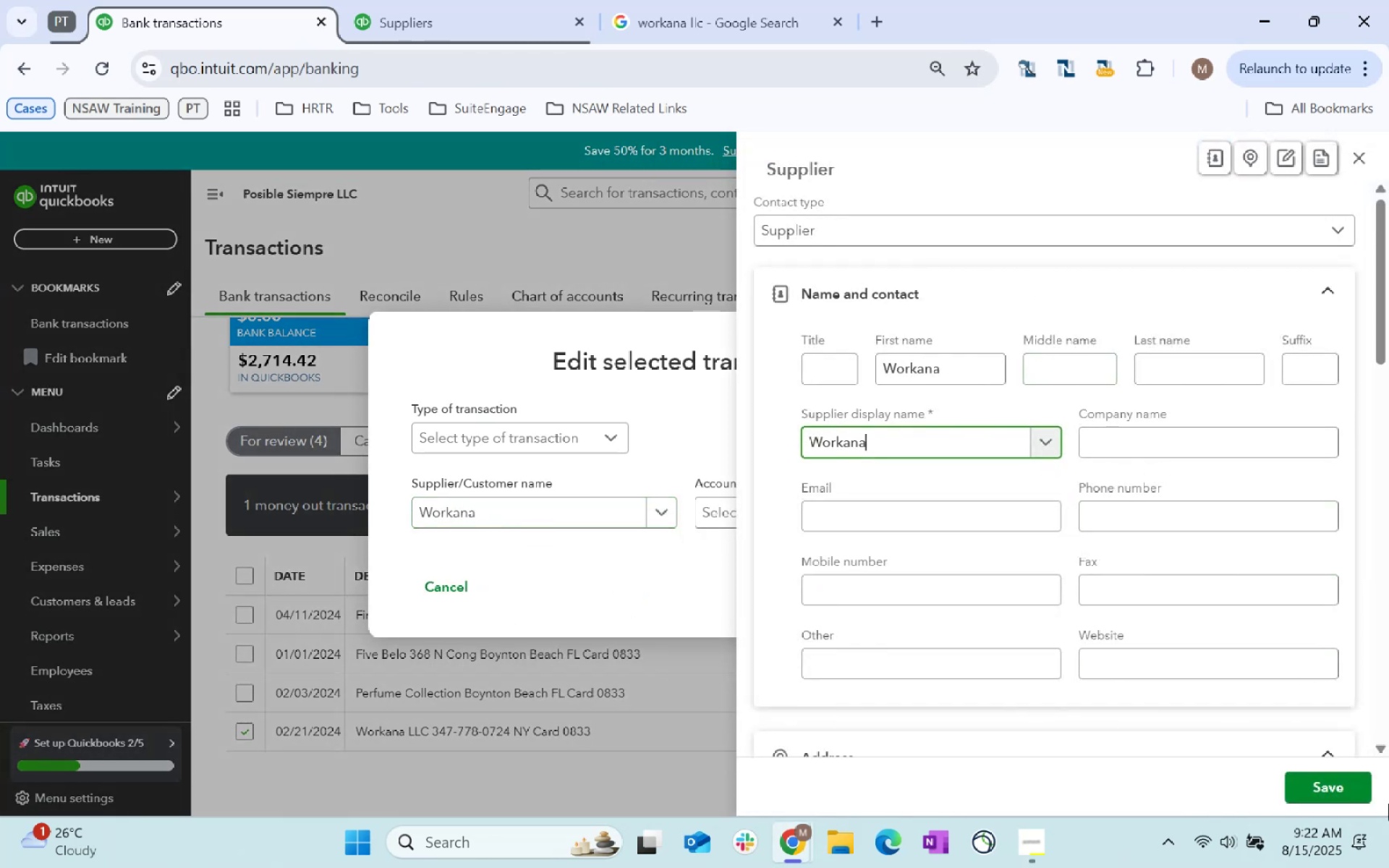 
scroll: coordinate [972, 534], scroll_direction: down, amount: 233.0
 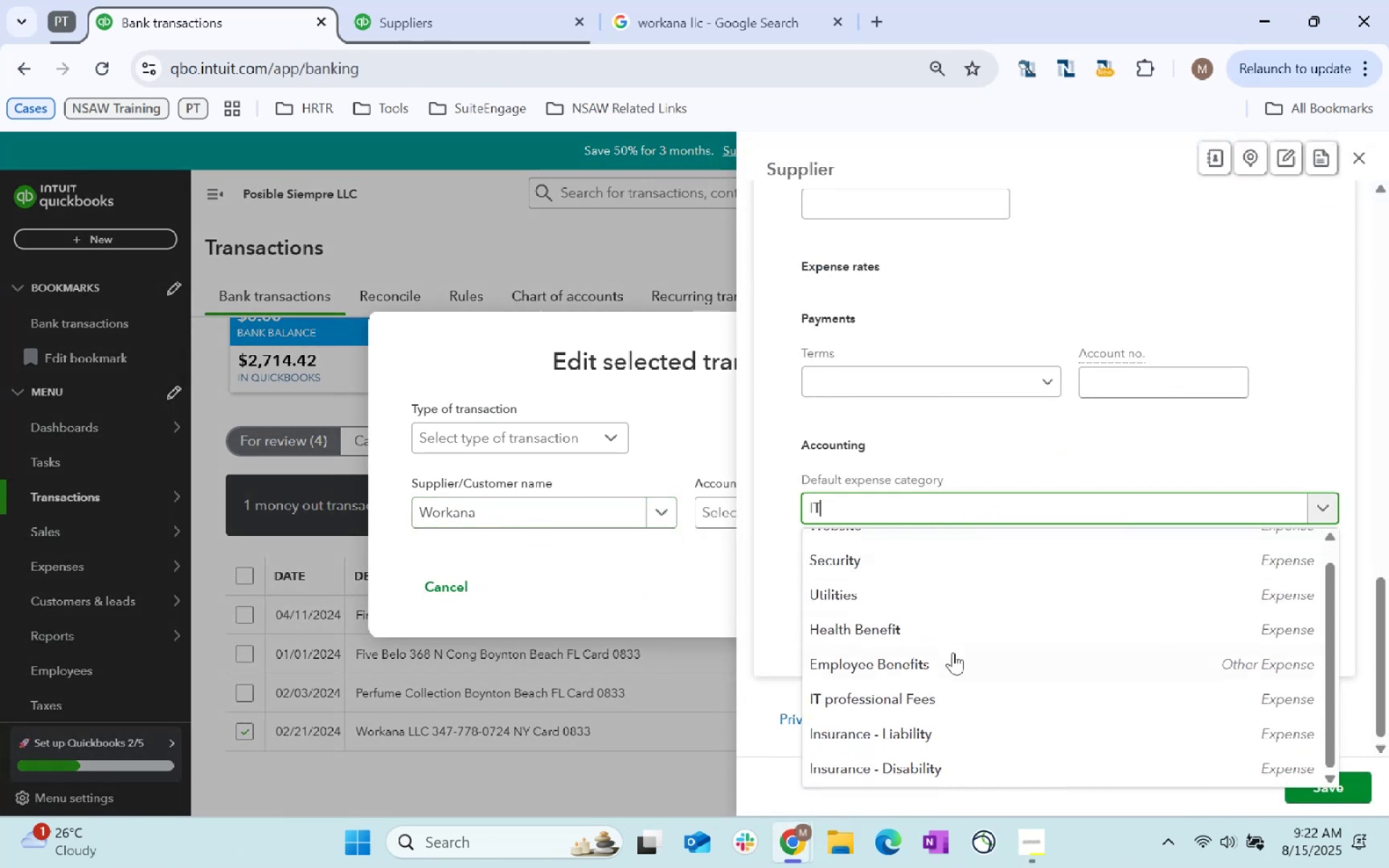 
left_click([1012, 506])
 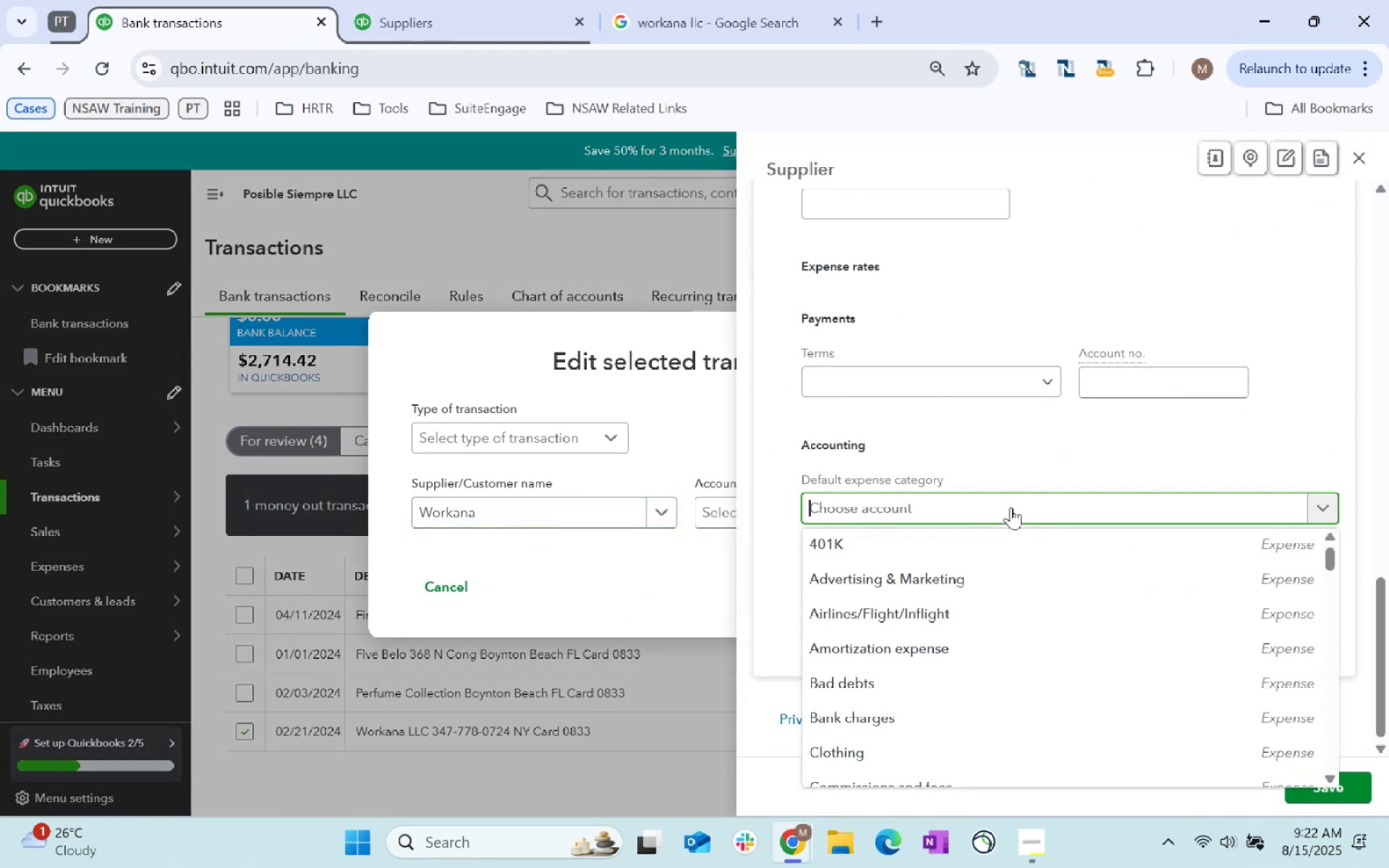 
type(IT)
 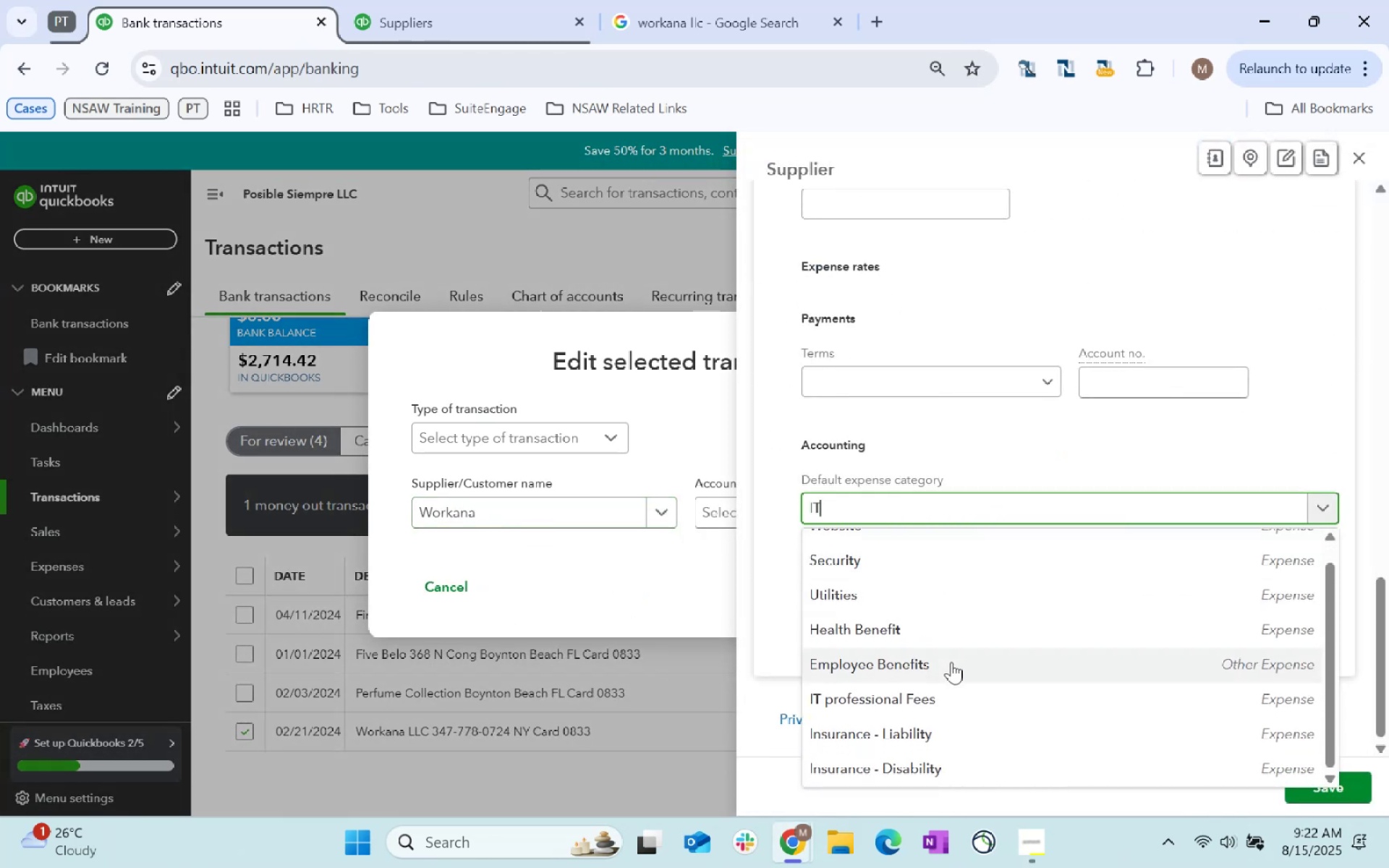 
left_click([946, 692])
 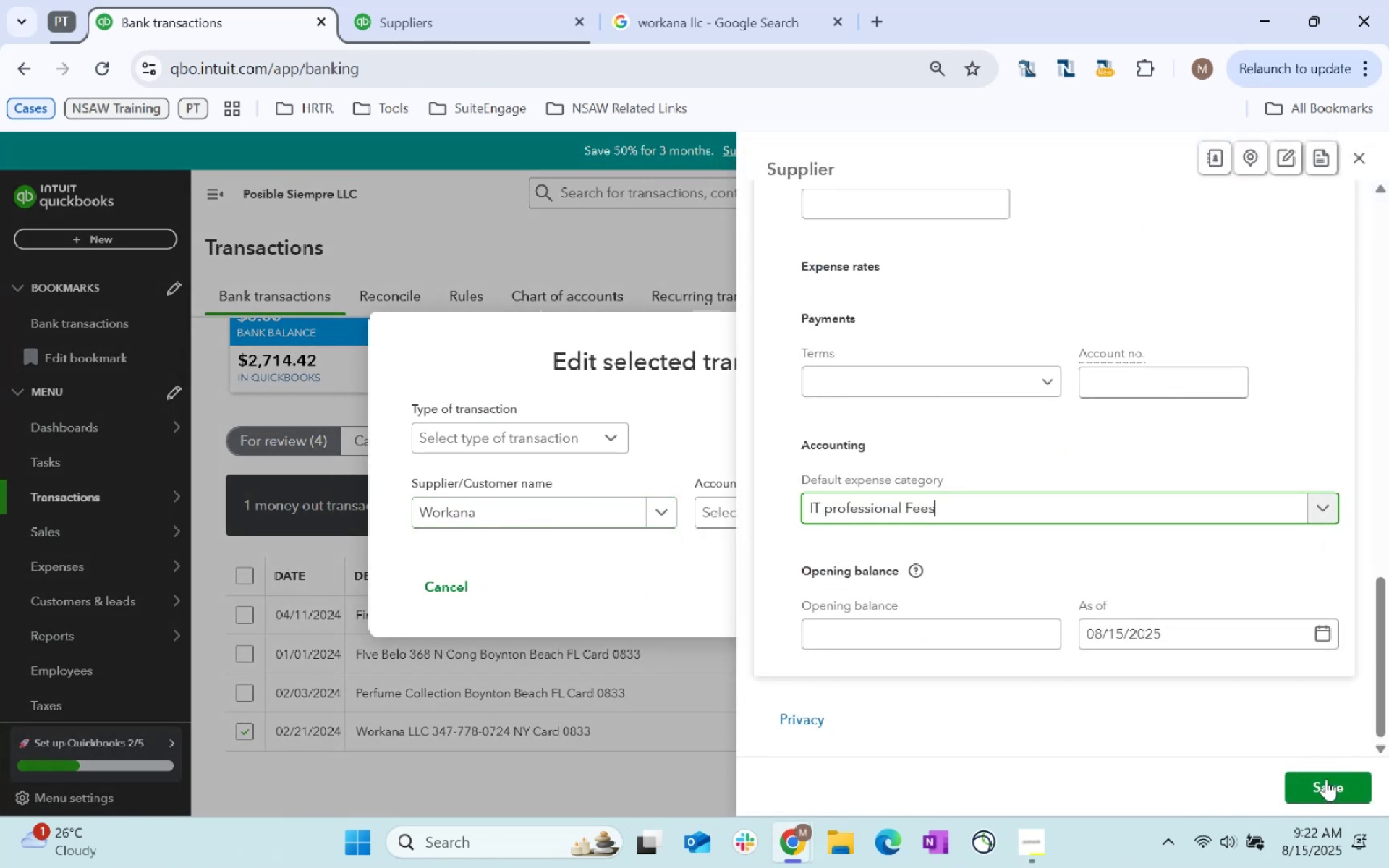 
left_click([1326, 779])
 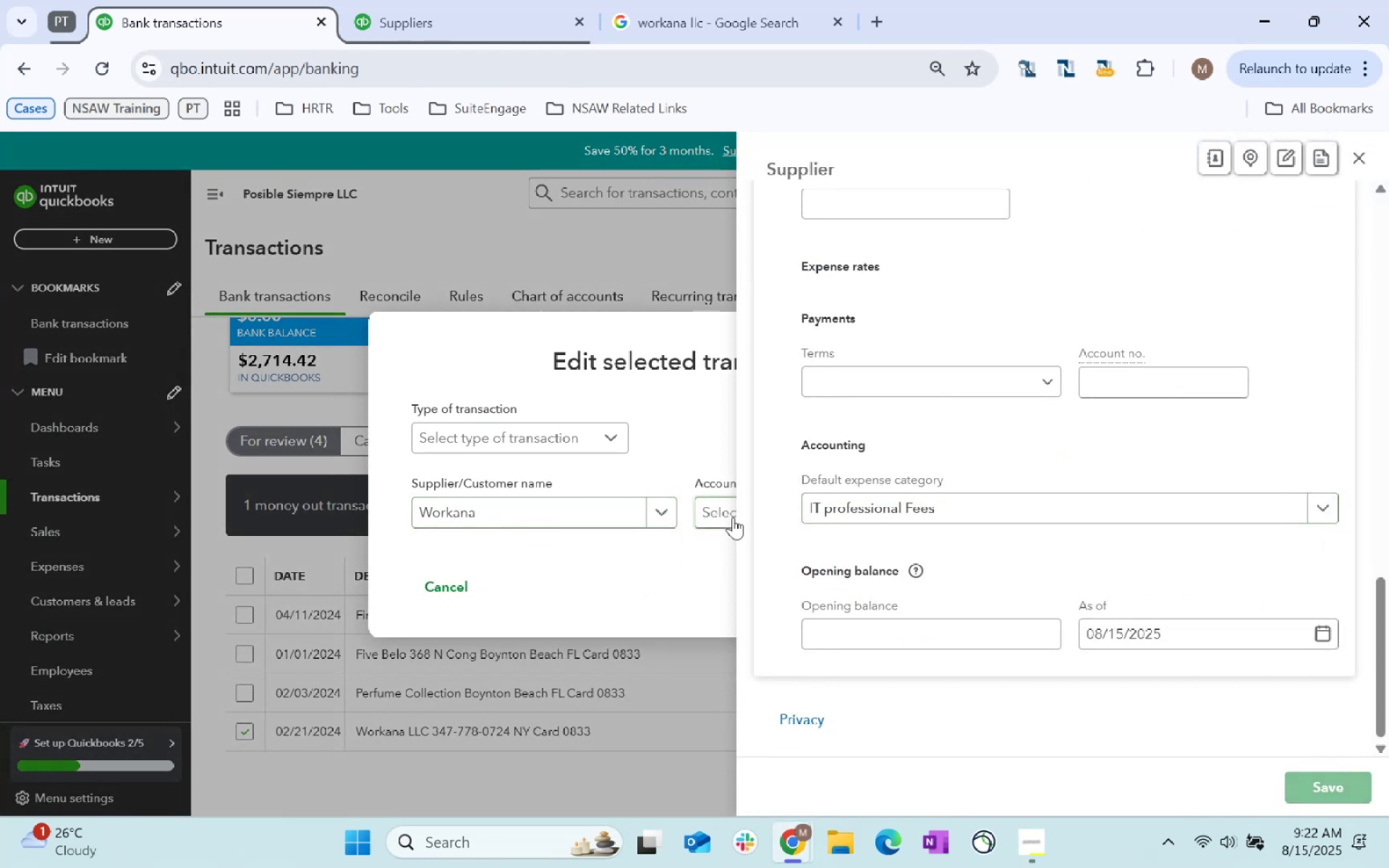 
left_click([733, 517])
 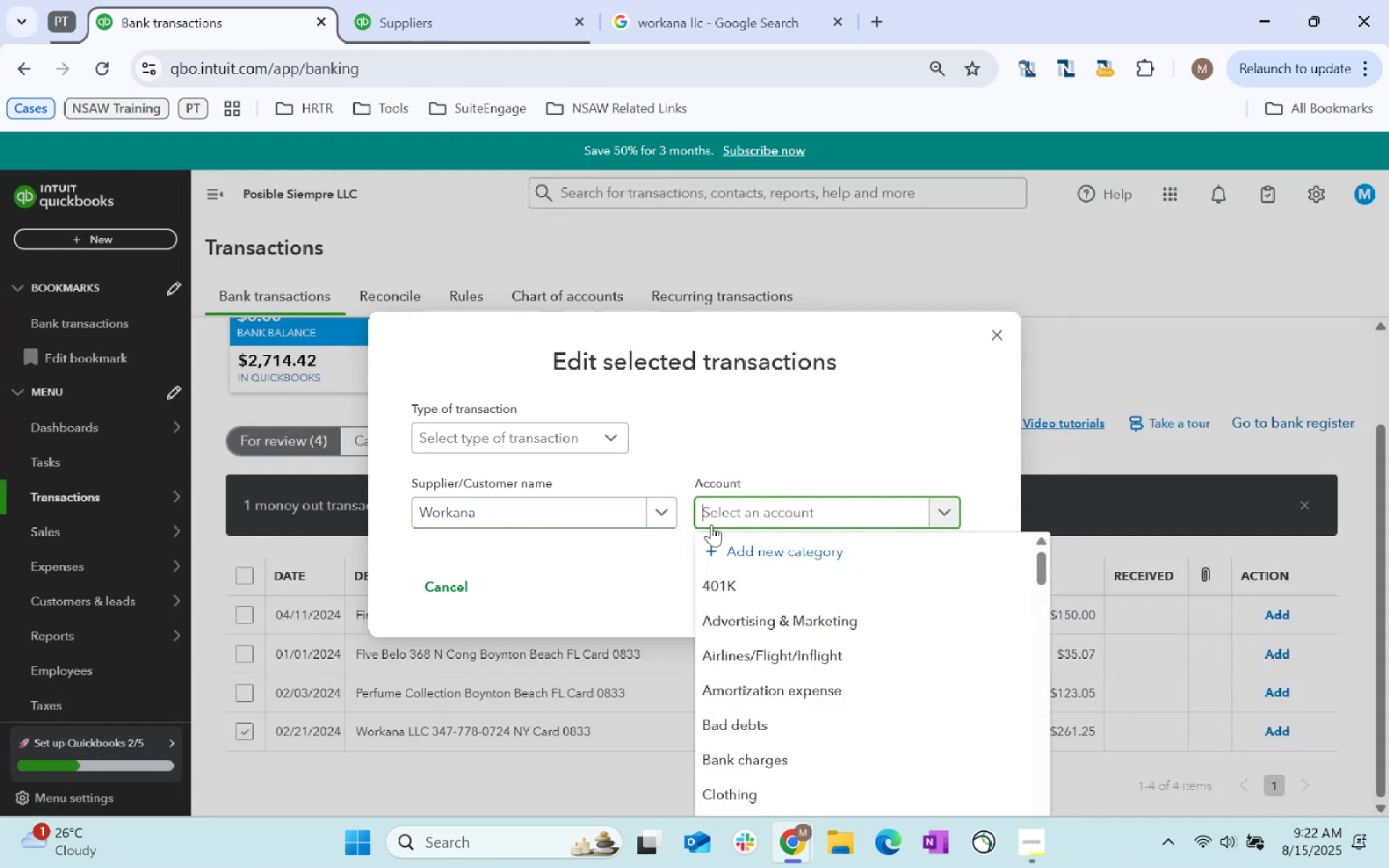 
type(IT)
key(Backspace)
key(Backspace)
key(Backspace)
key(Backspace)
type(Workana)
key(Tab)
type(IT)
key(Tab)
 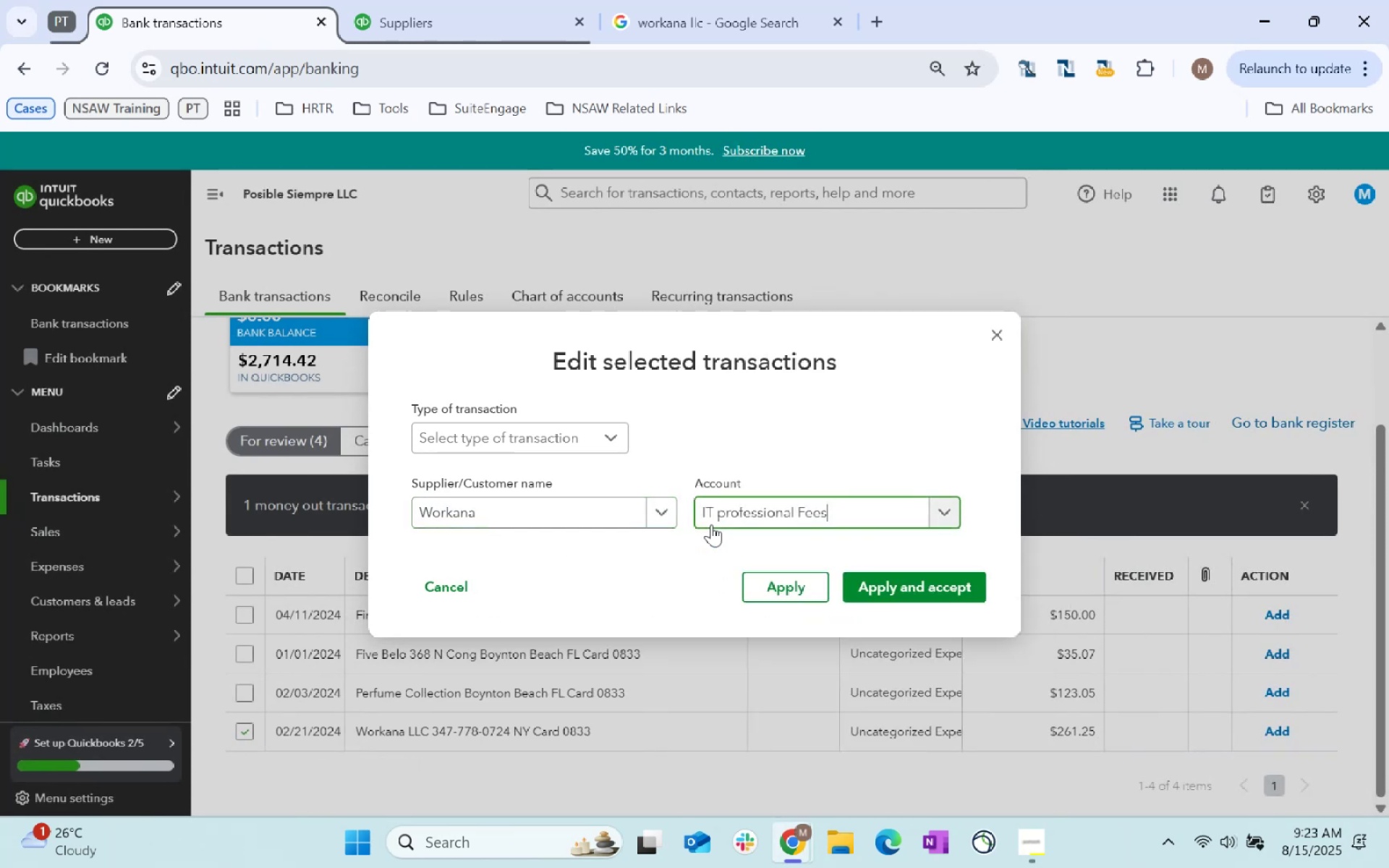 
wait(5.91)
 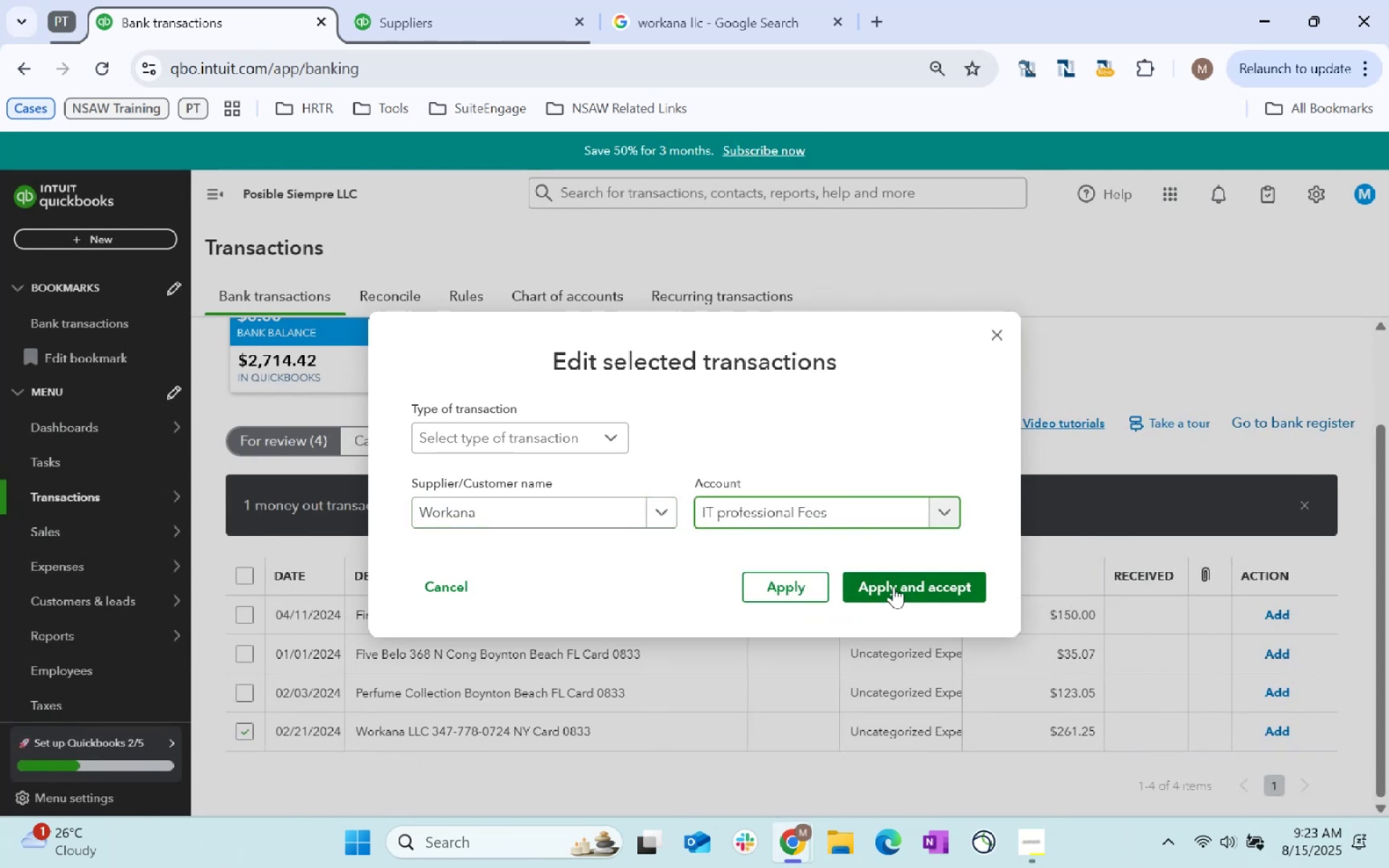 
left_click([252, 652])
 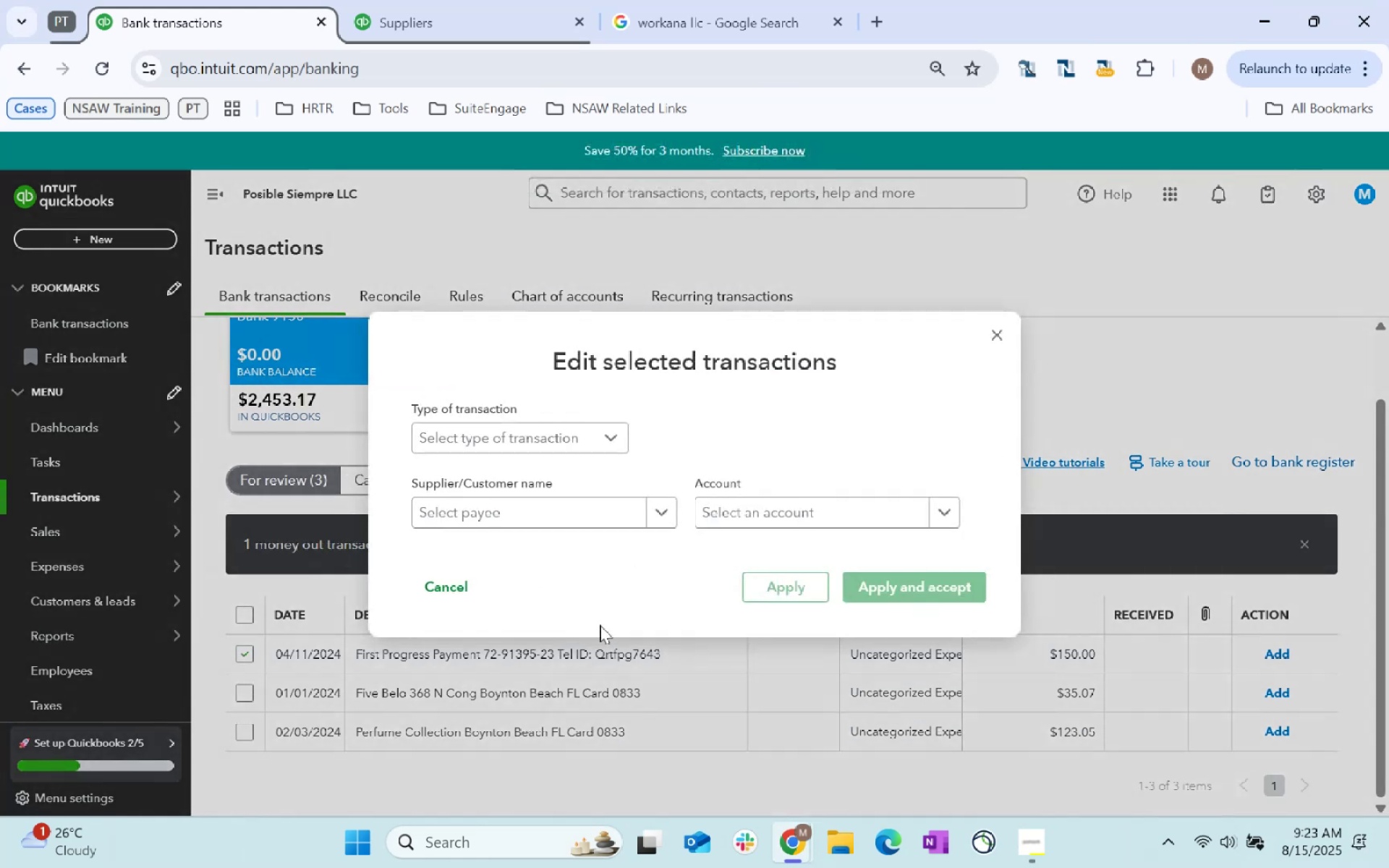 
left_click([787, 506])
 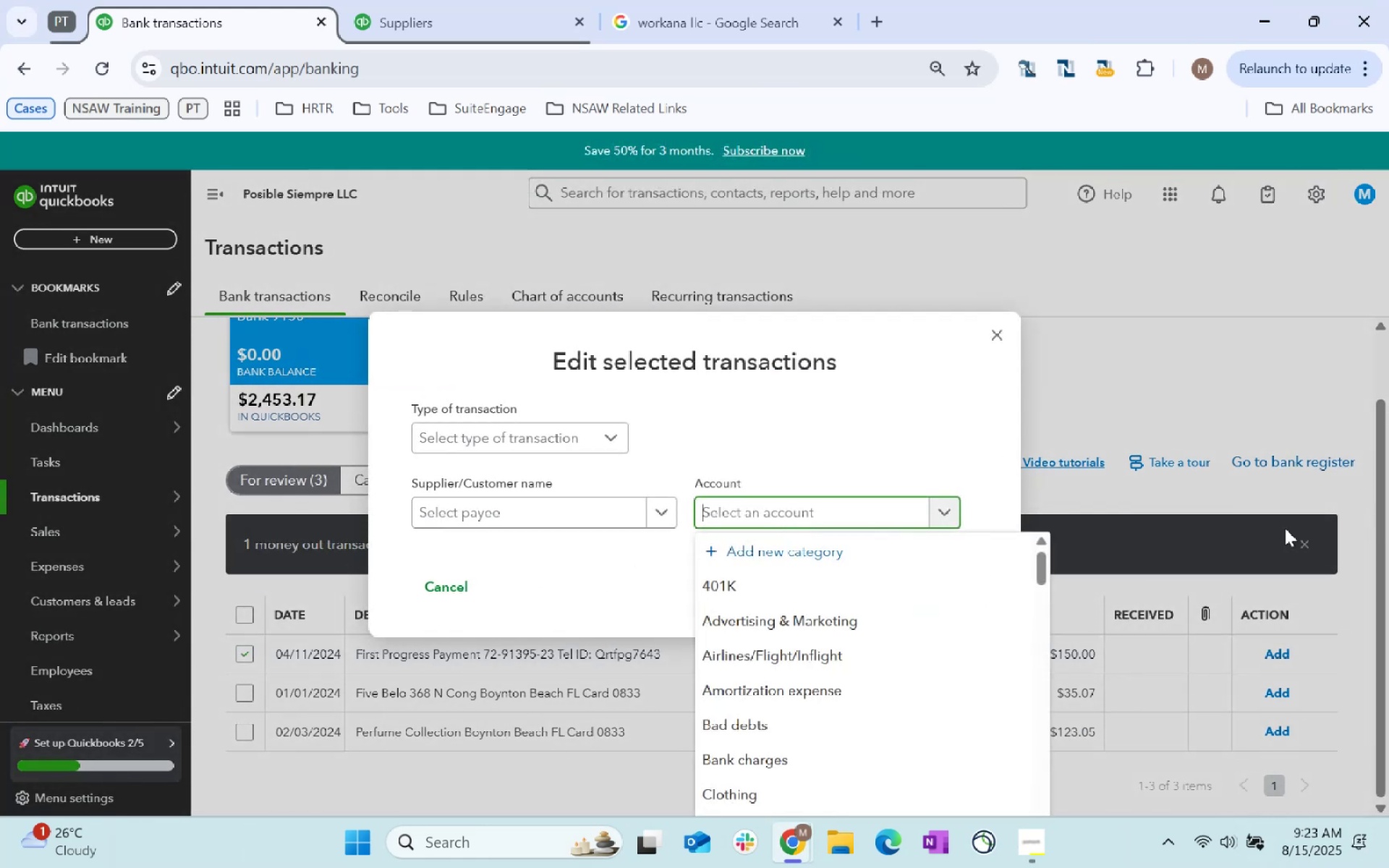 
type(Bank charges)
key(Tab)
 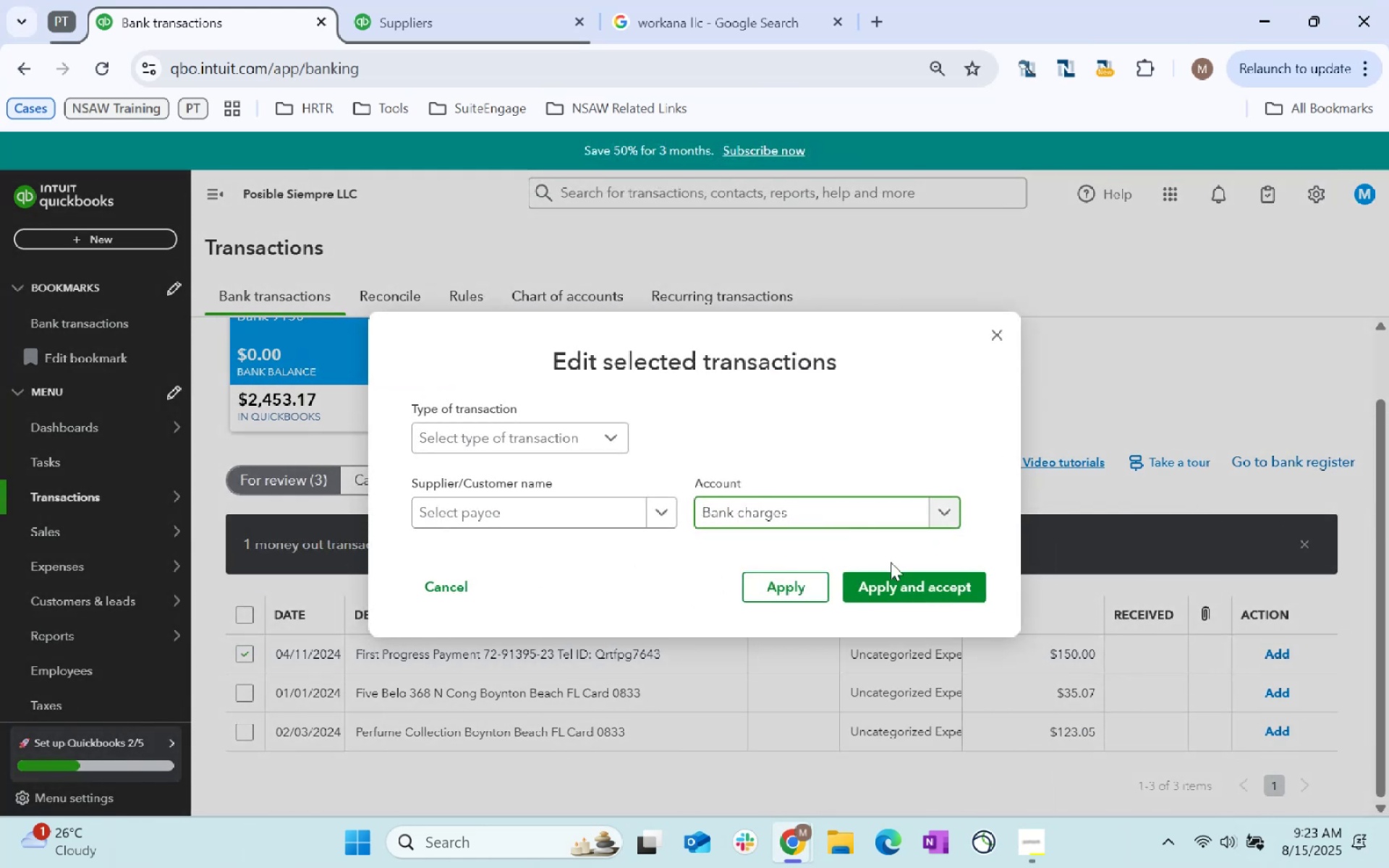 
left_click([930, 576])
 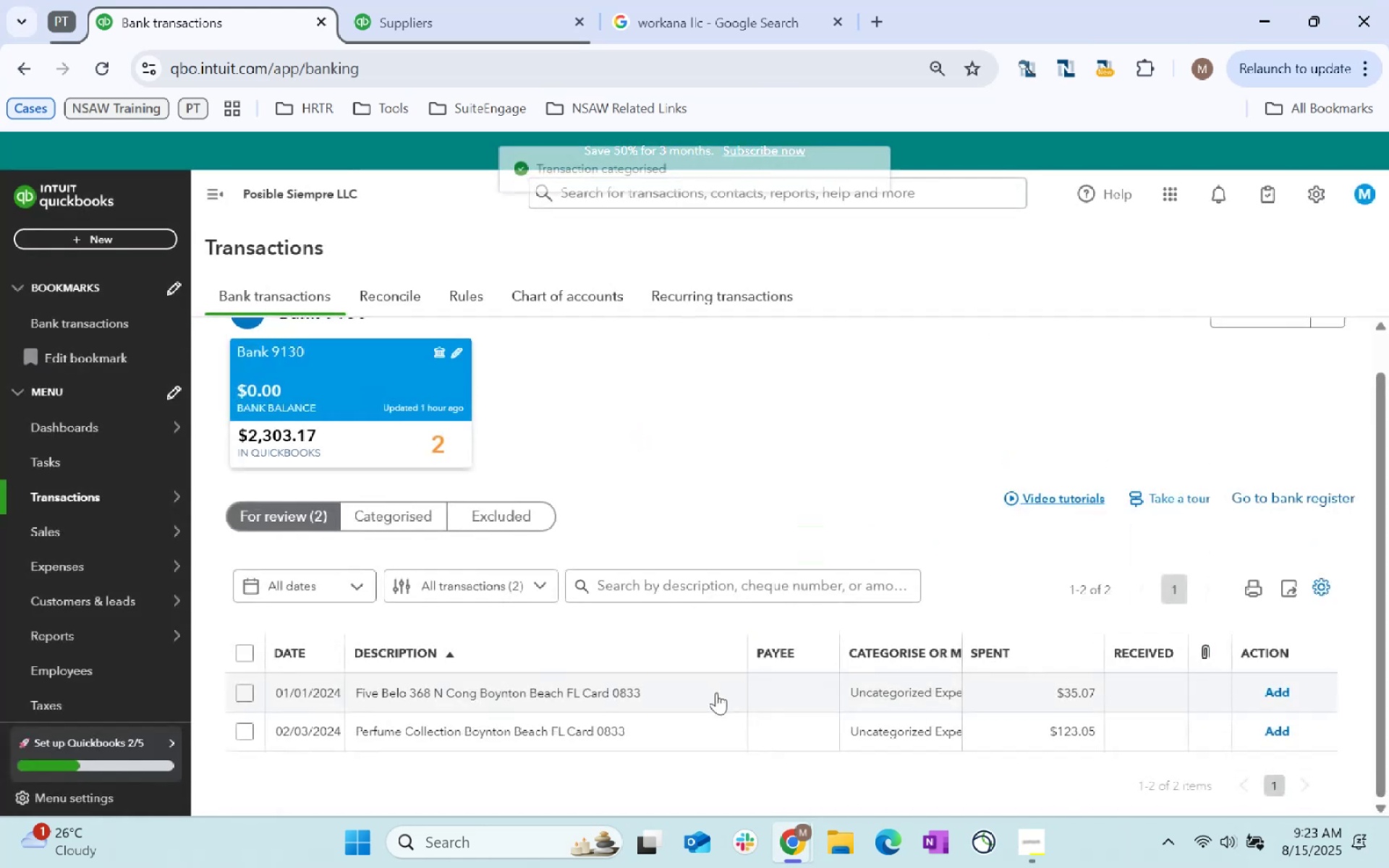 
left_click([713, 691])
 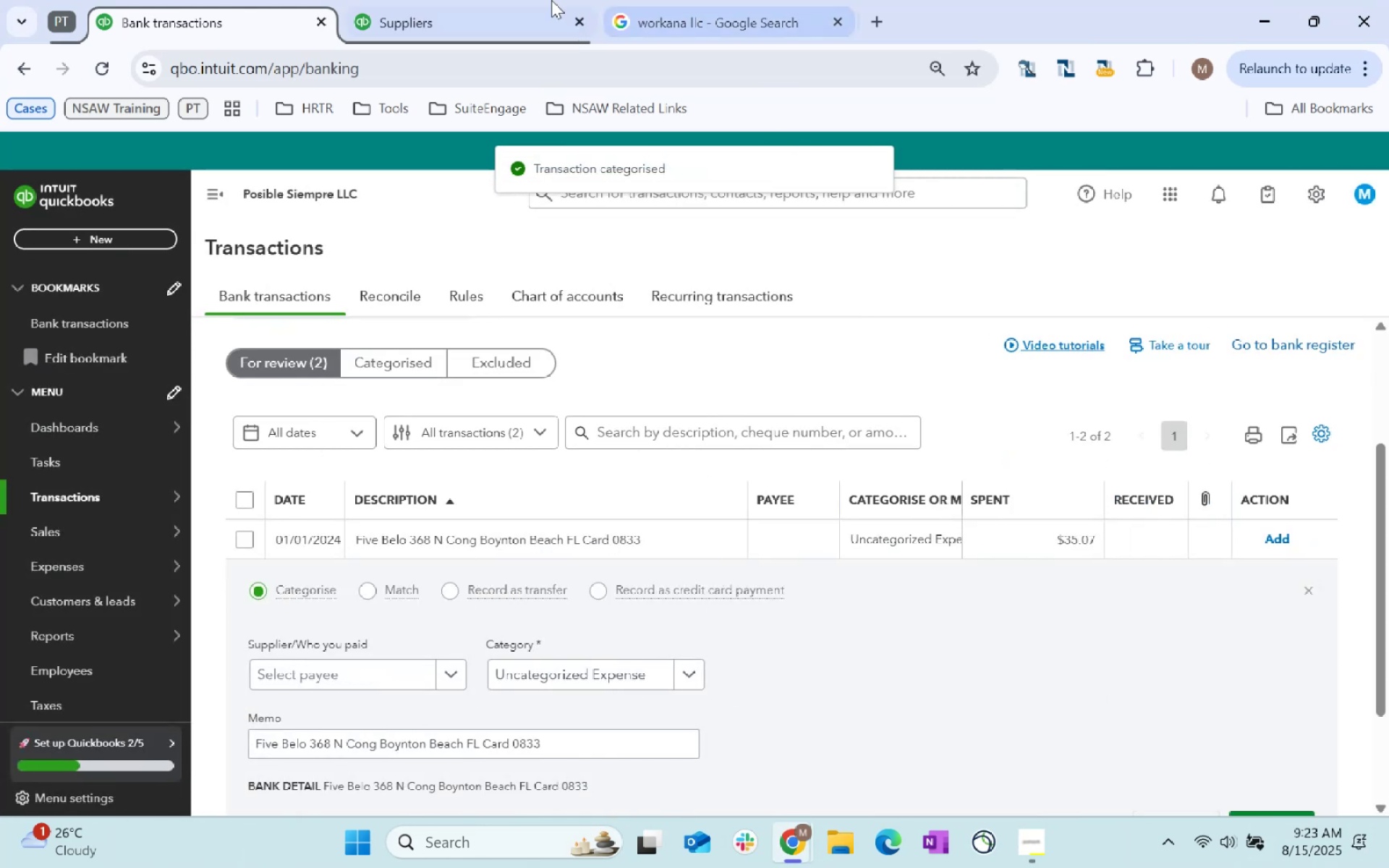 
left_click([721, 0])
 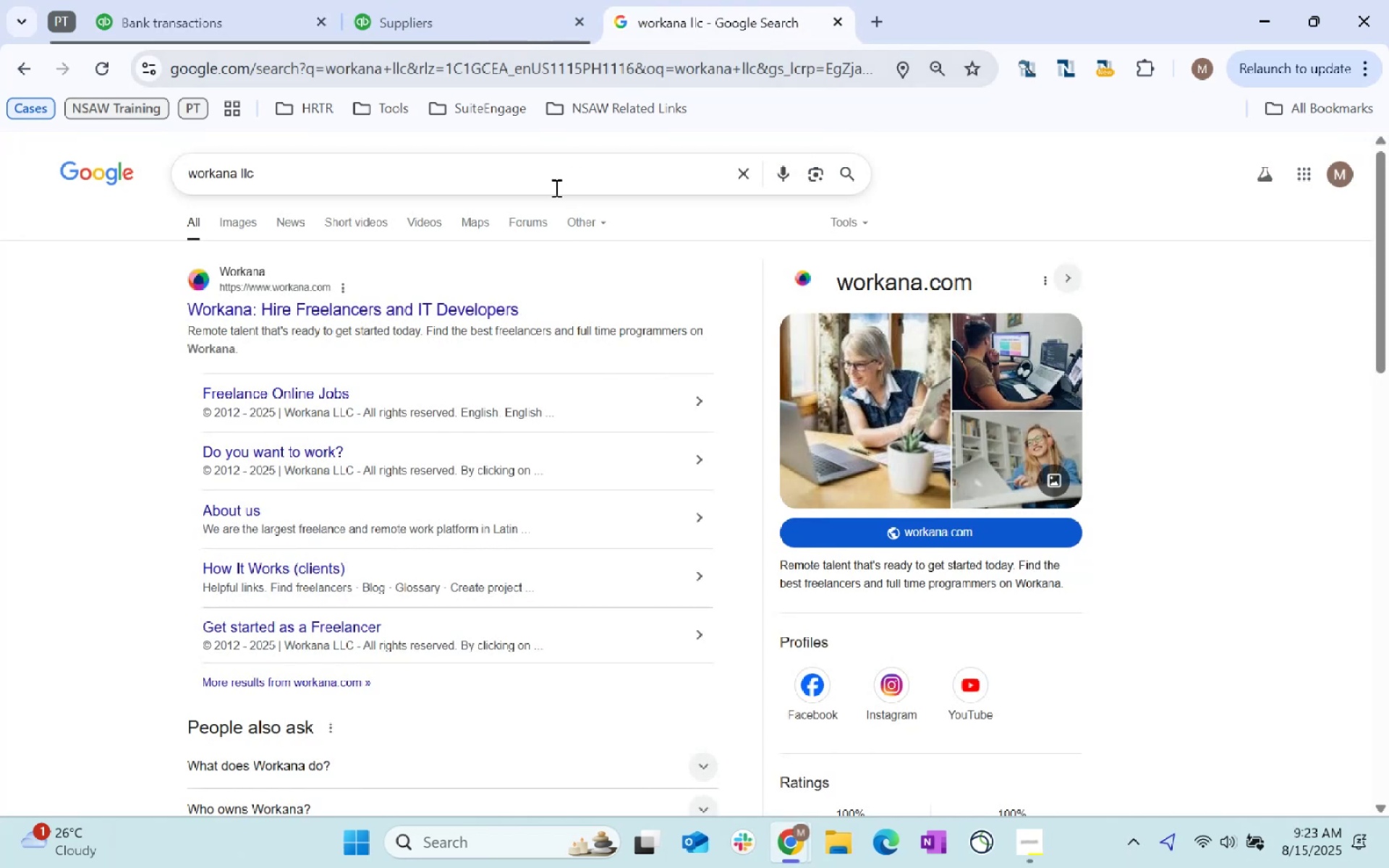 
double_click([556, 187])
 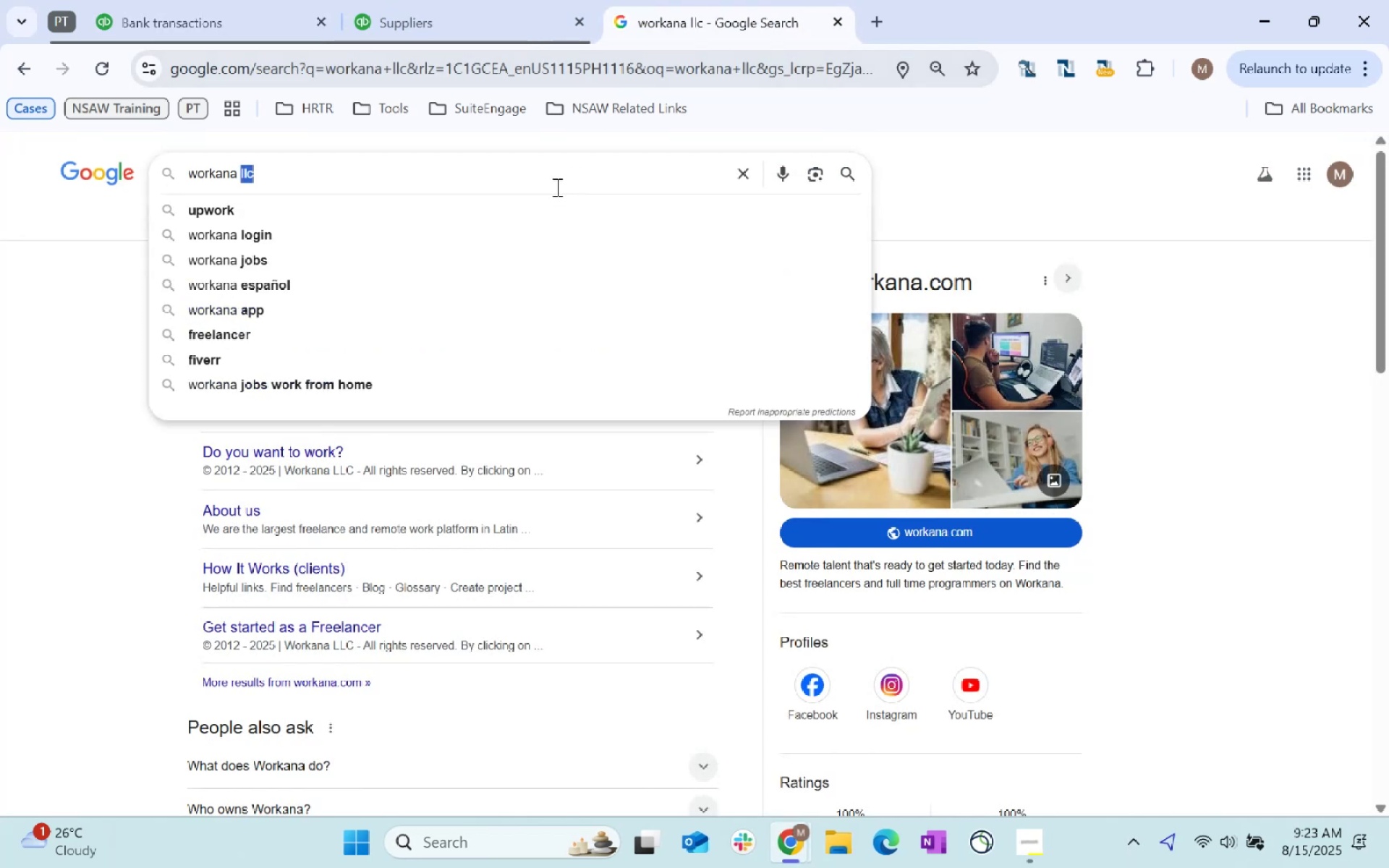 
triple_click([556, 187])
 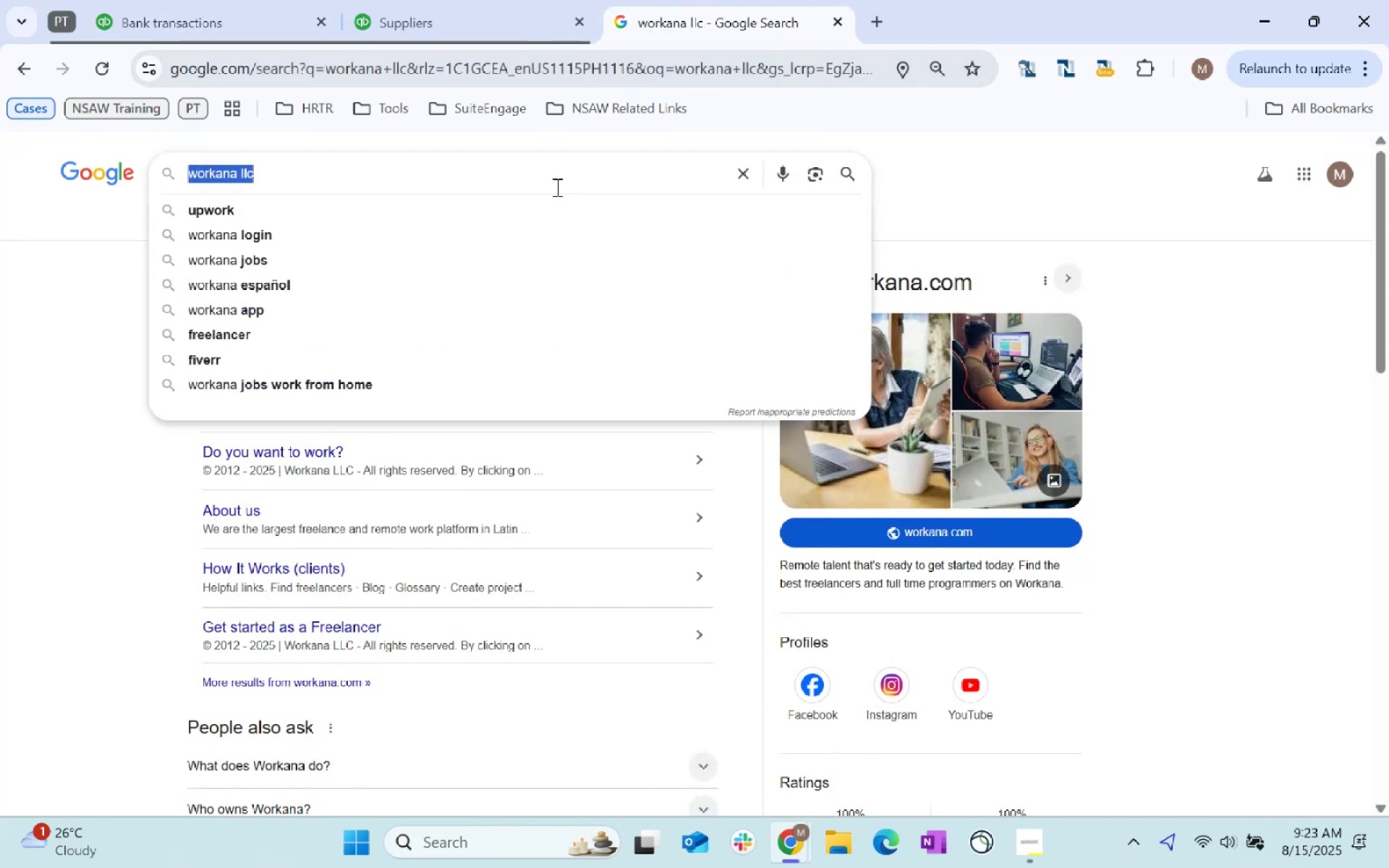 
type(five below)
 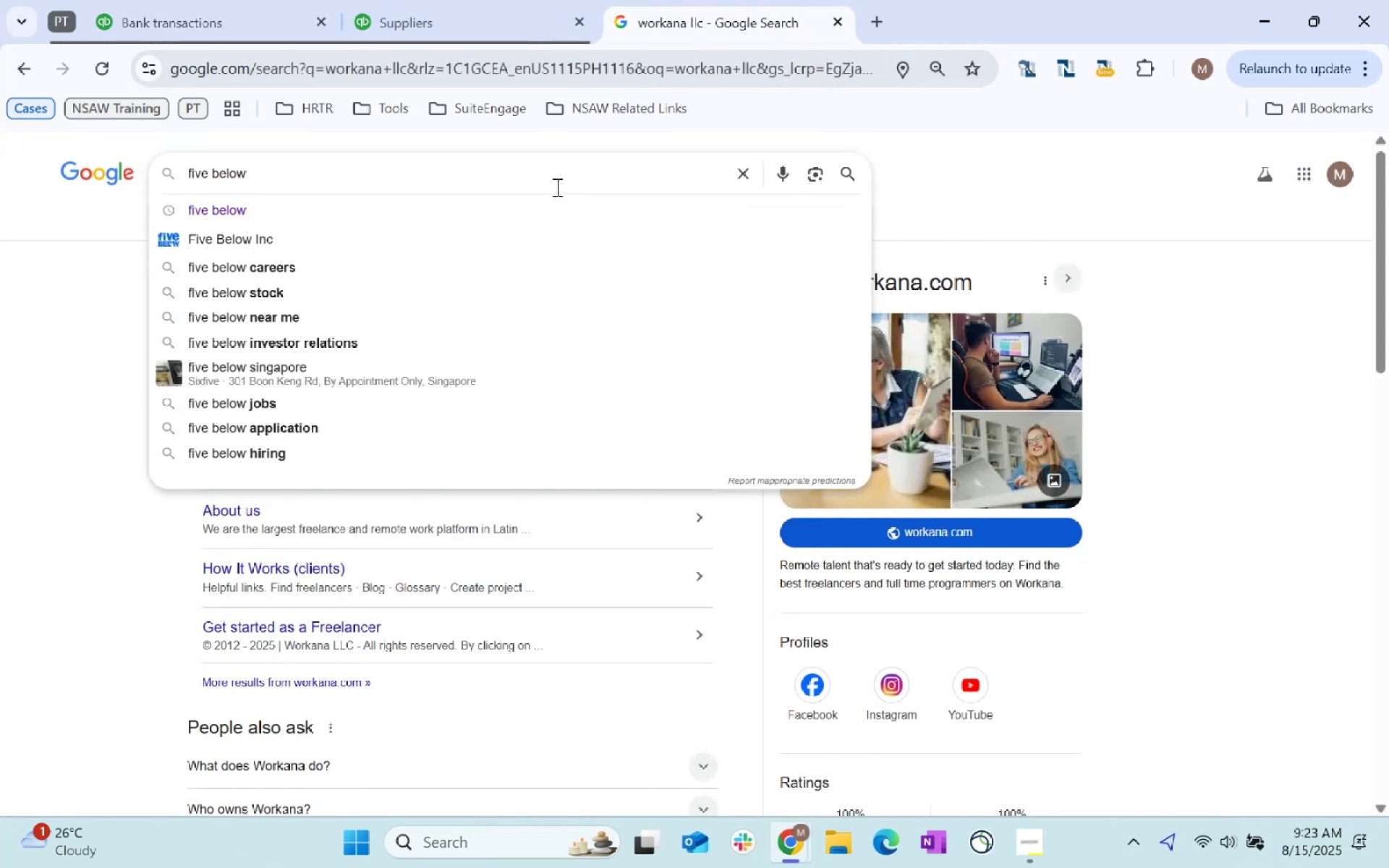 
key(Enter)
 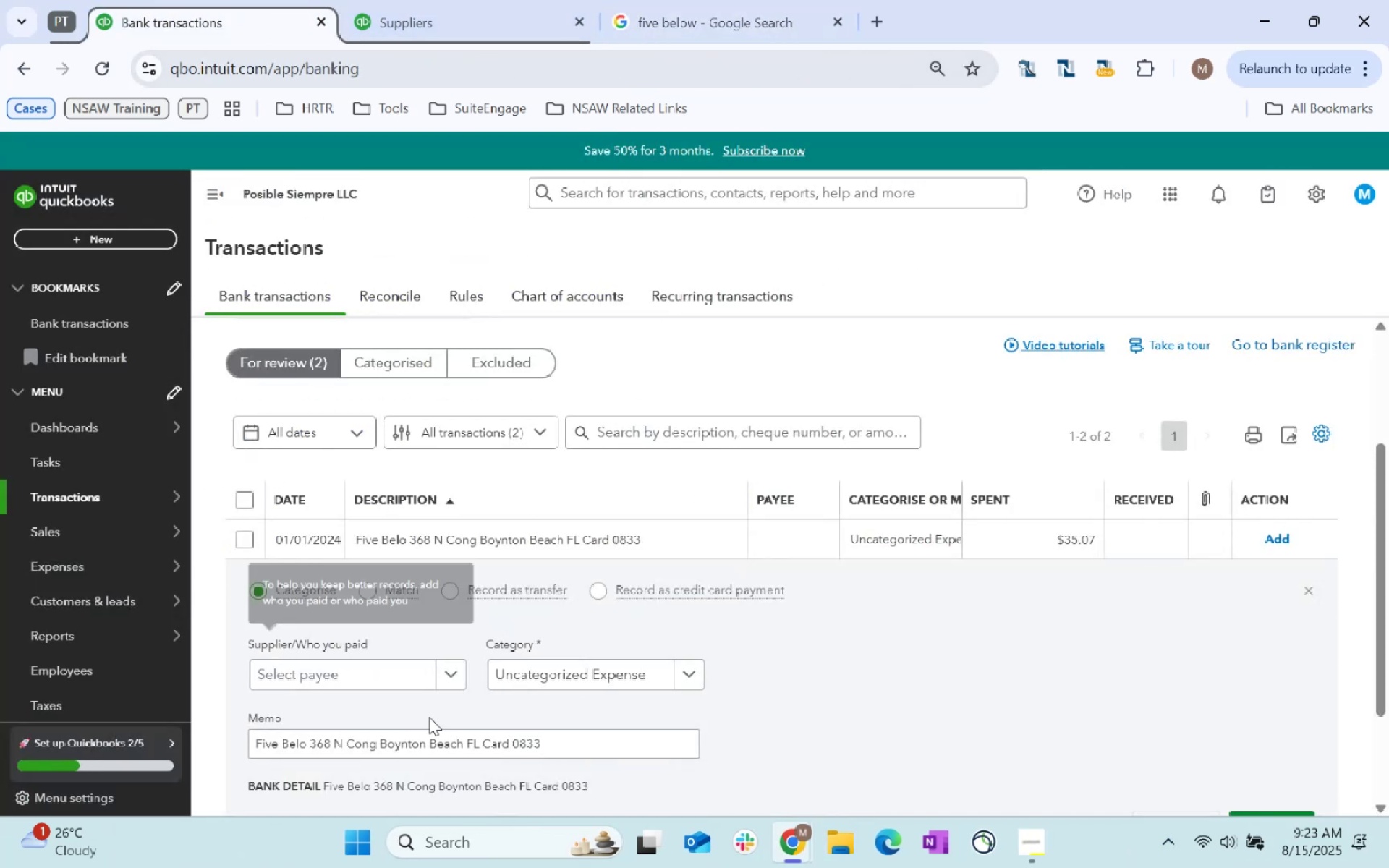 
type(supplies)
key(Tab)
 